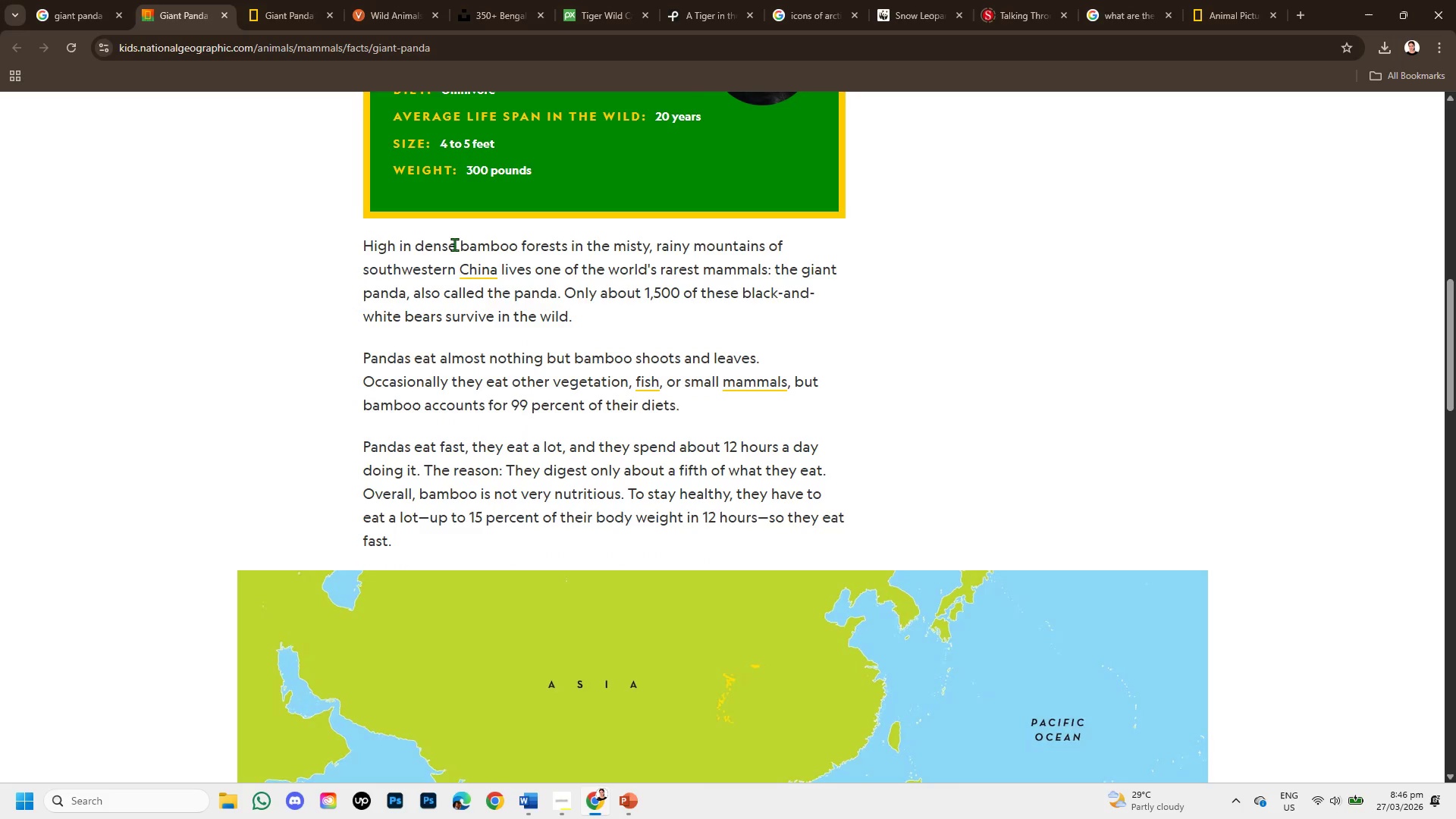 
left_click_drag(start_coordinate=[461, 243], to_coordinate=[564, 242])
 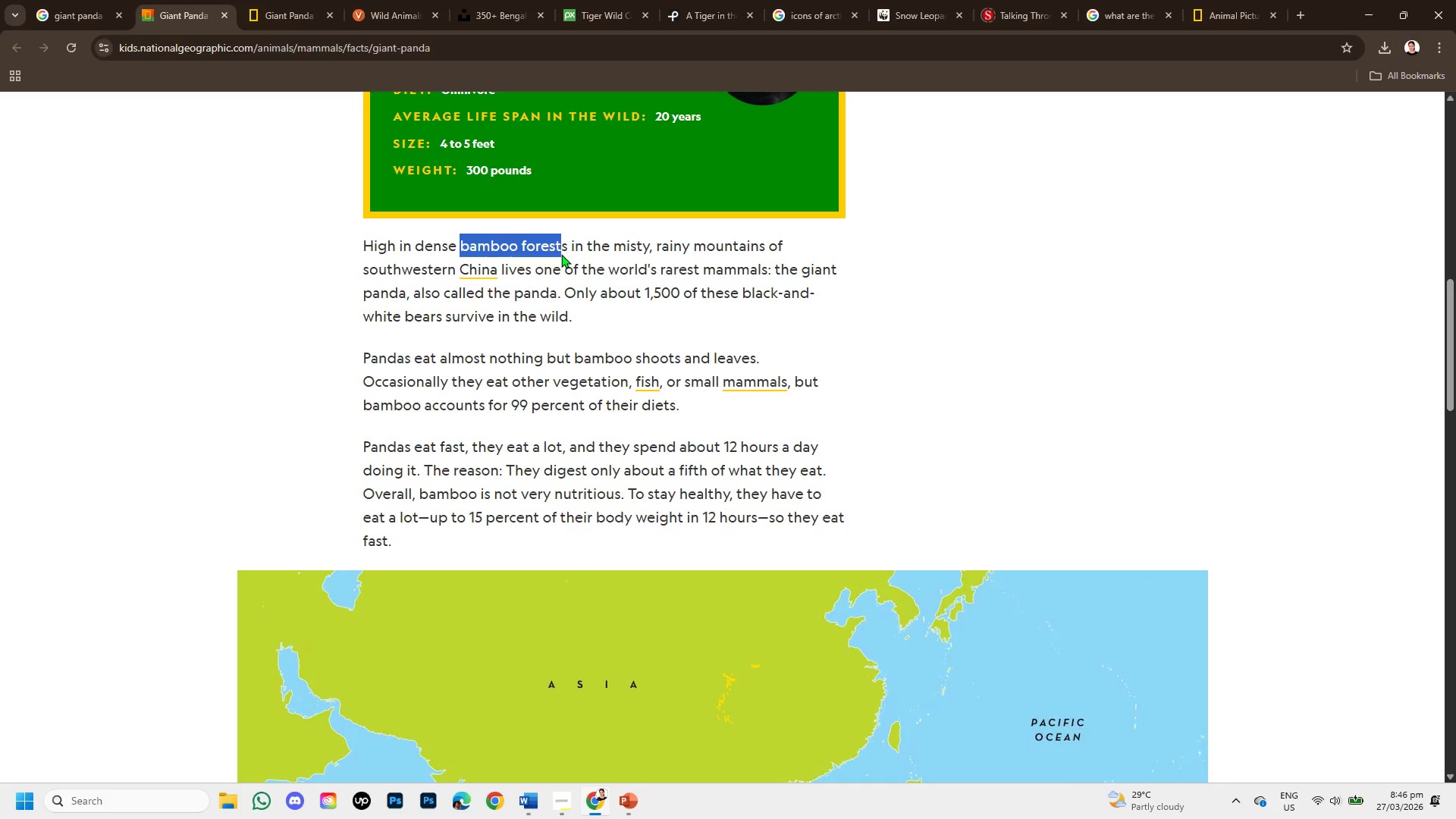 
key(Control+C)
 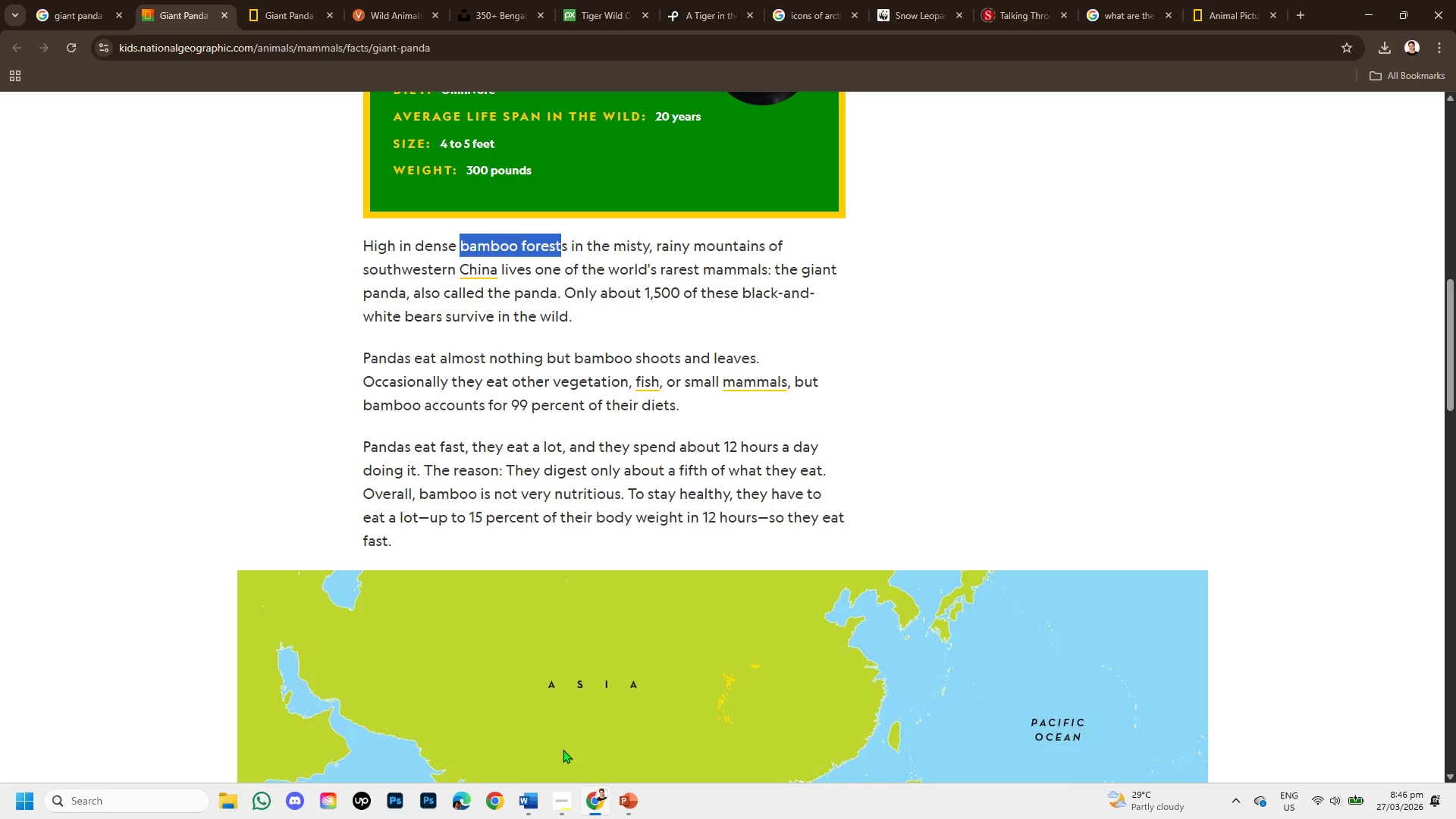 
left_click([623, 808])
 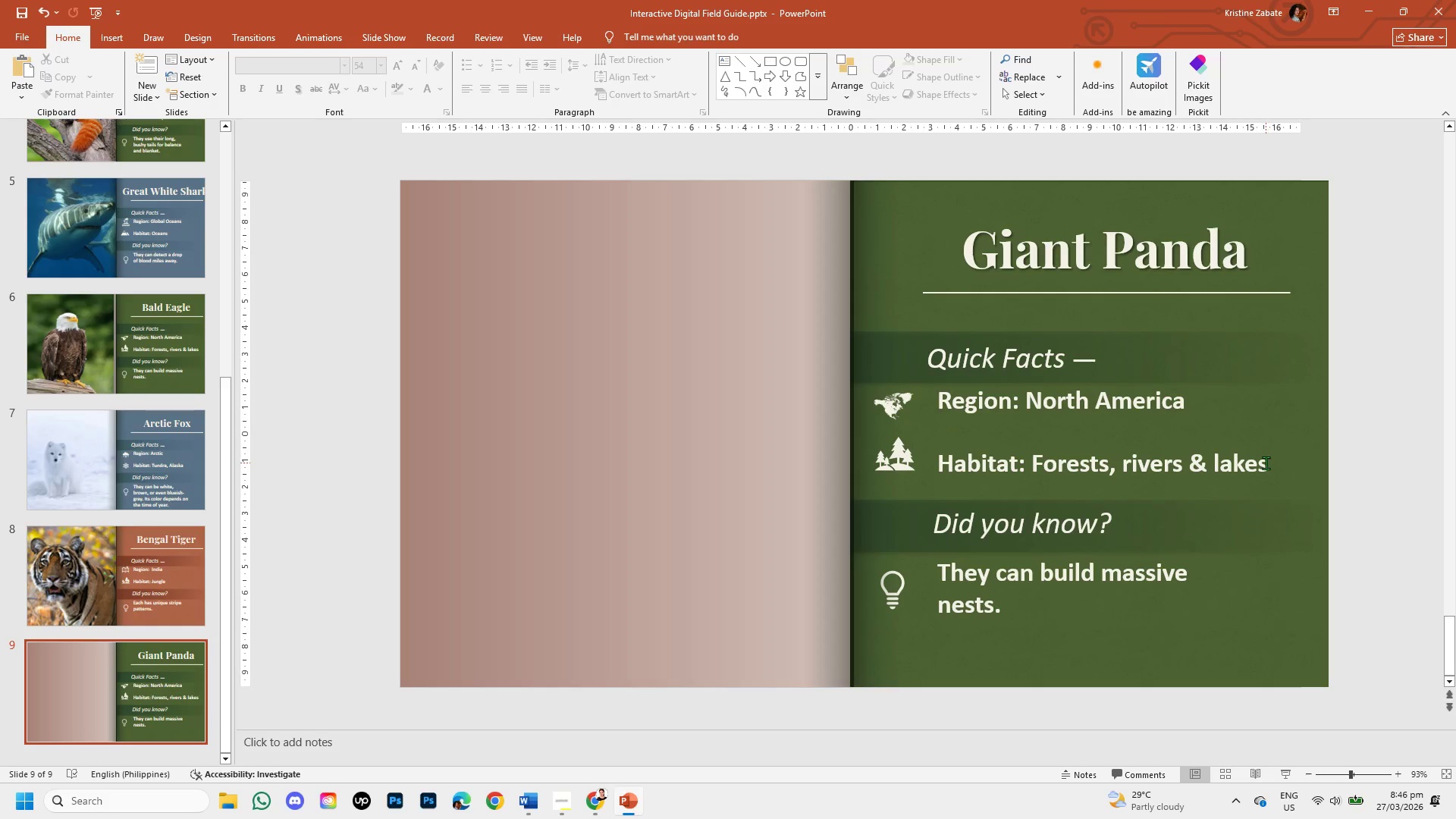 
left_click([1266, 463])
 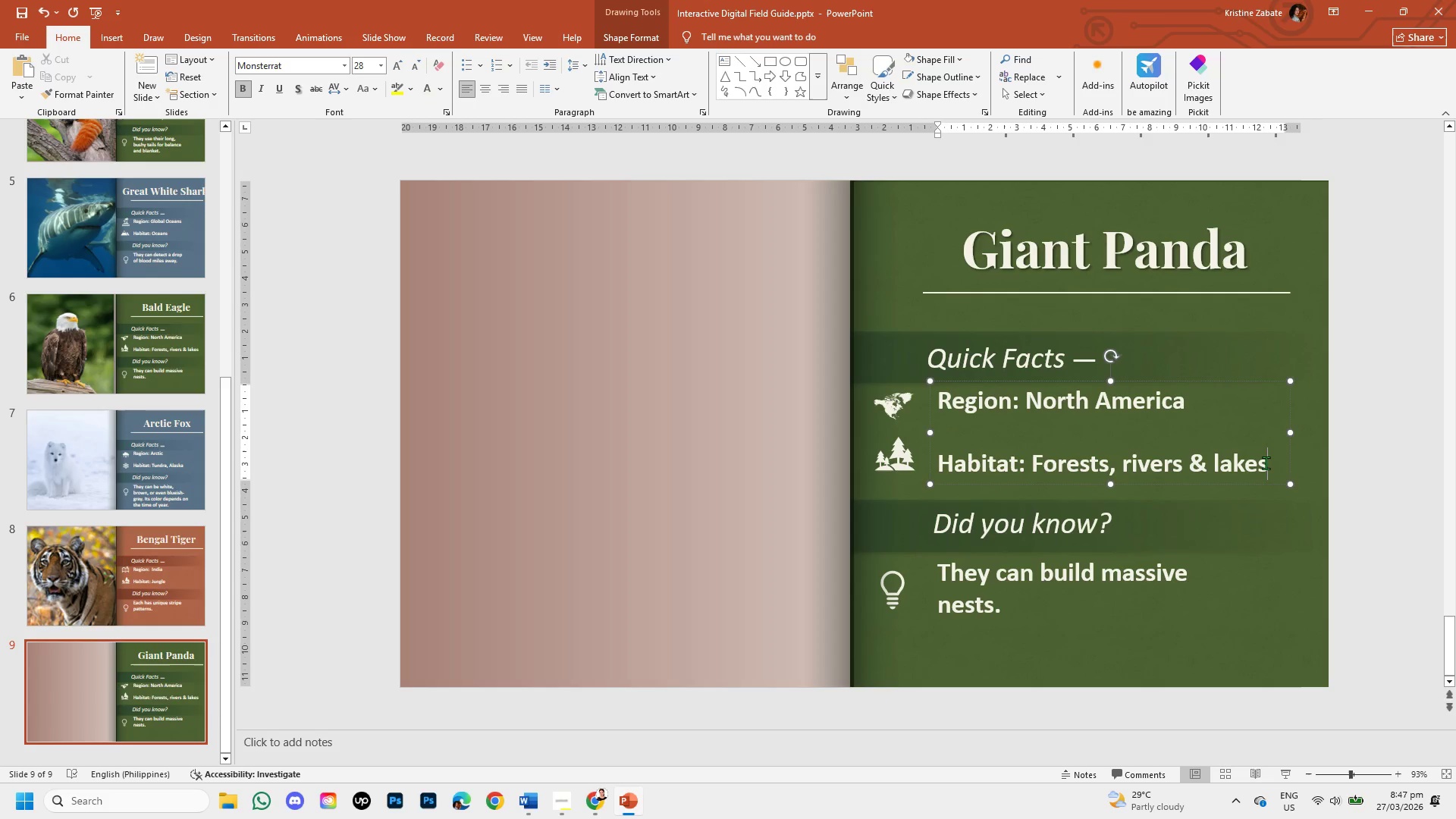 
left_click_drag(start_coordinate=[1266, 463], to_coordinate=[1059, 462])
 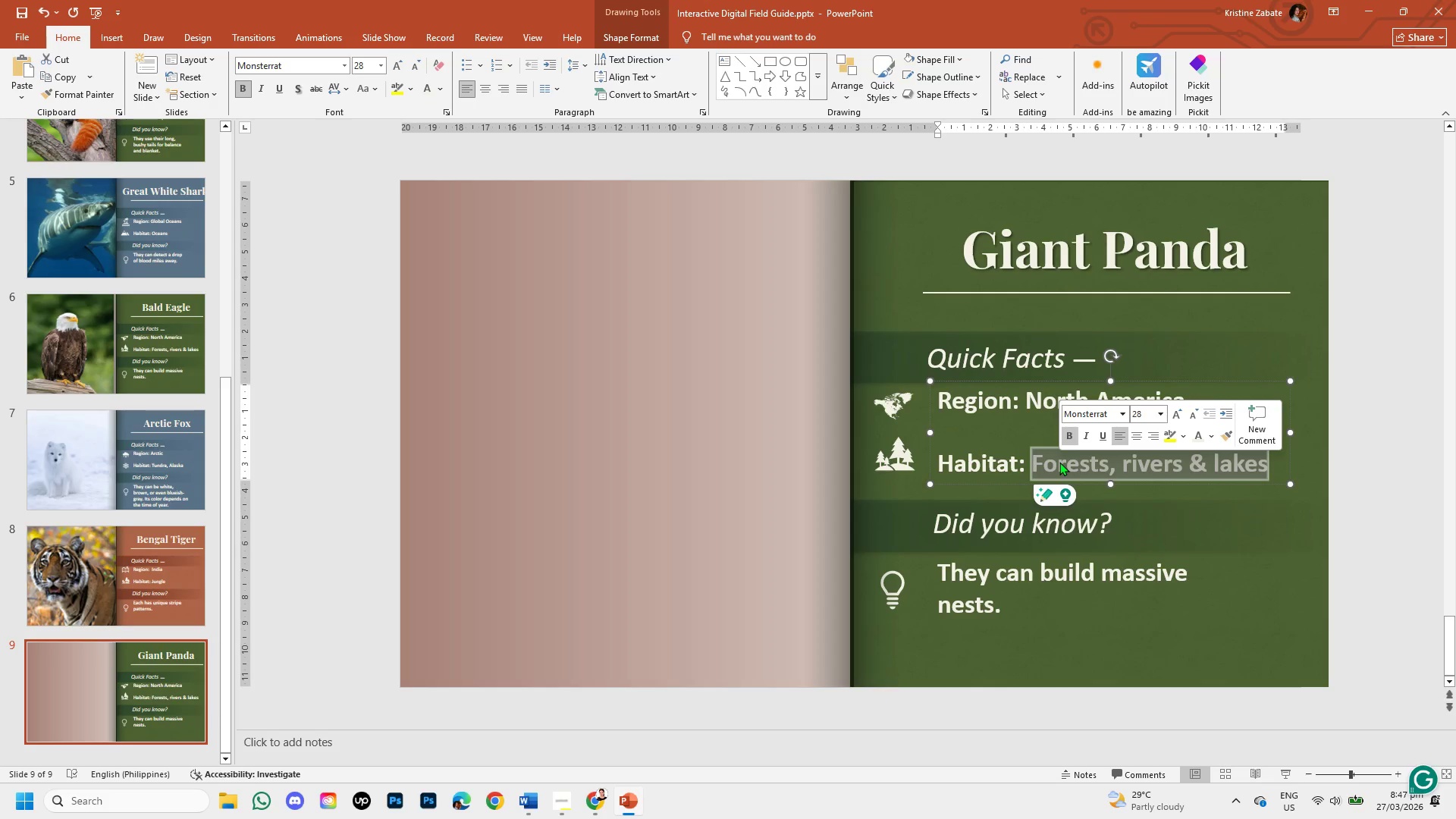 
key(Backspace)
 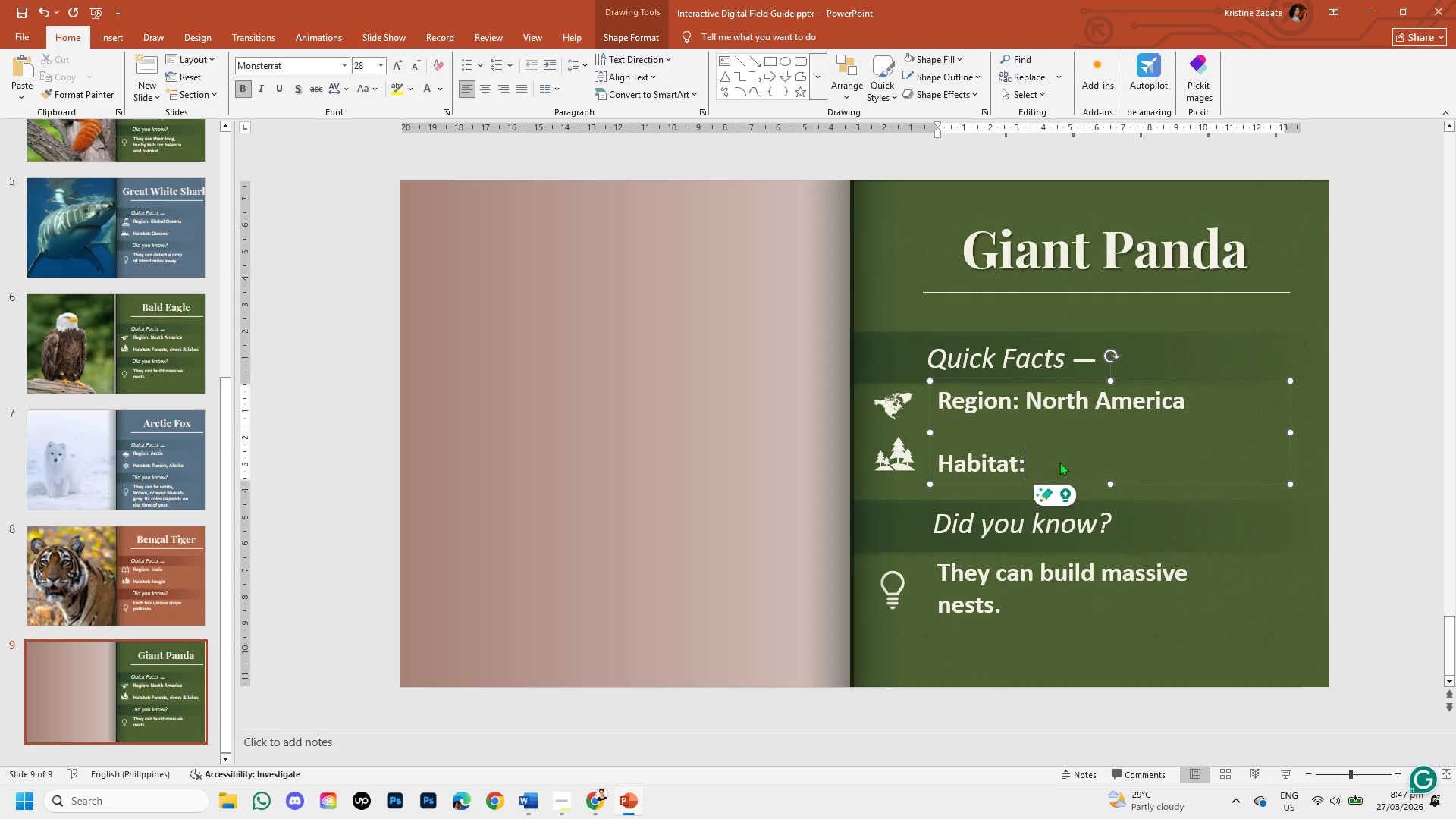 
key(Control+V)
 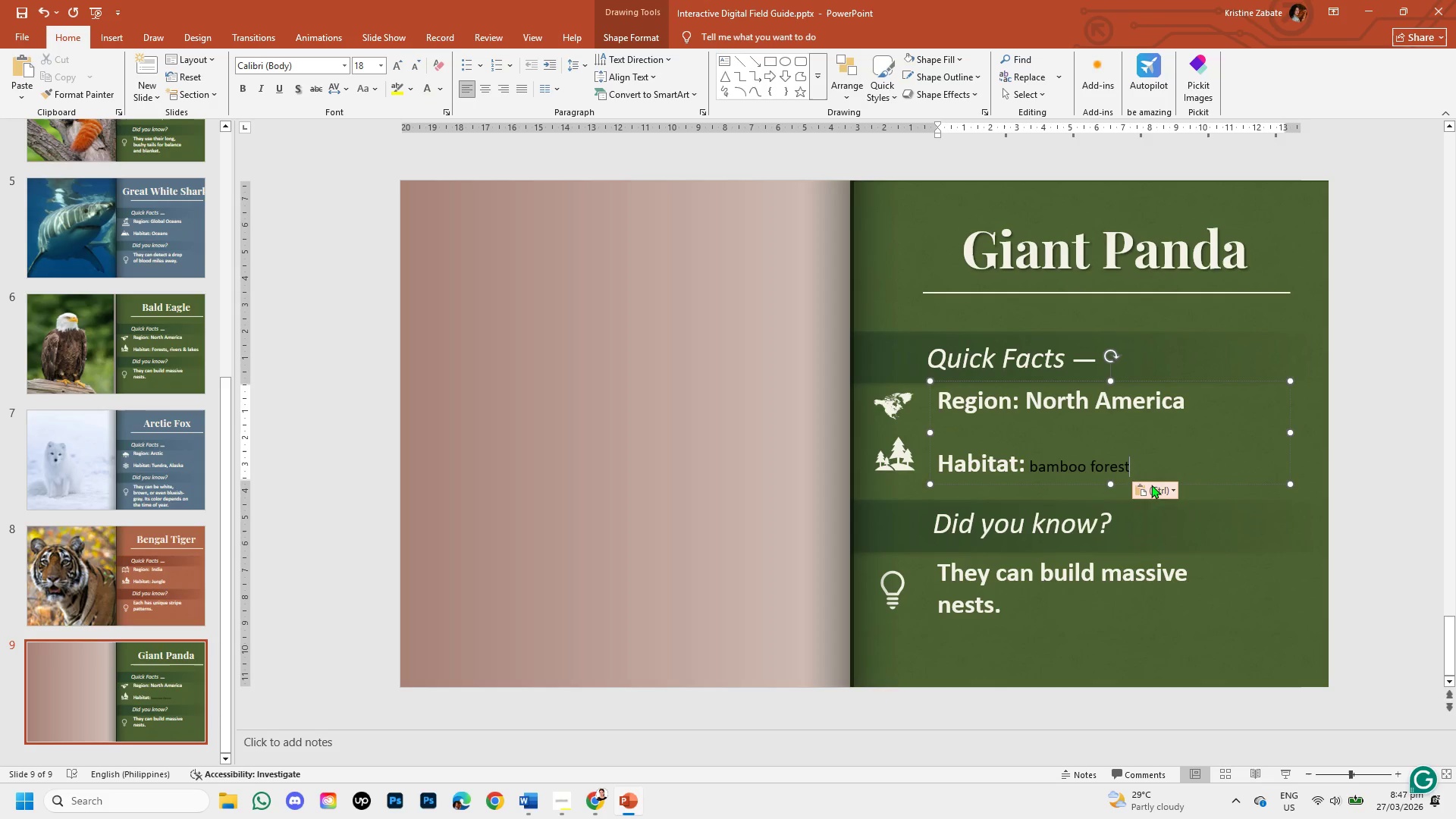 
left_click([1172, 485])
 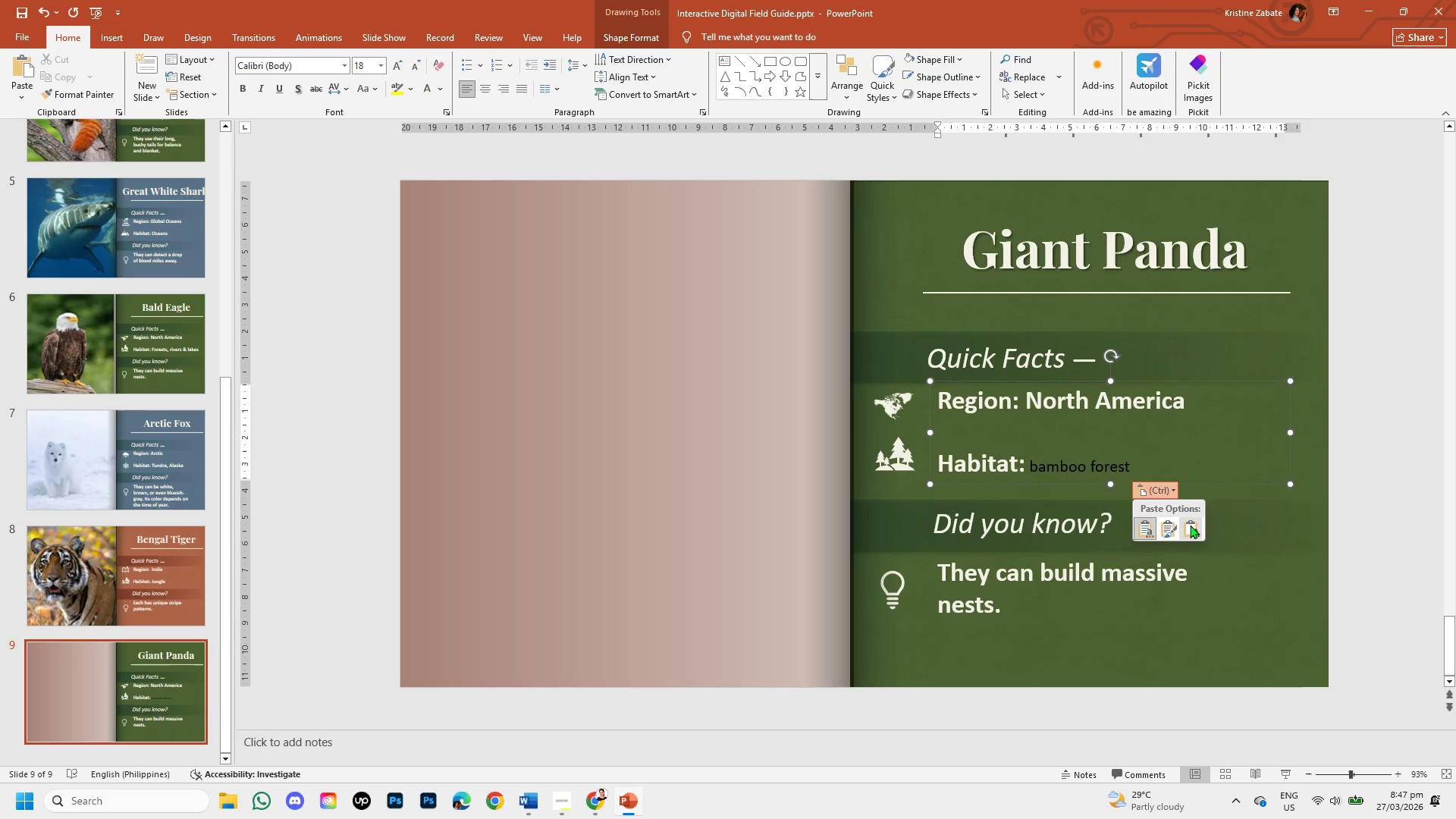 
left_click([1190, 525])
 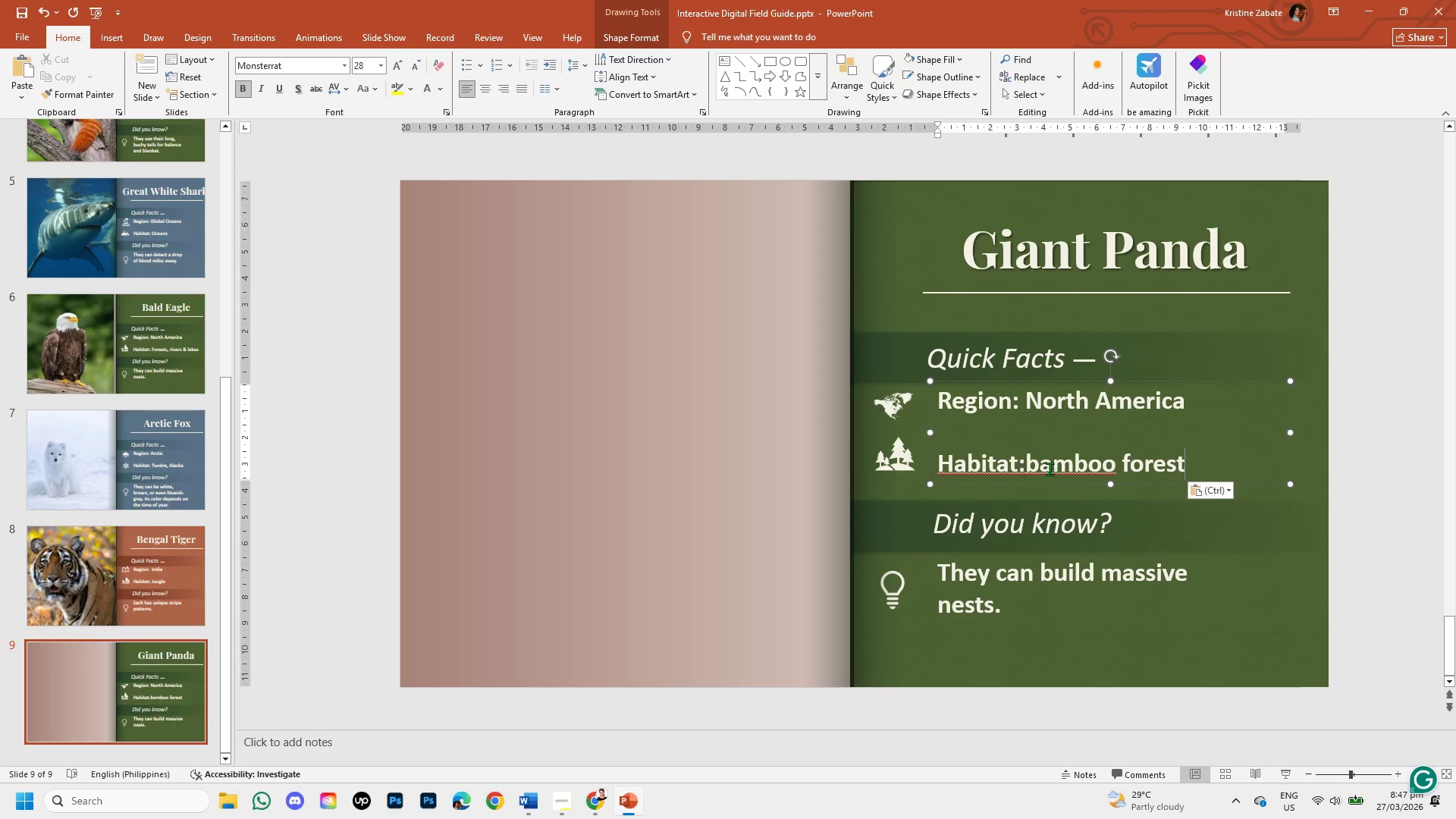 
left_click([1041, 464])
 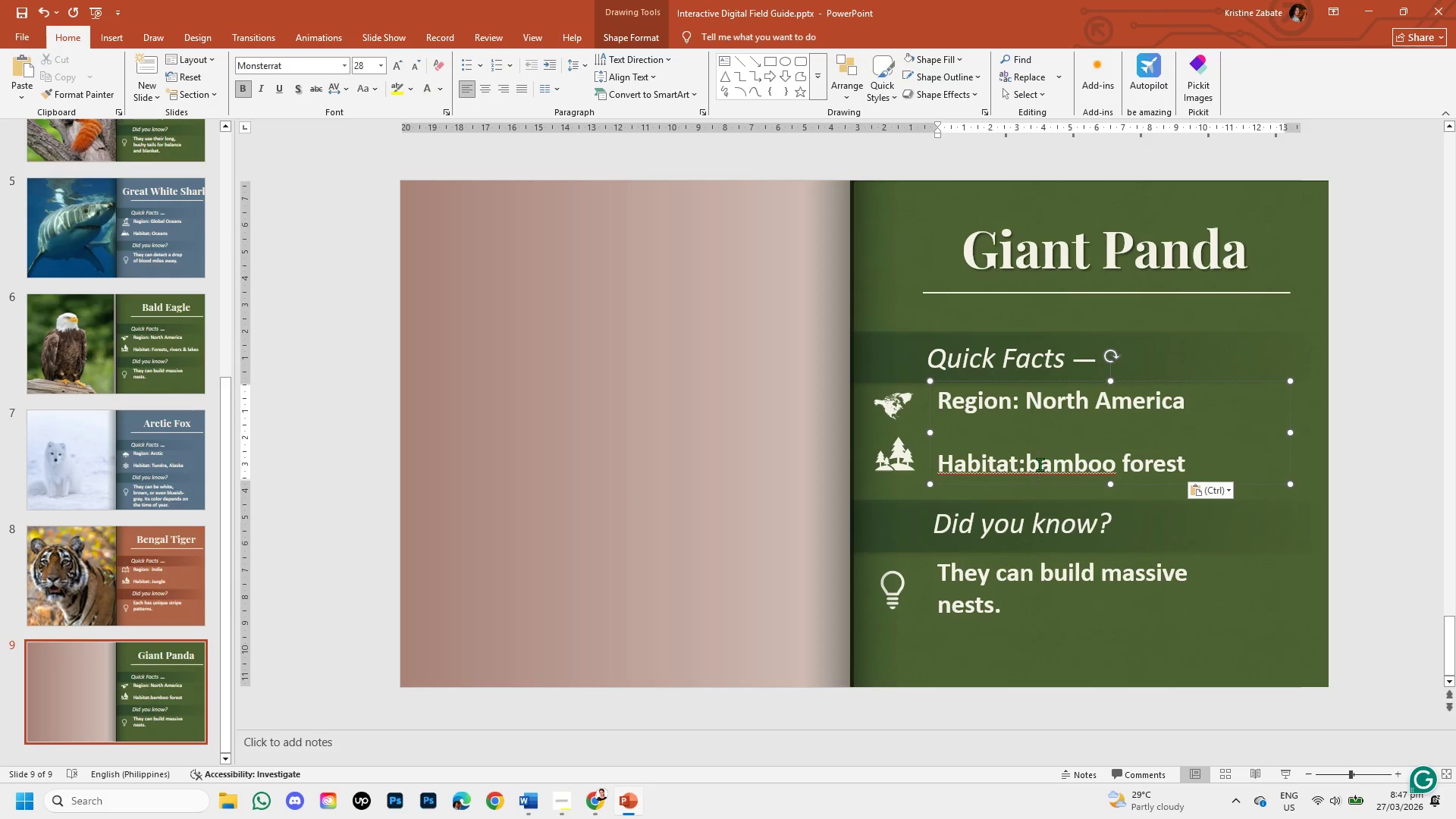 
key(Backspace)
 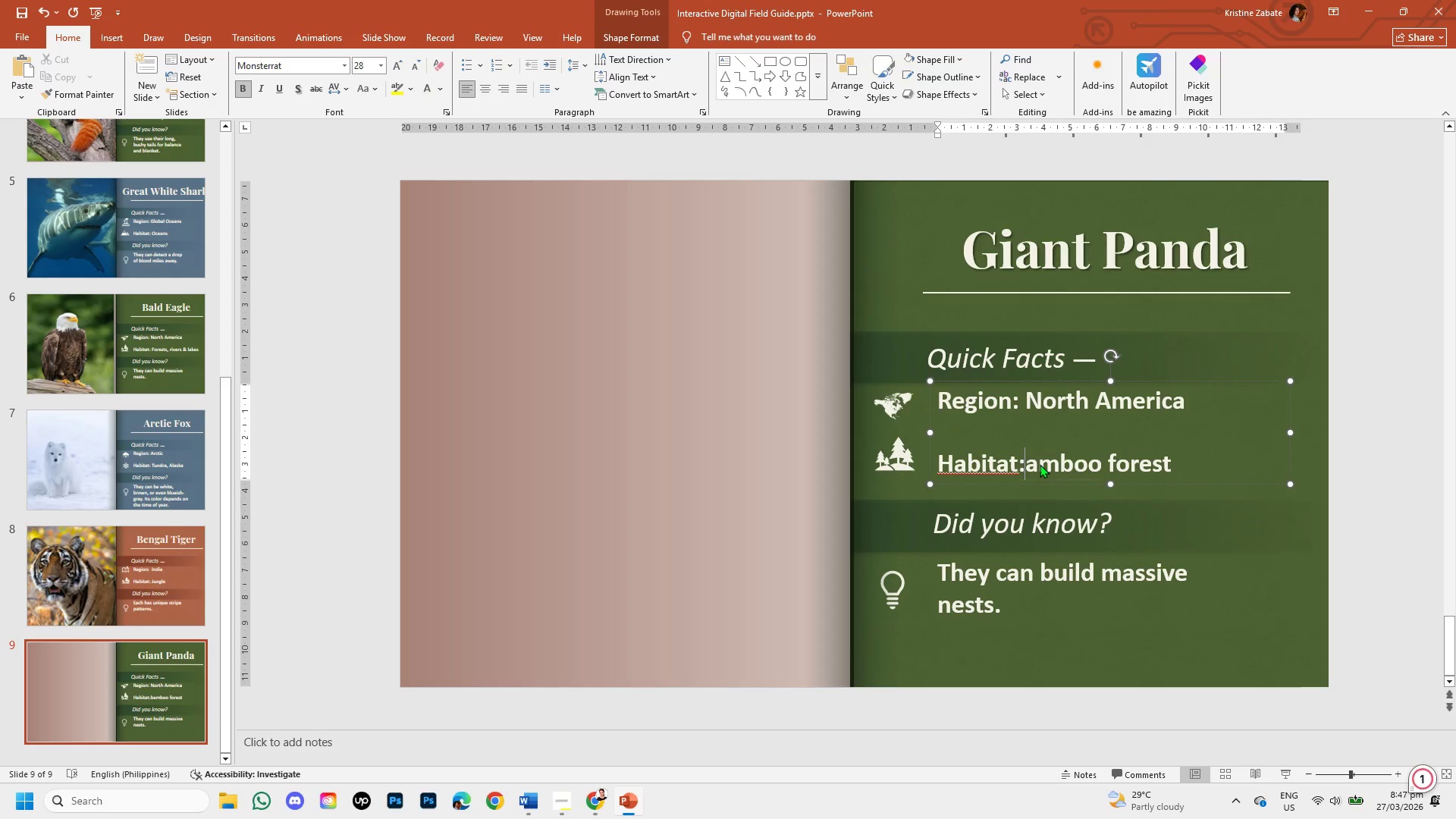 
key(Space)
 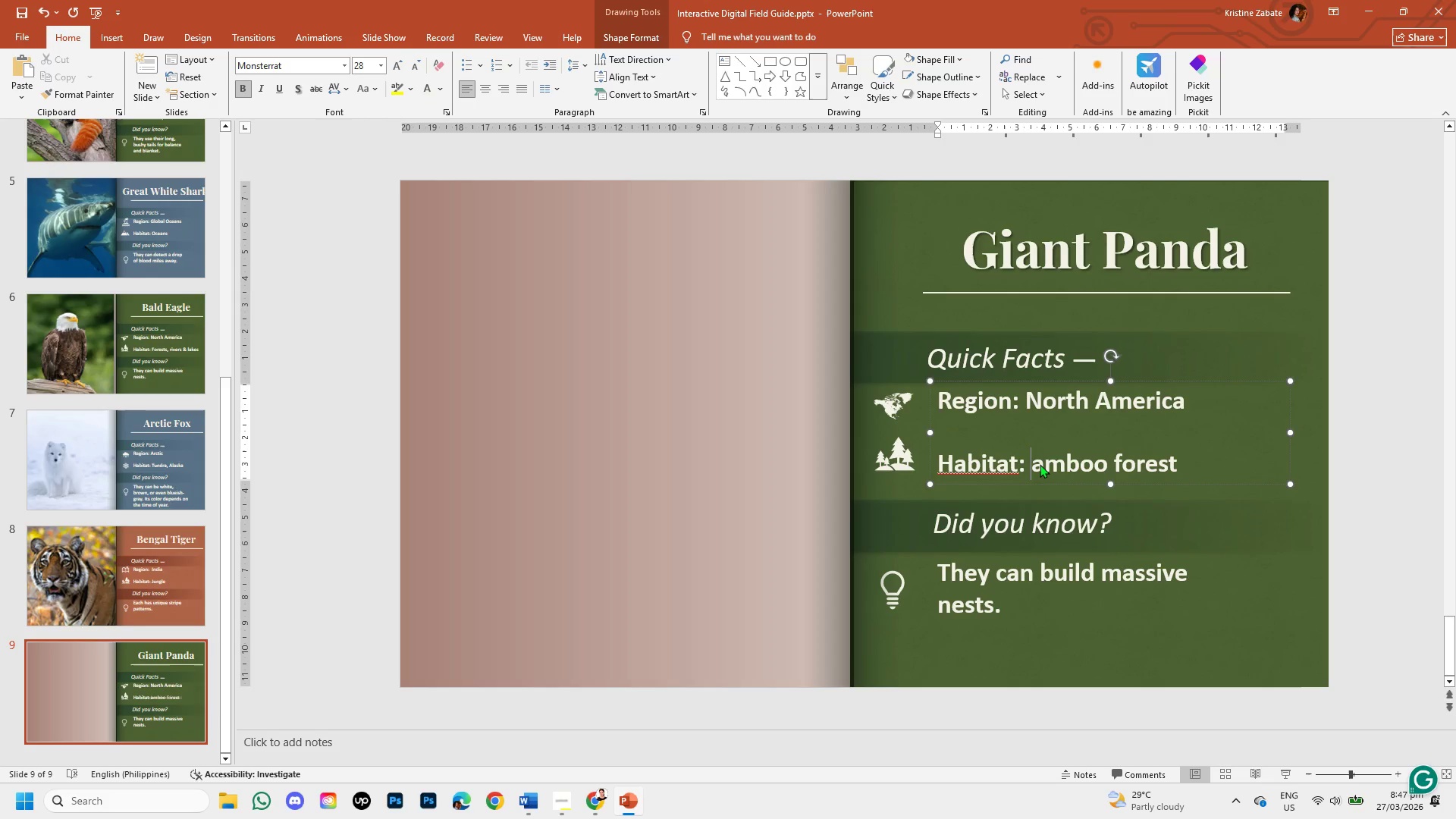 
key(CapsLock)
 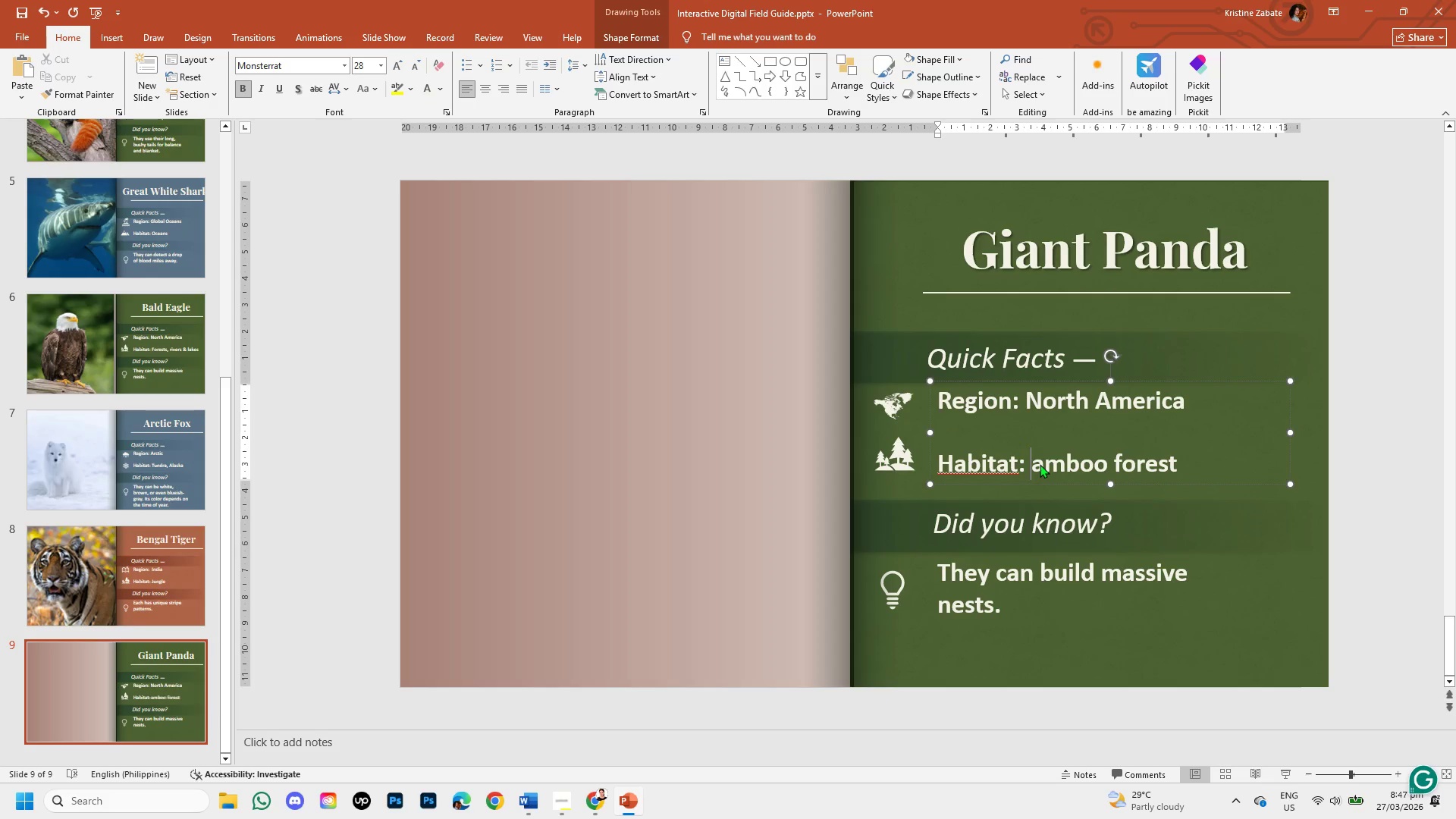 
key(B)
 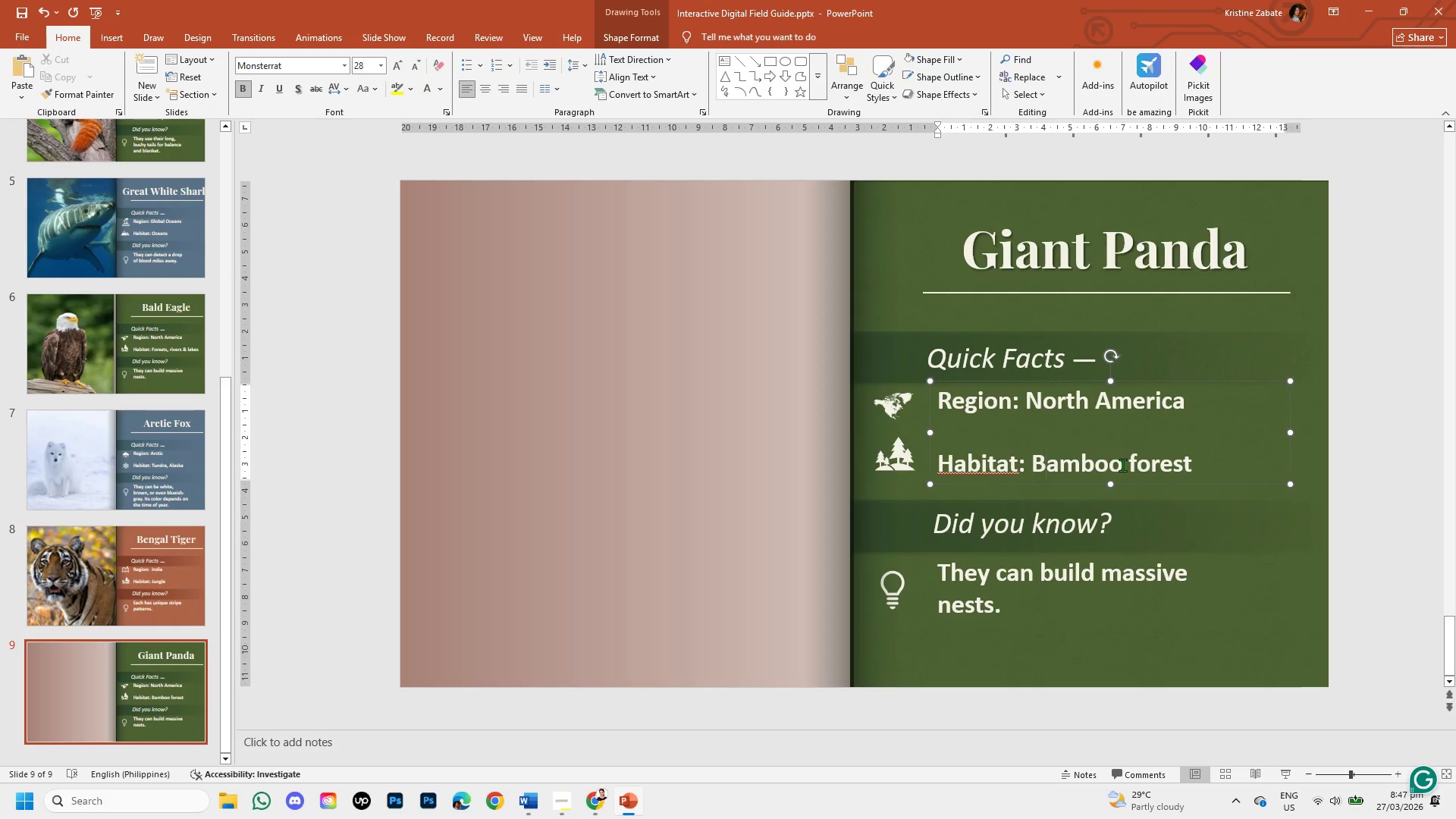 
left_click([1134, 465])
 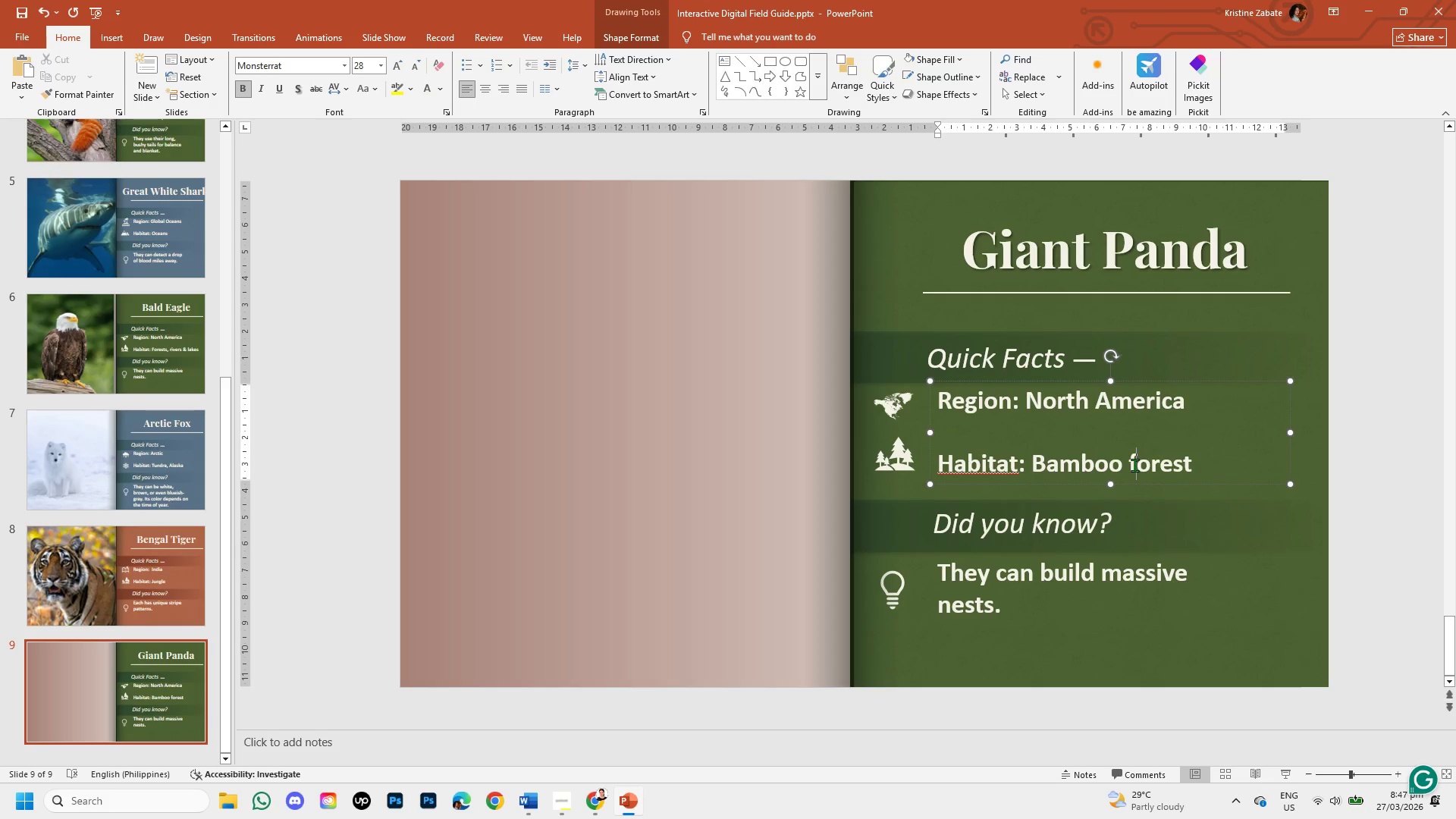 
key(Backspace)
 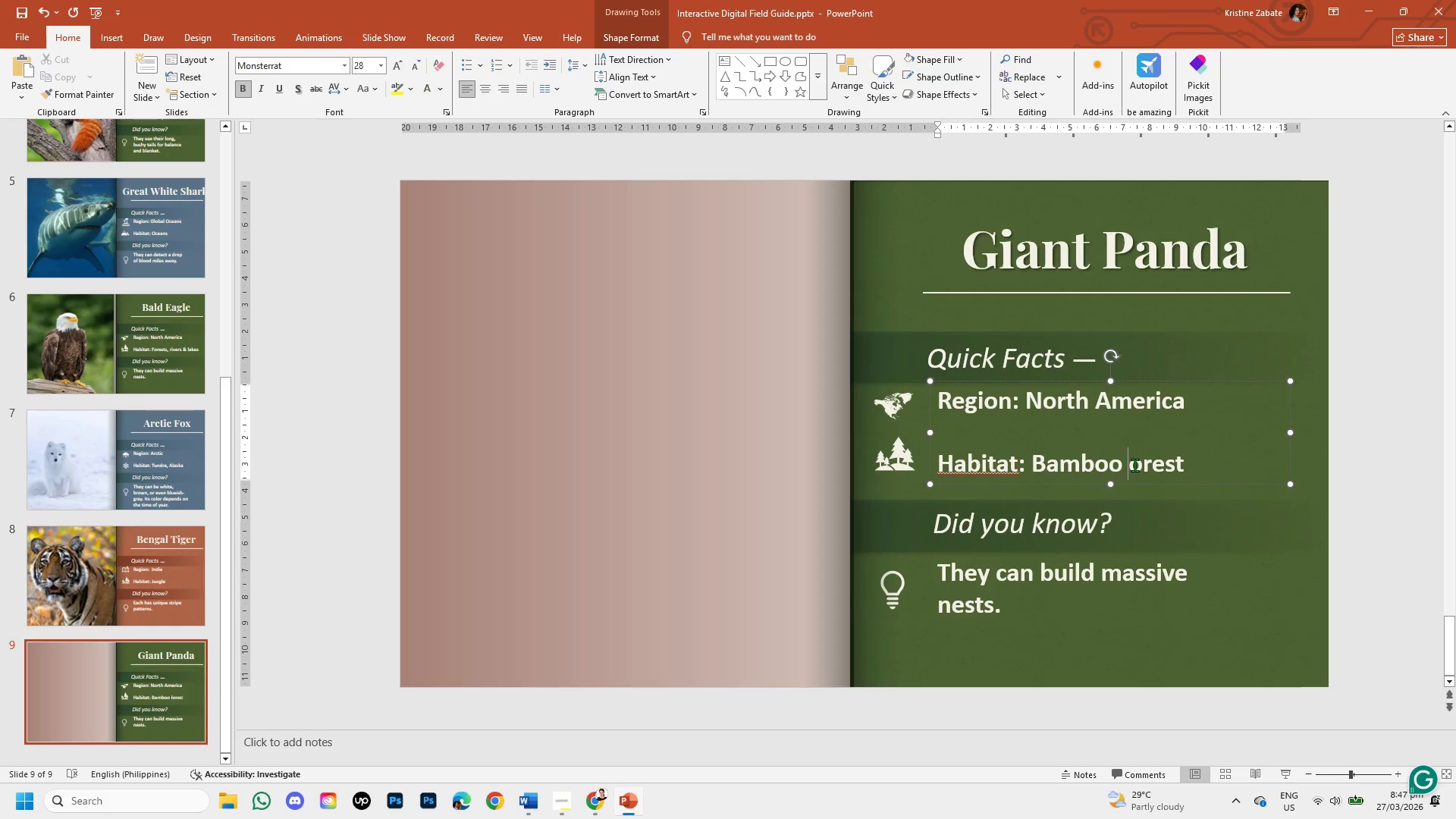 
key(F)
 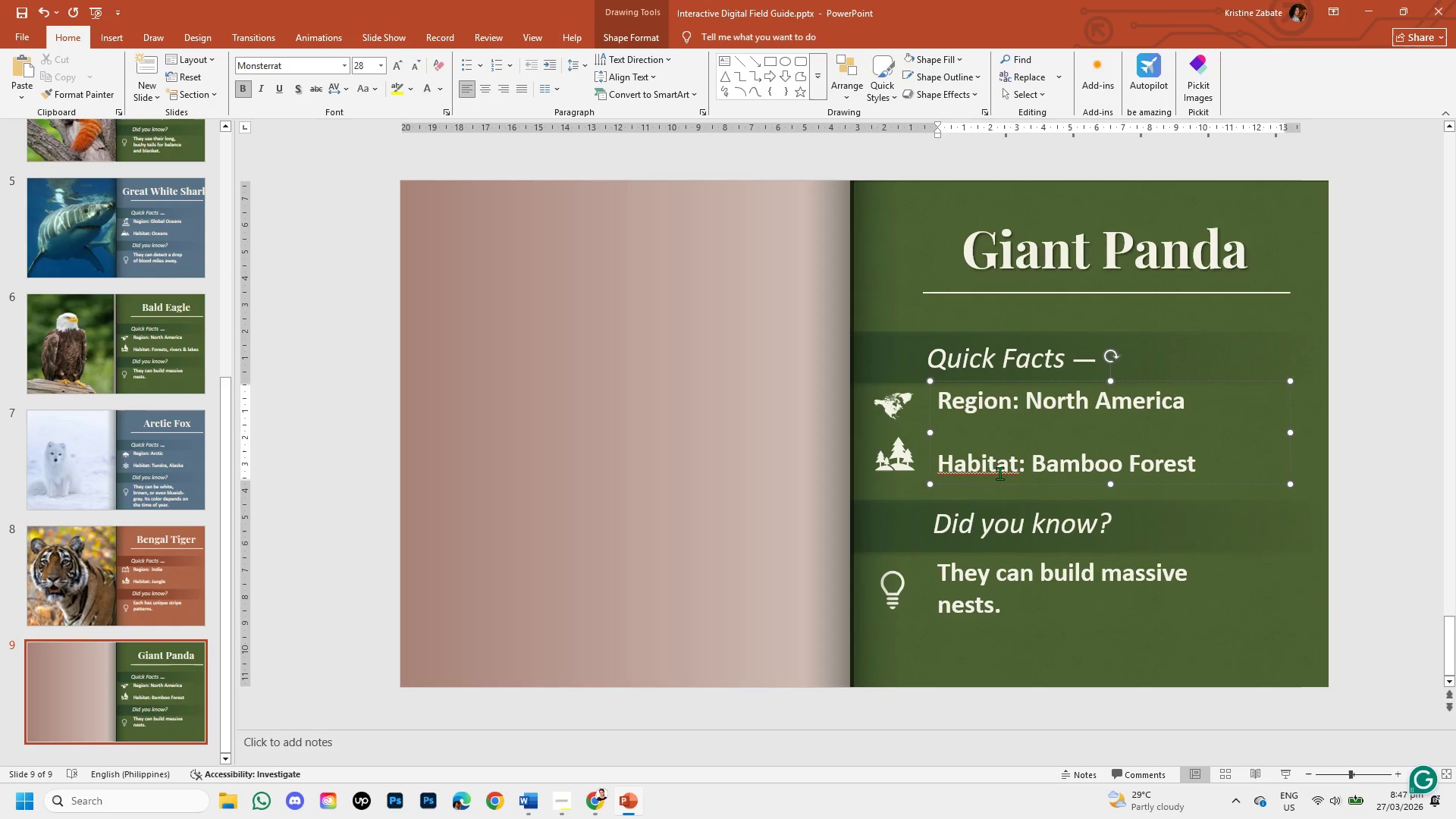 
left_click([989, 464])
 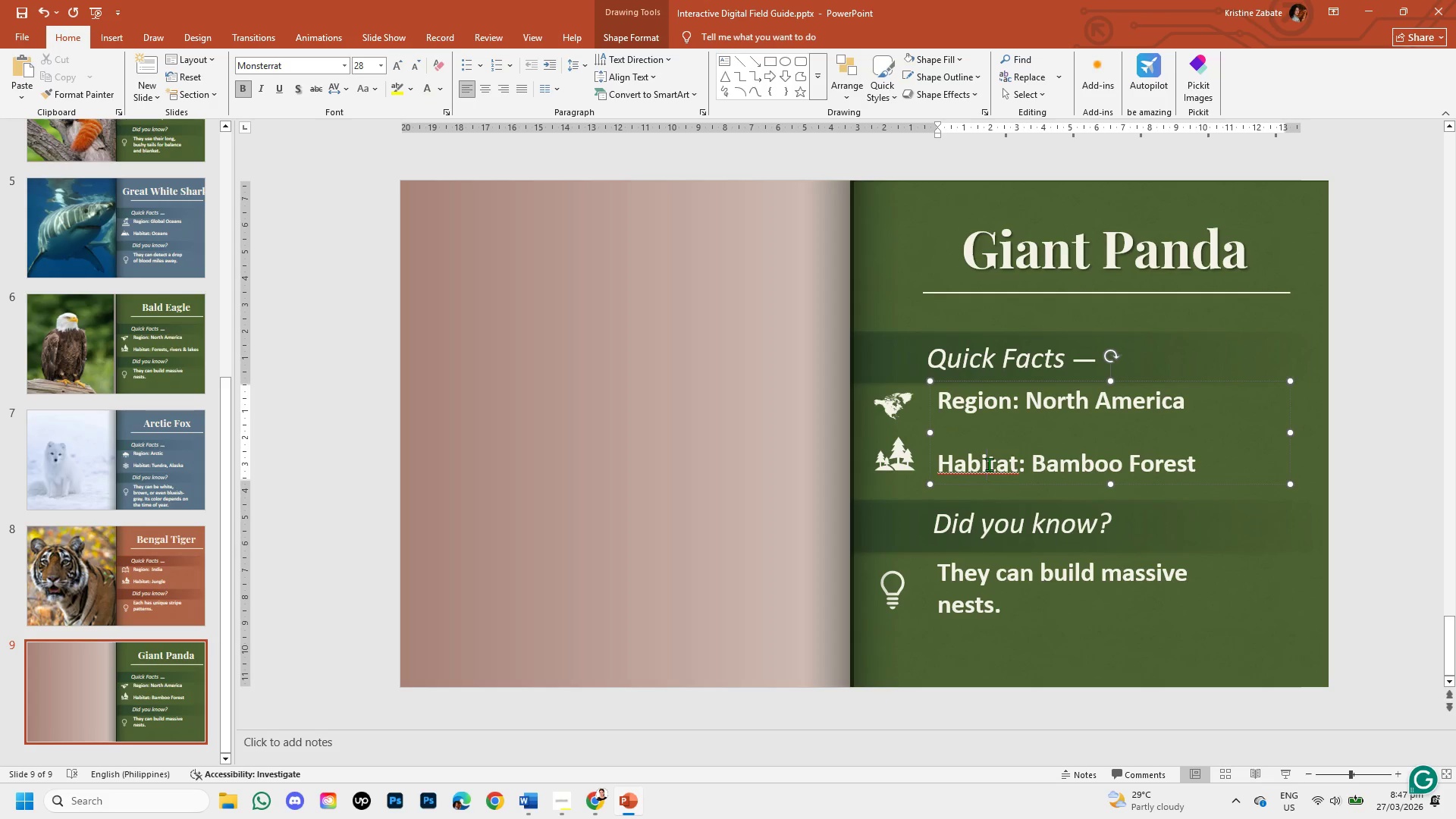 
right_click([989, 464])
 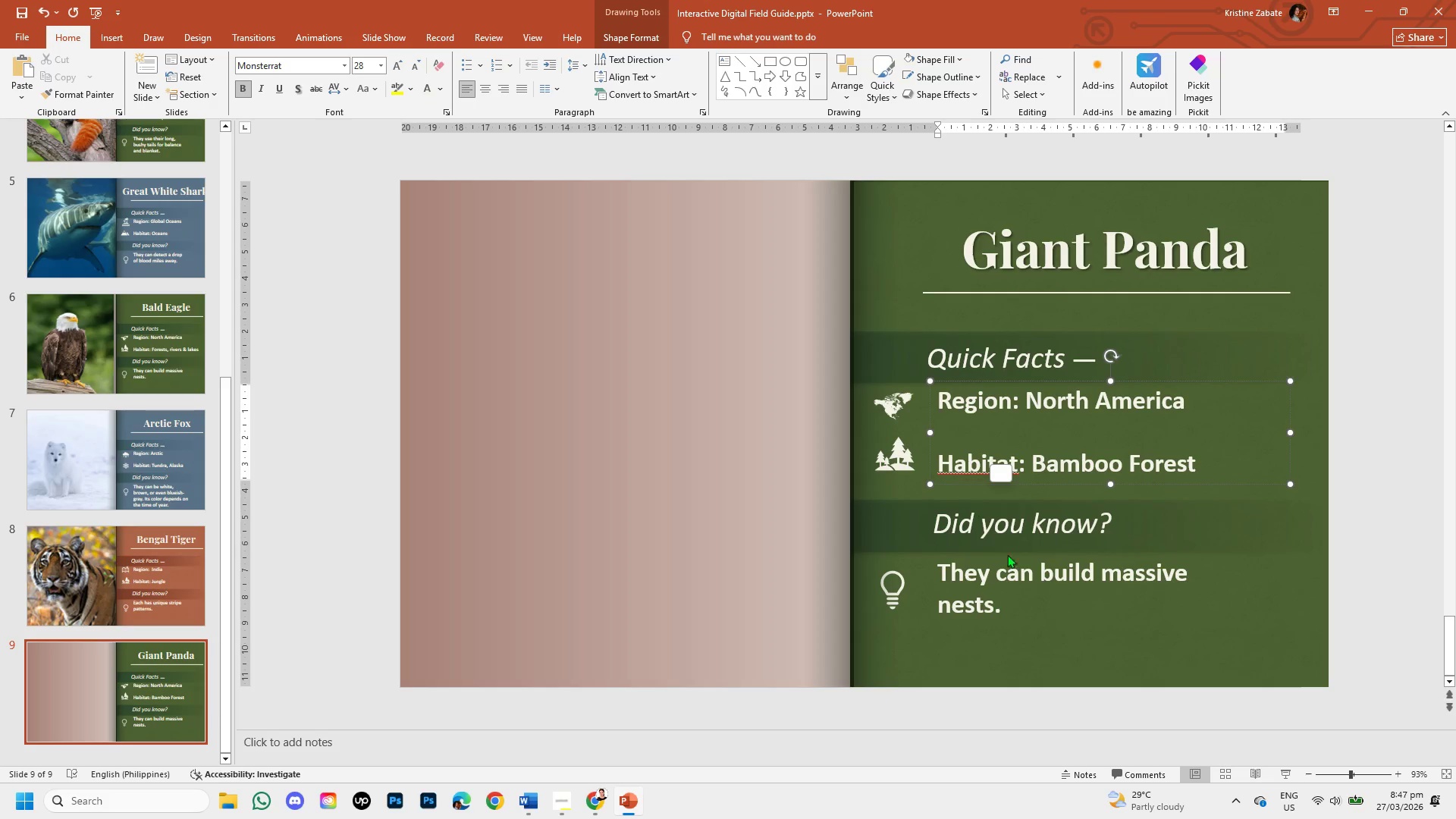 
left_click([1017, 638])
 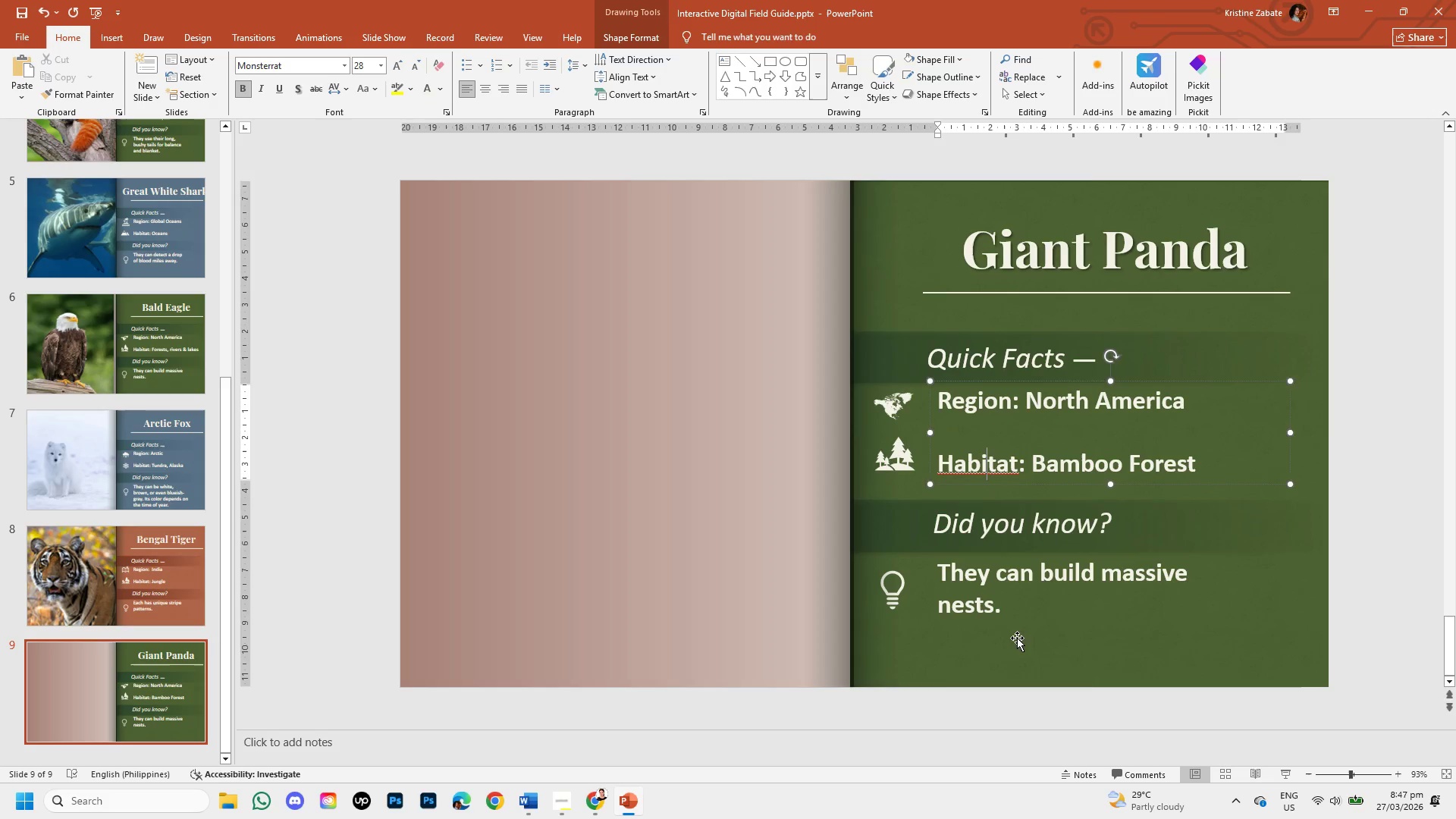 
left_click([1017, 638])
 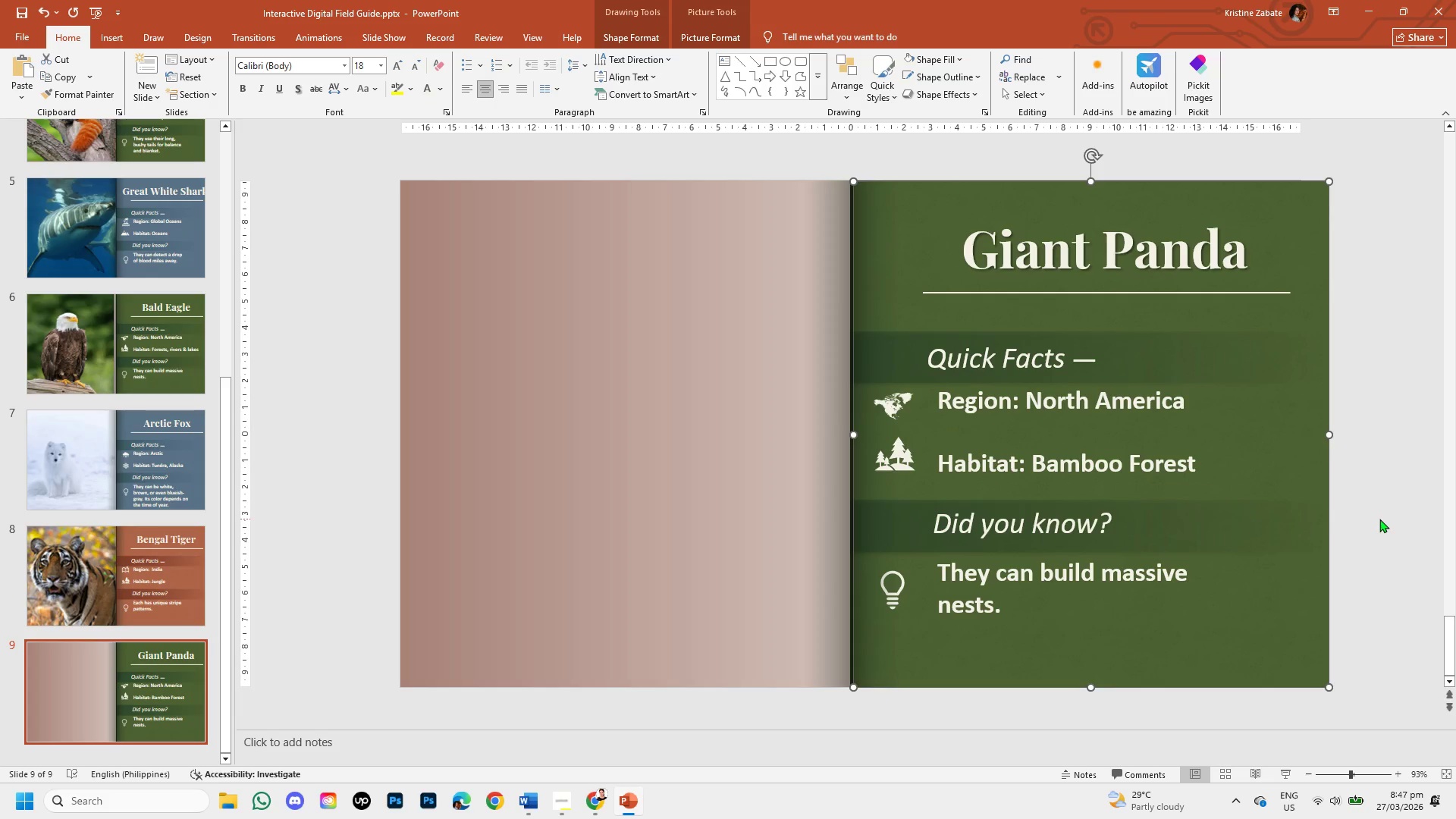 
wait(9.56)
 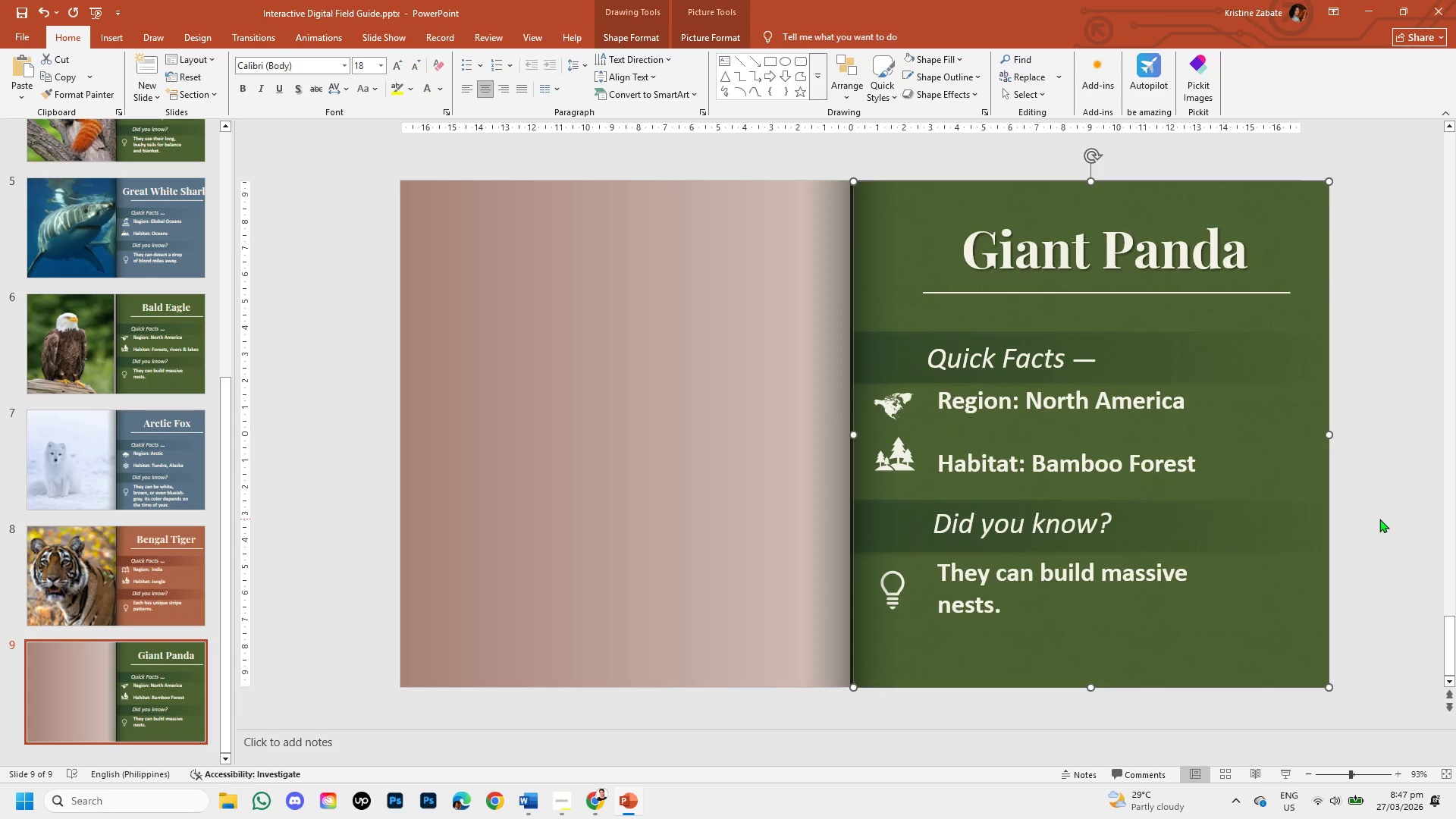 
left_click([595, 804])
 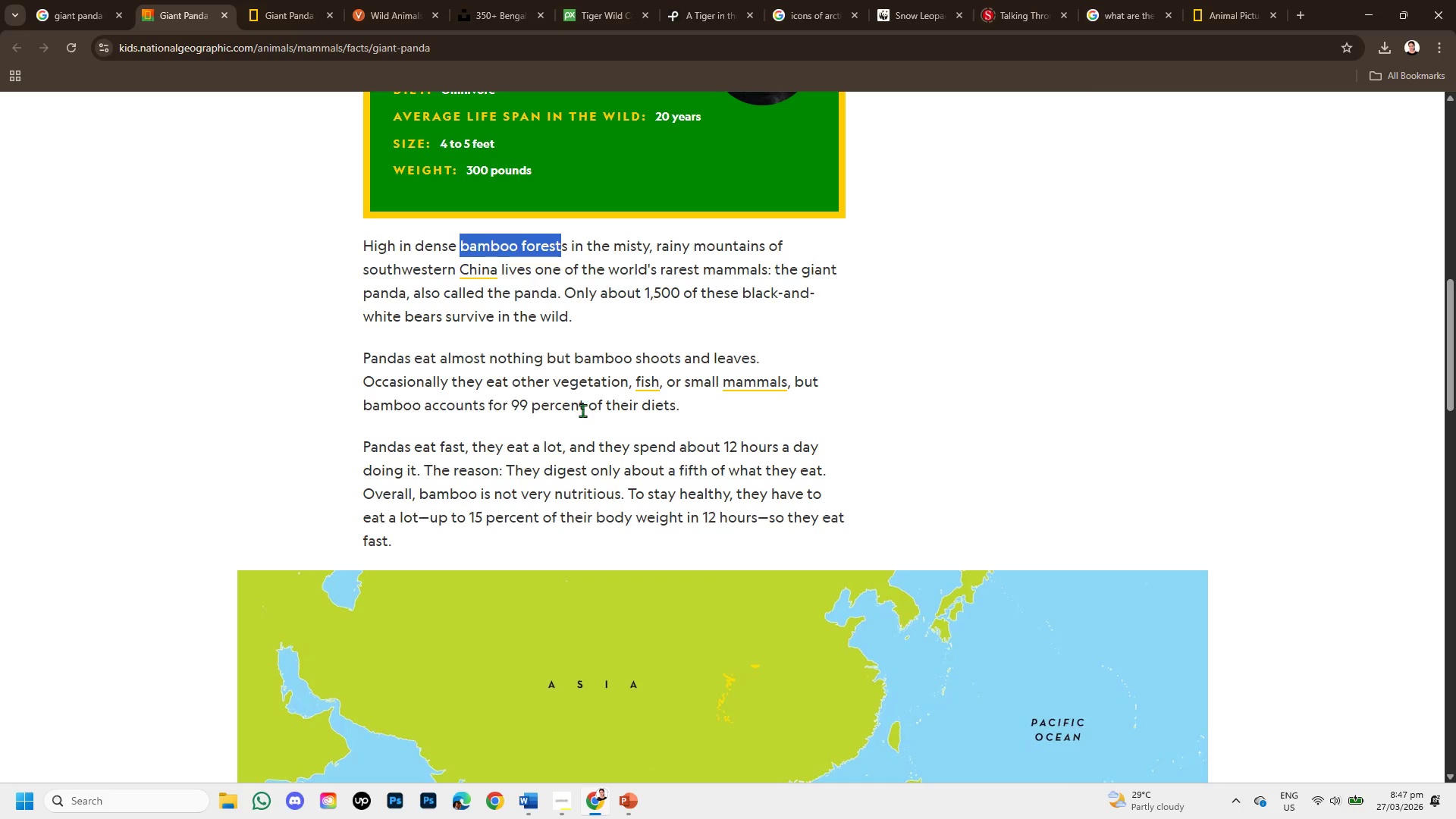 
left_click_drag(start_coordinate=[459, 268], to_coordinate=[497, 271])
 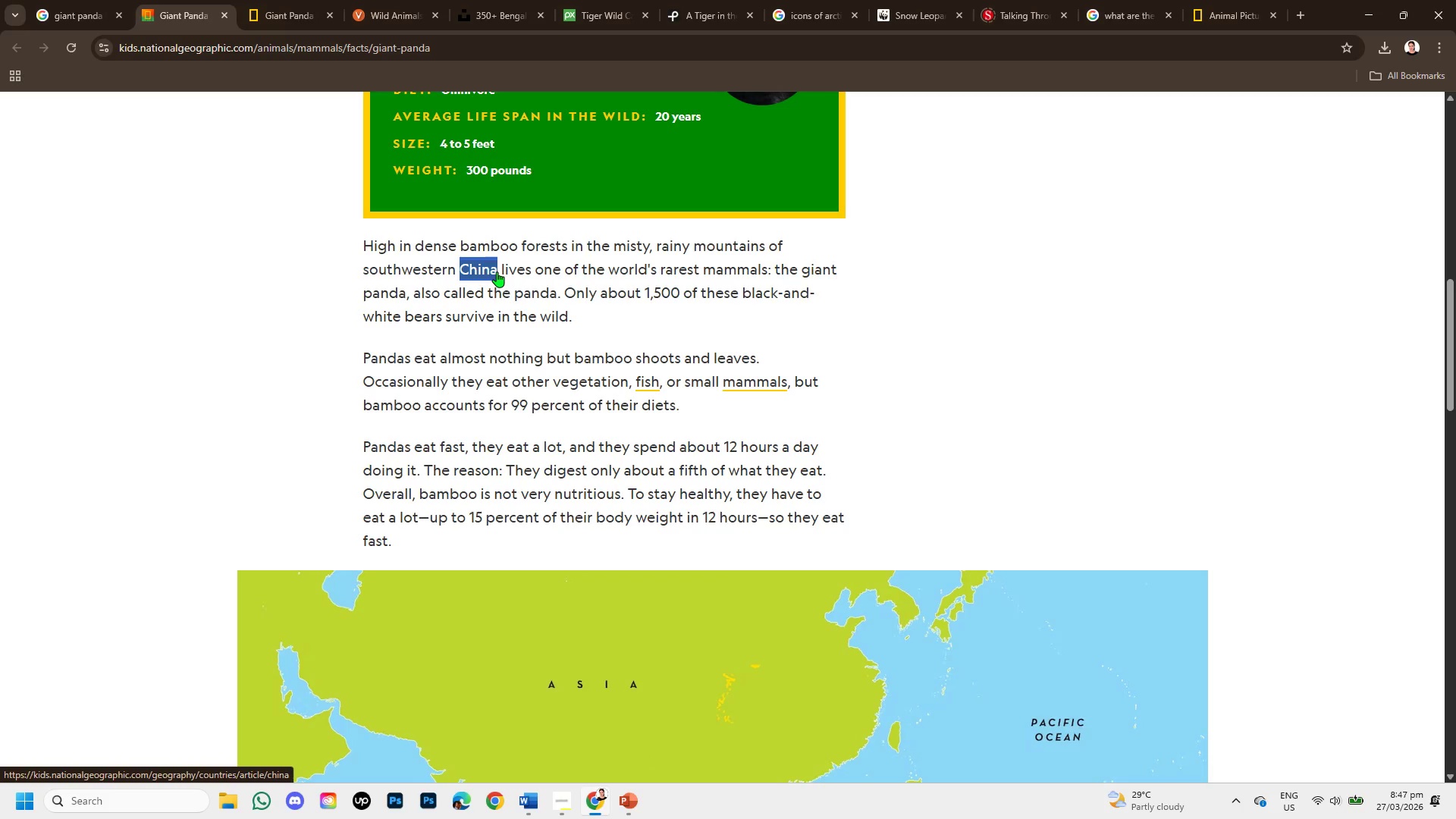 
key(Control+C)
 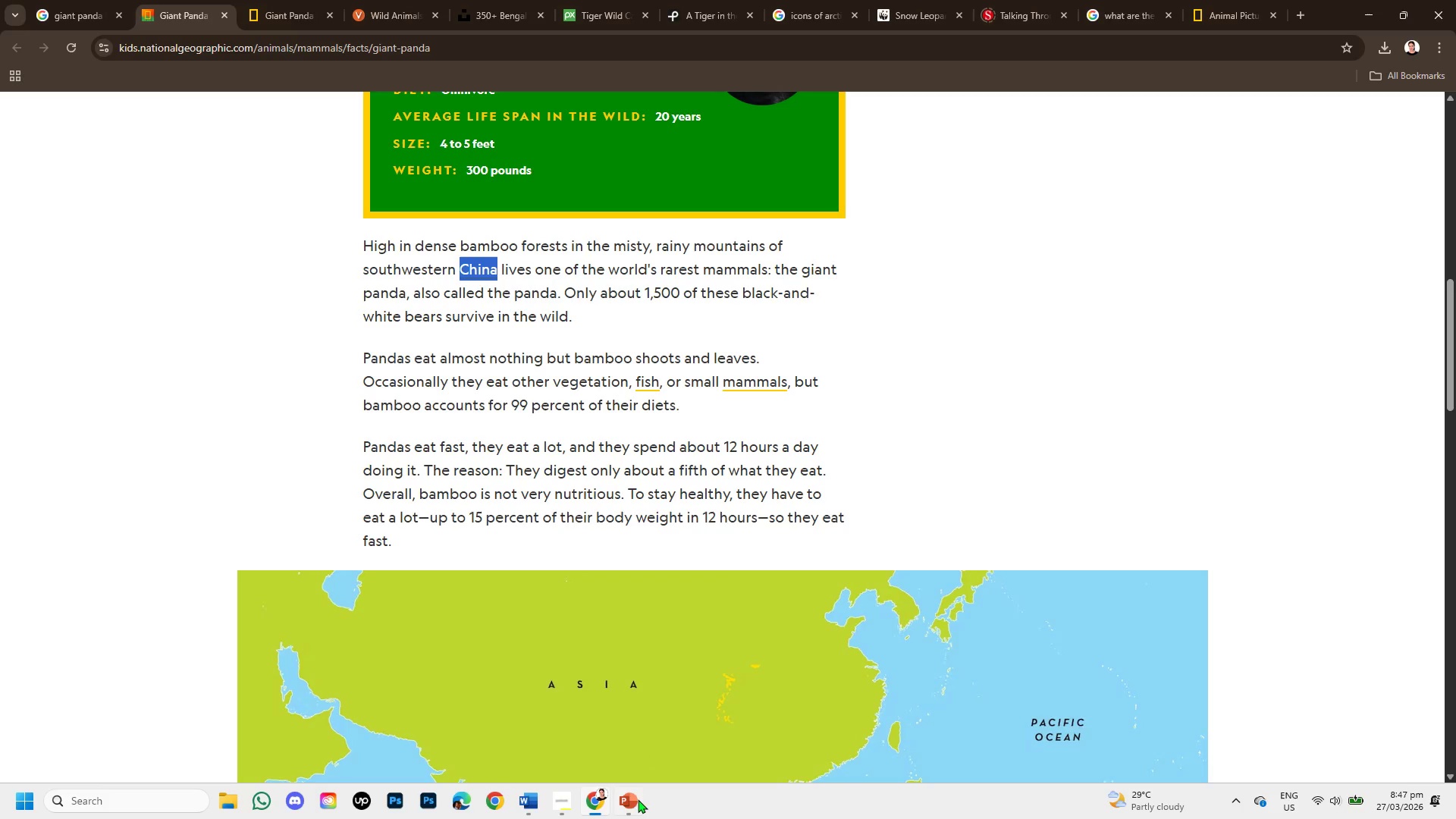 
left_click([634, 800])
 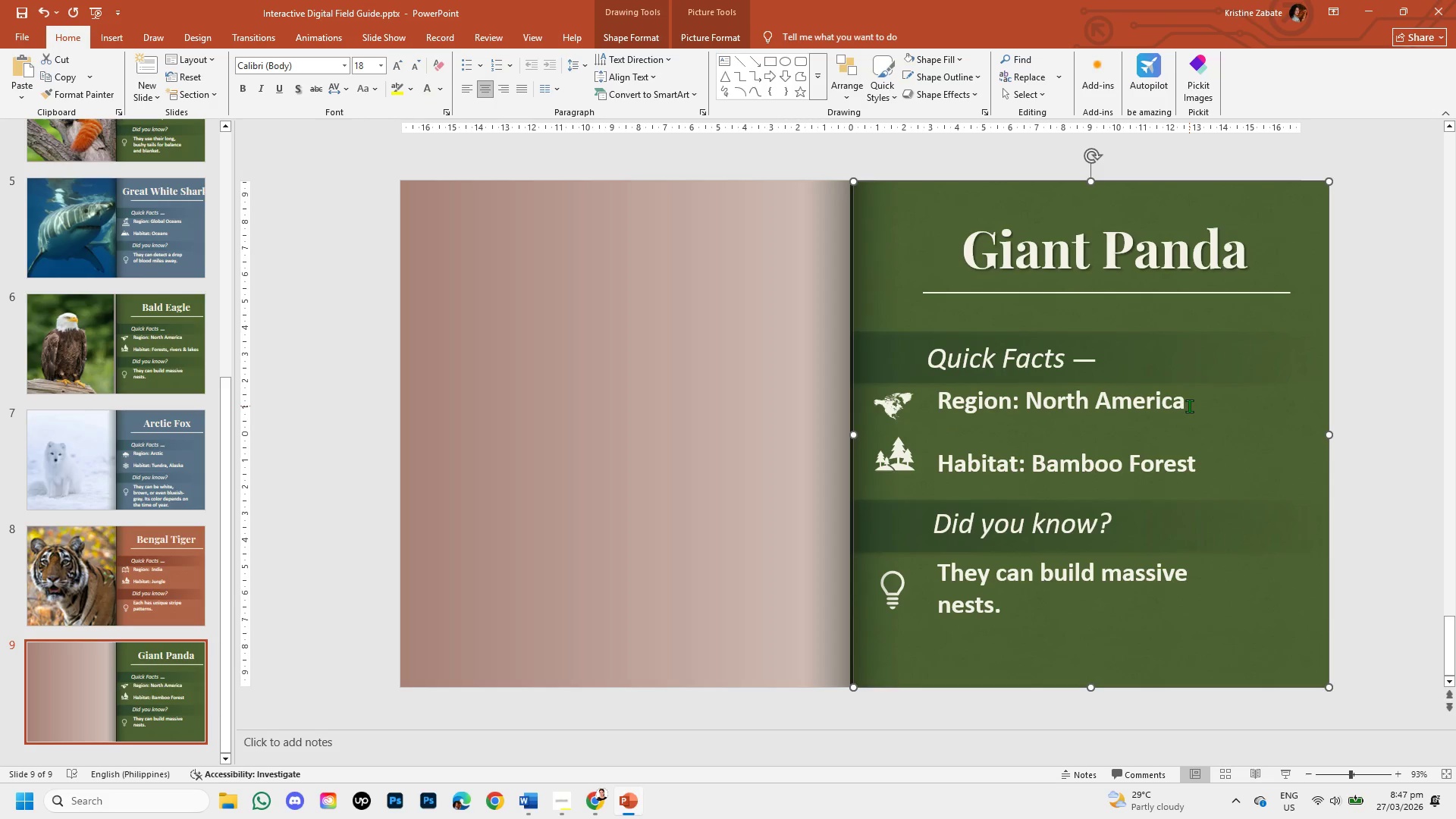 
left_click_drag(start_coordinate=[1188, 406], to_coordinate=[1072, 401])
 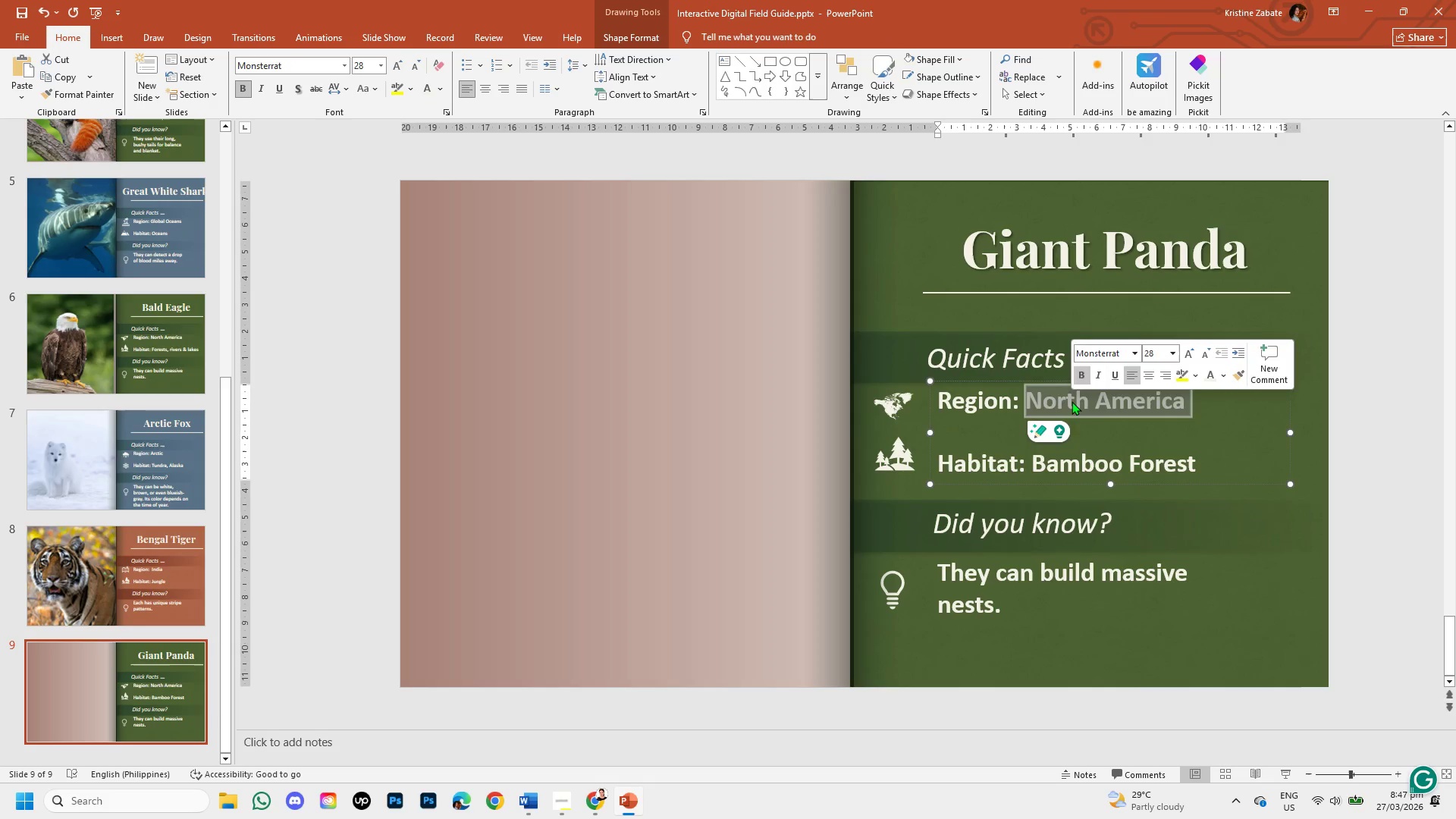 
key(Backspace)
 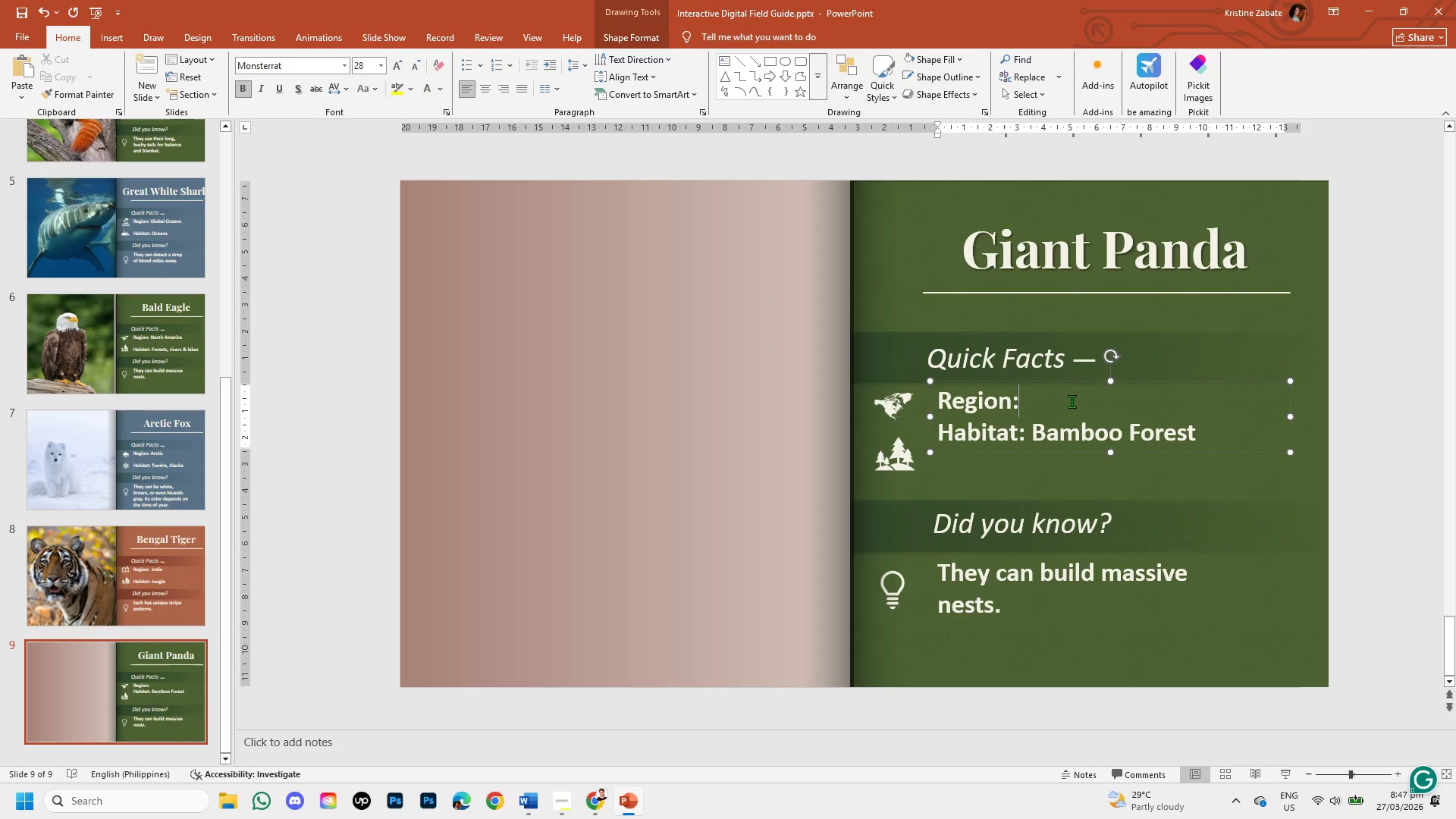 
hold_key(key=ControlLeft, duration=0.55)
 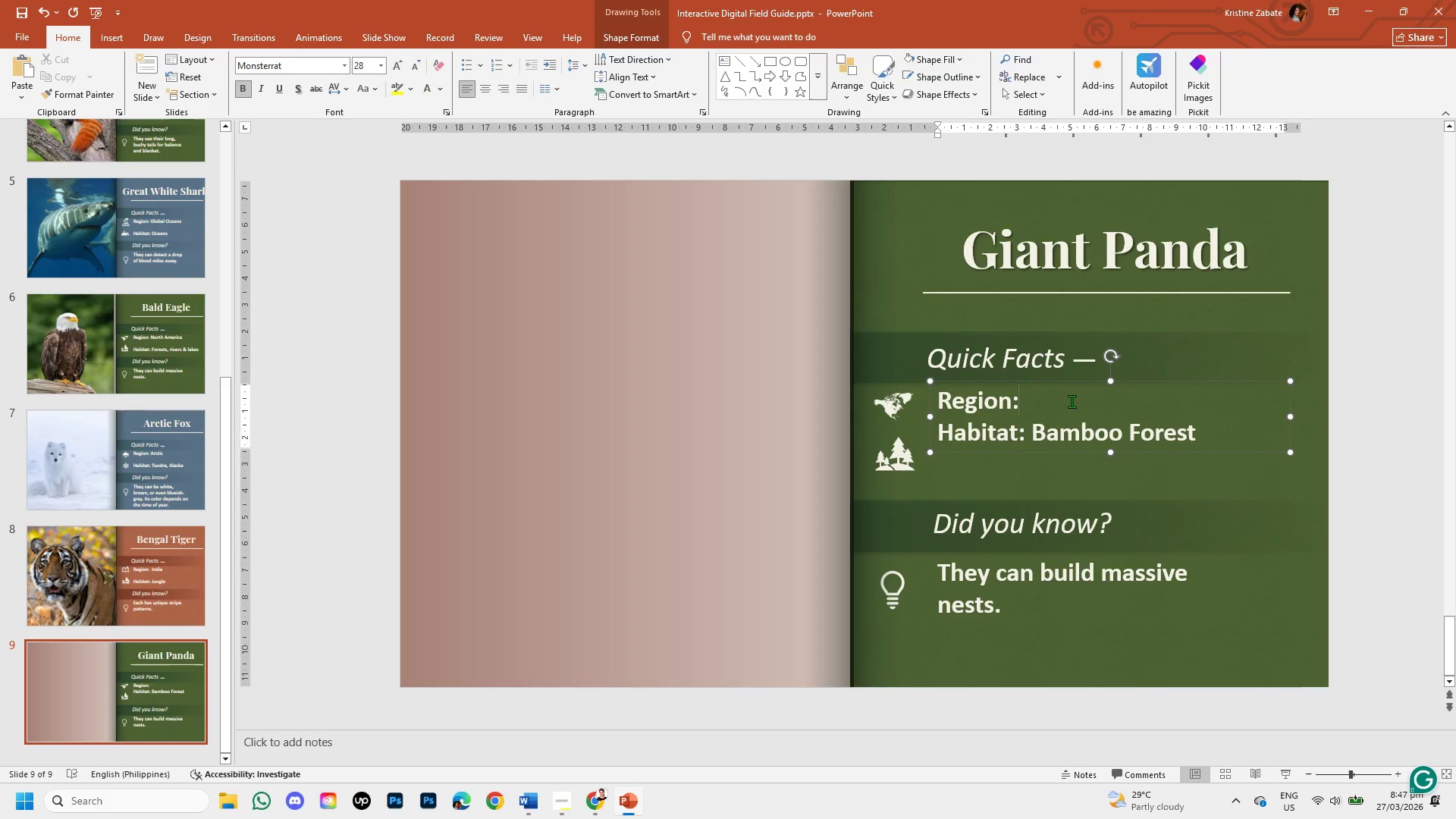 
key(Space)
 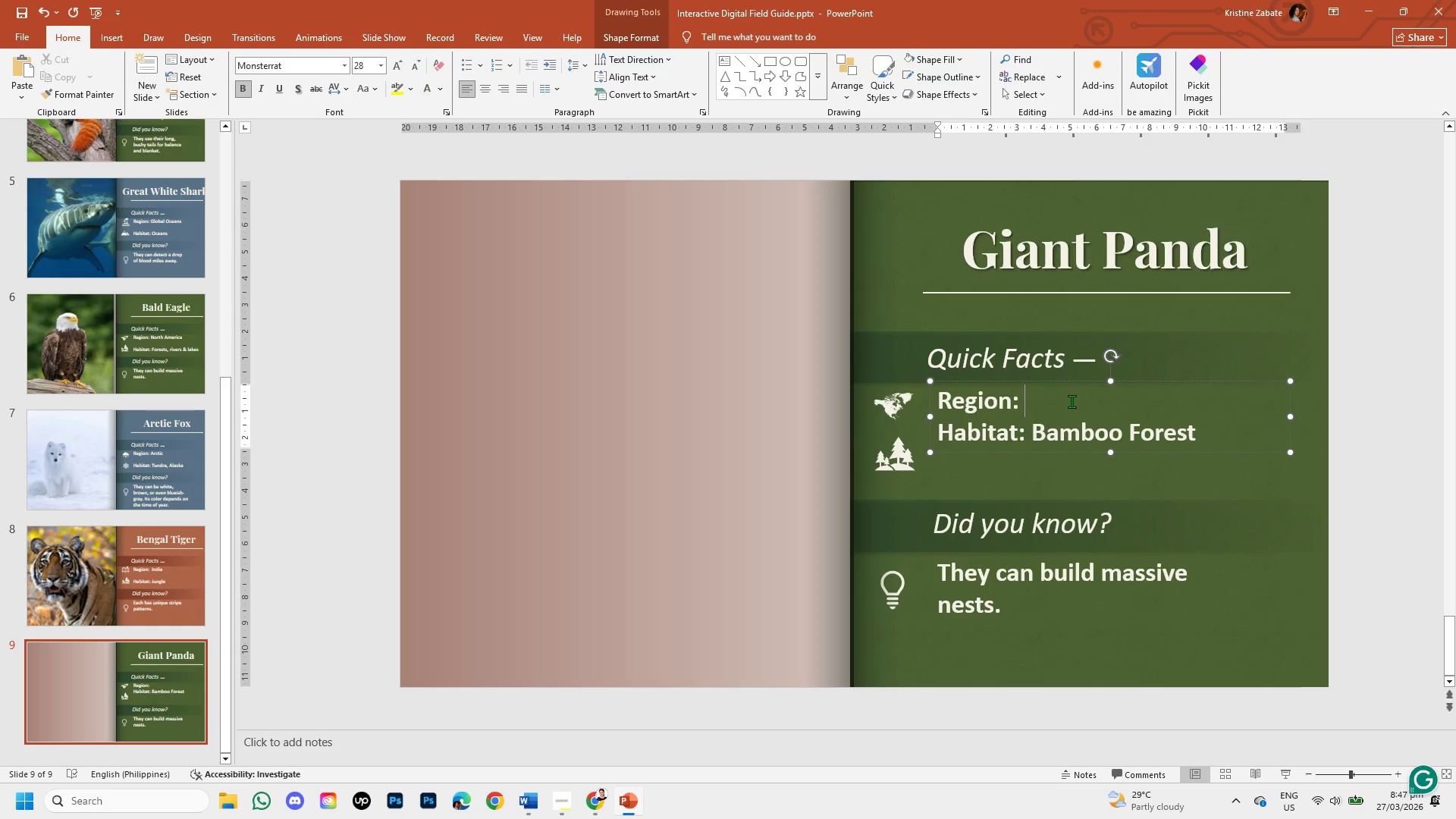 
key(Control+V)
 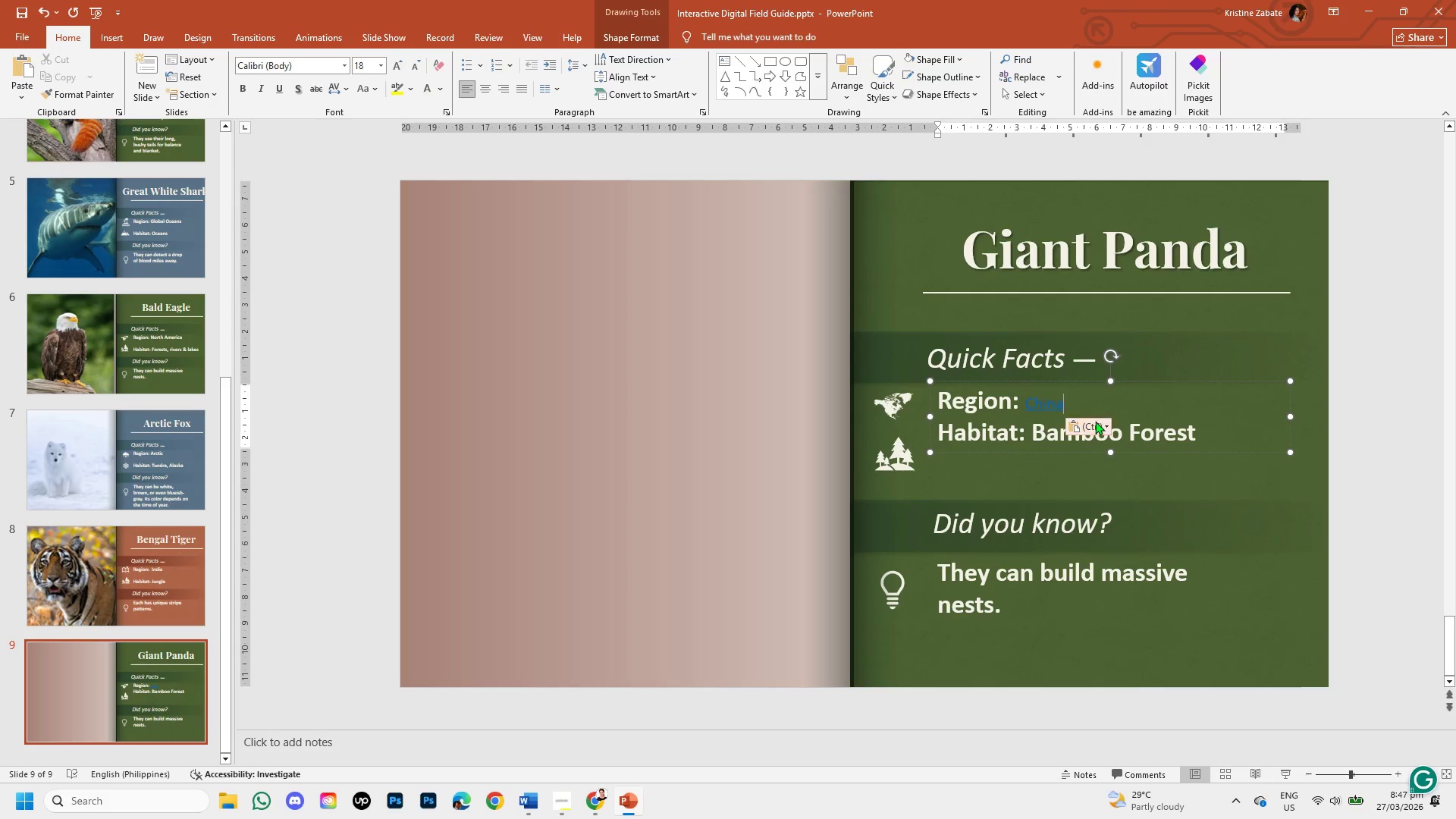 
left_click([1100, 427])
 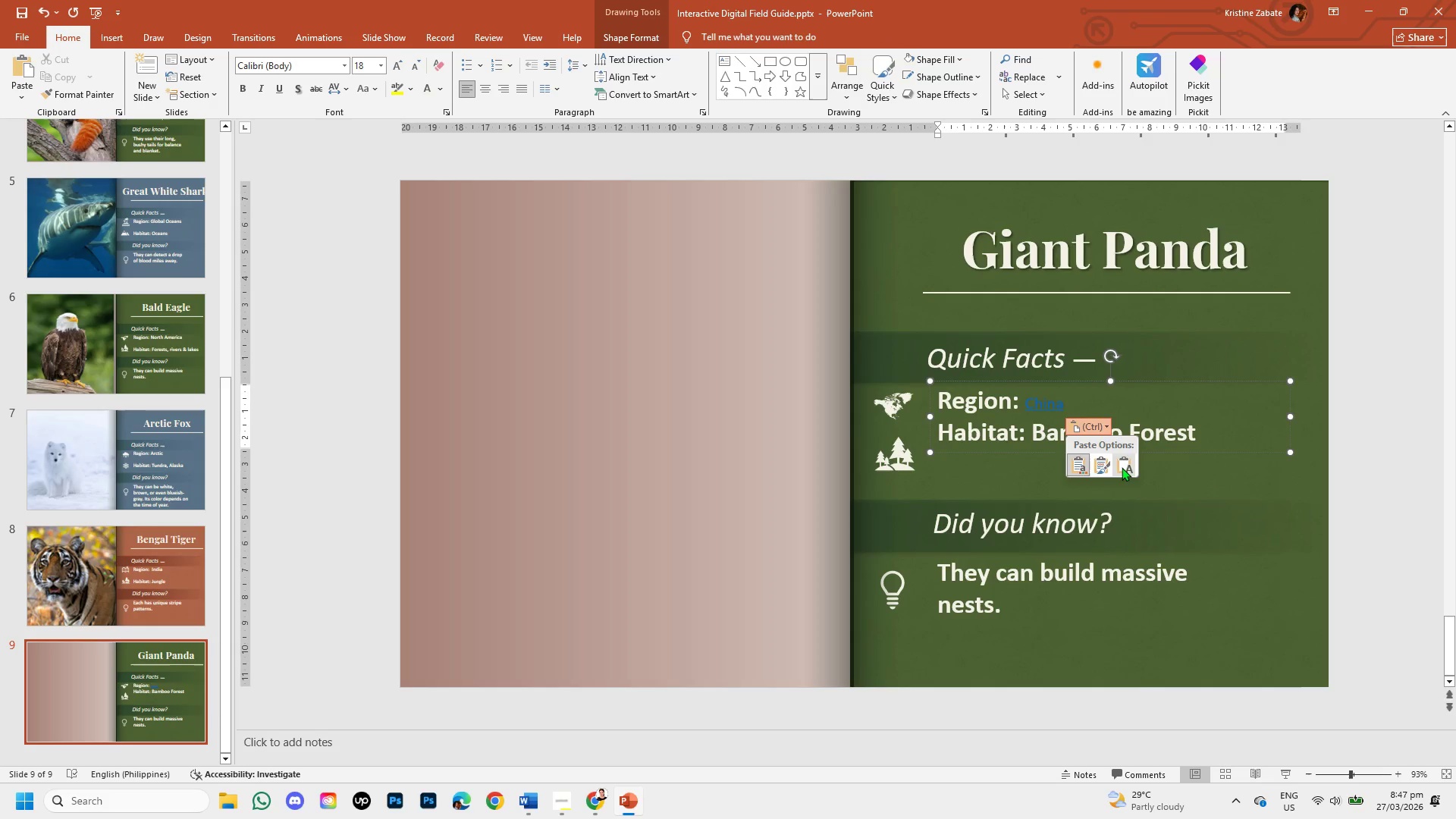 
left_click([1122, 468])
 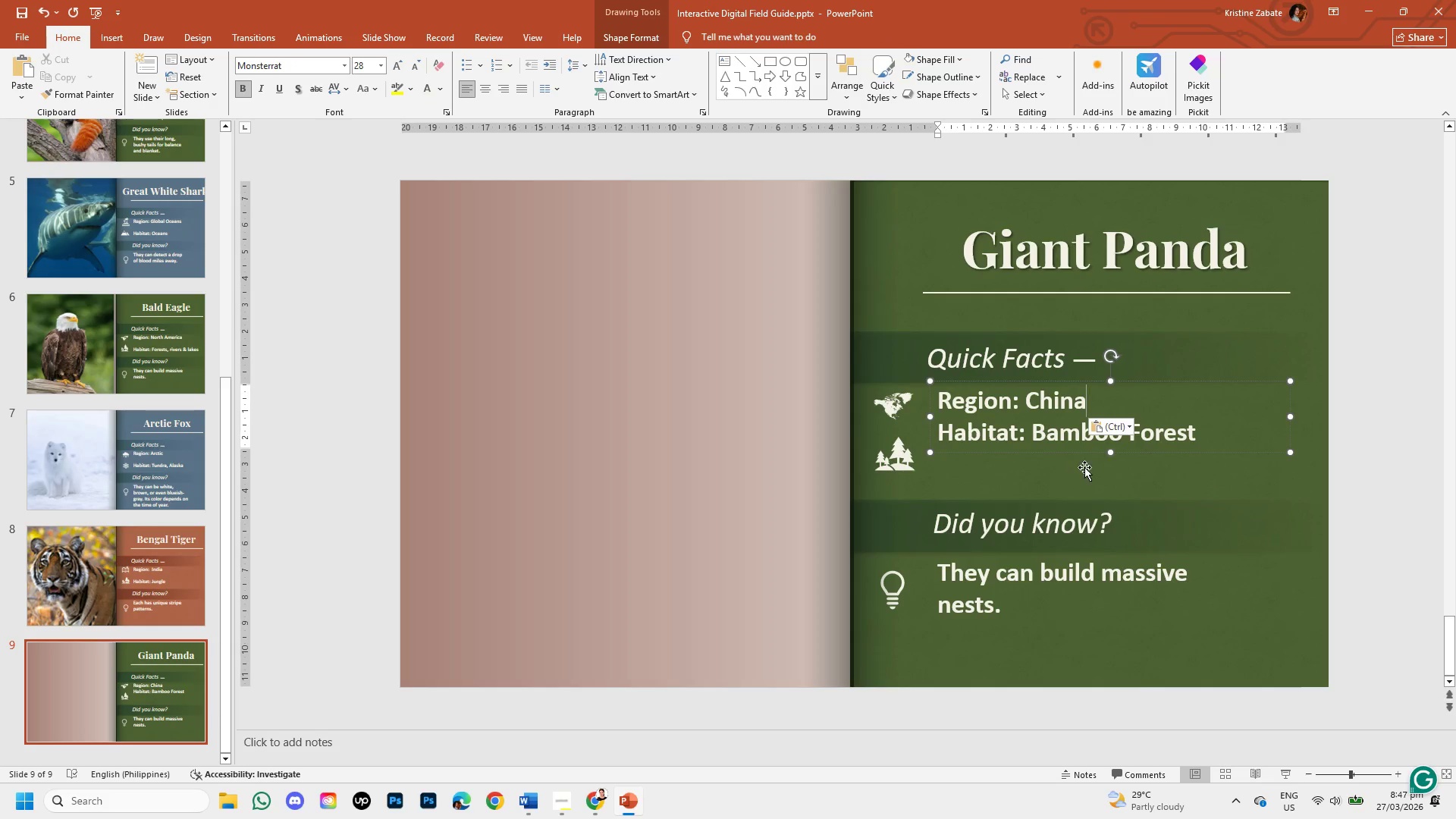 
key(Enter)
 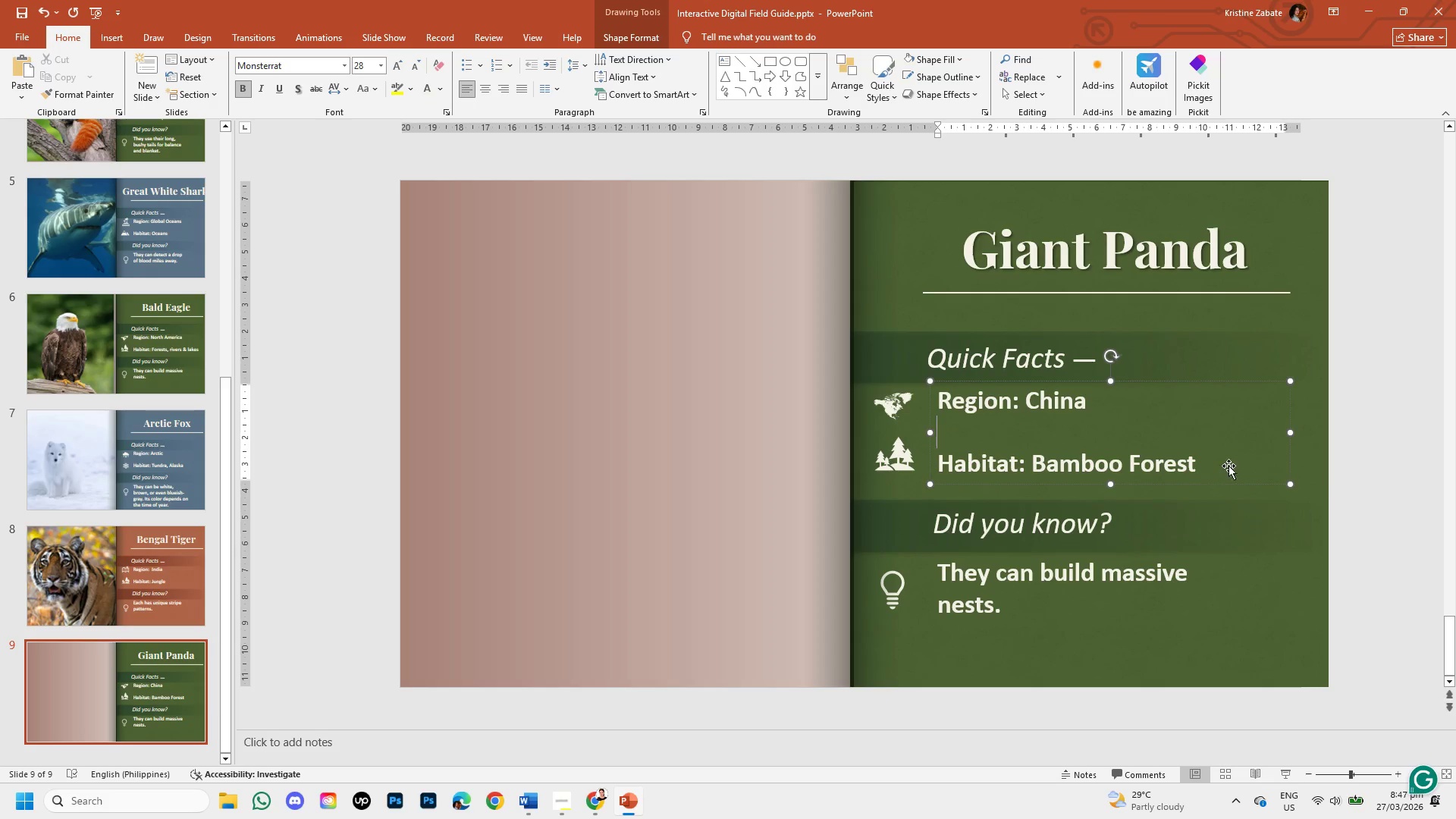 
left_click([1381, 477])
 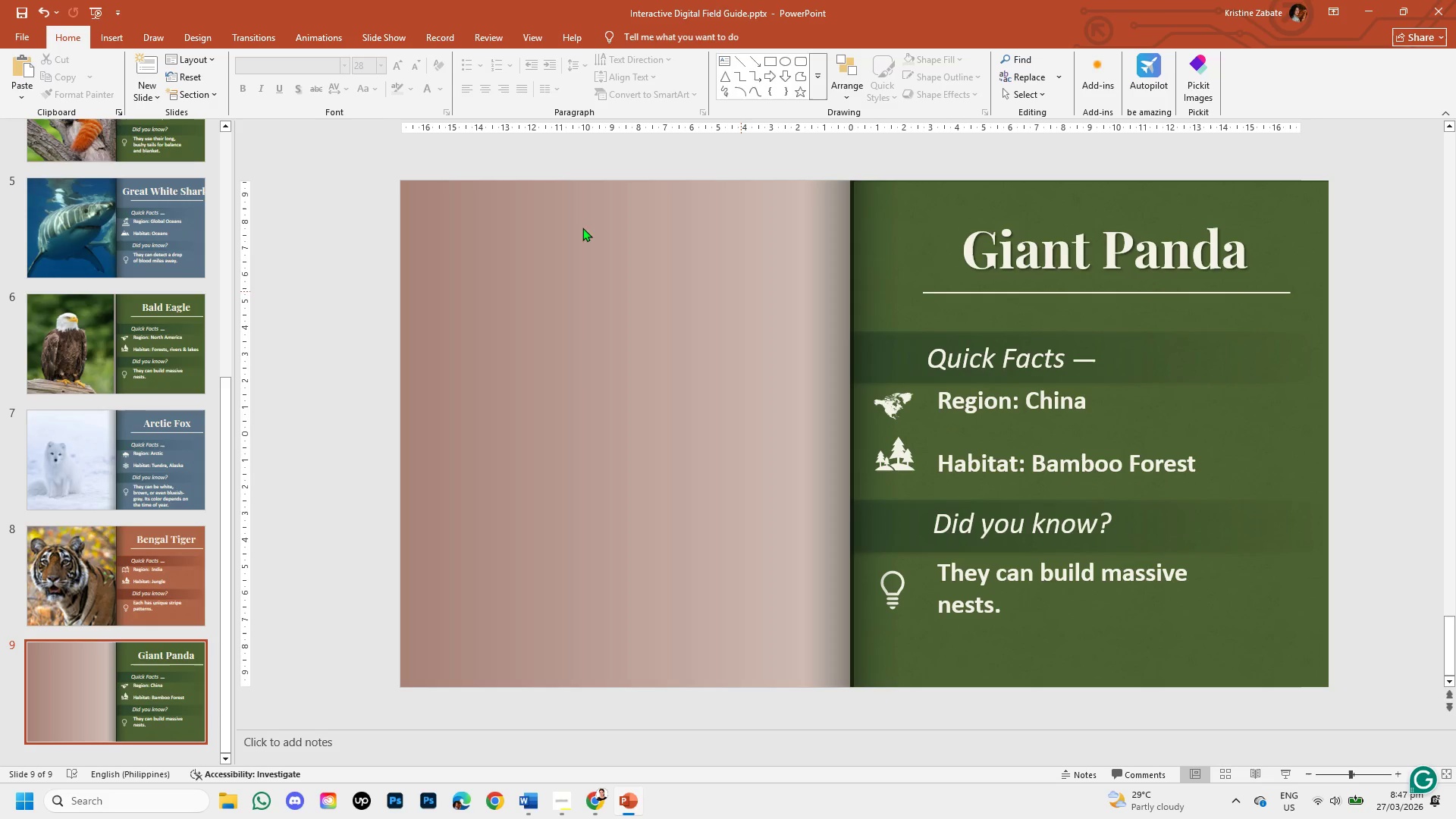 
wait(5.34)
 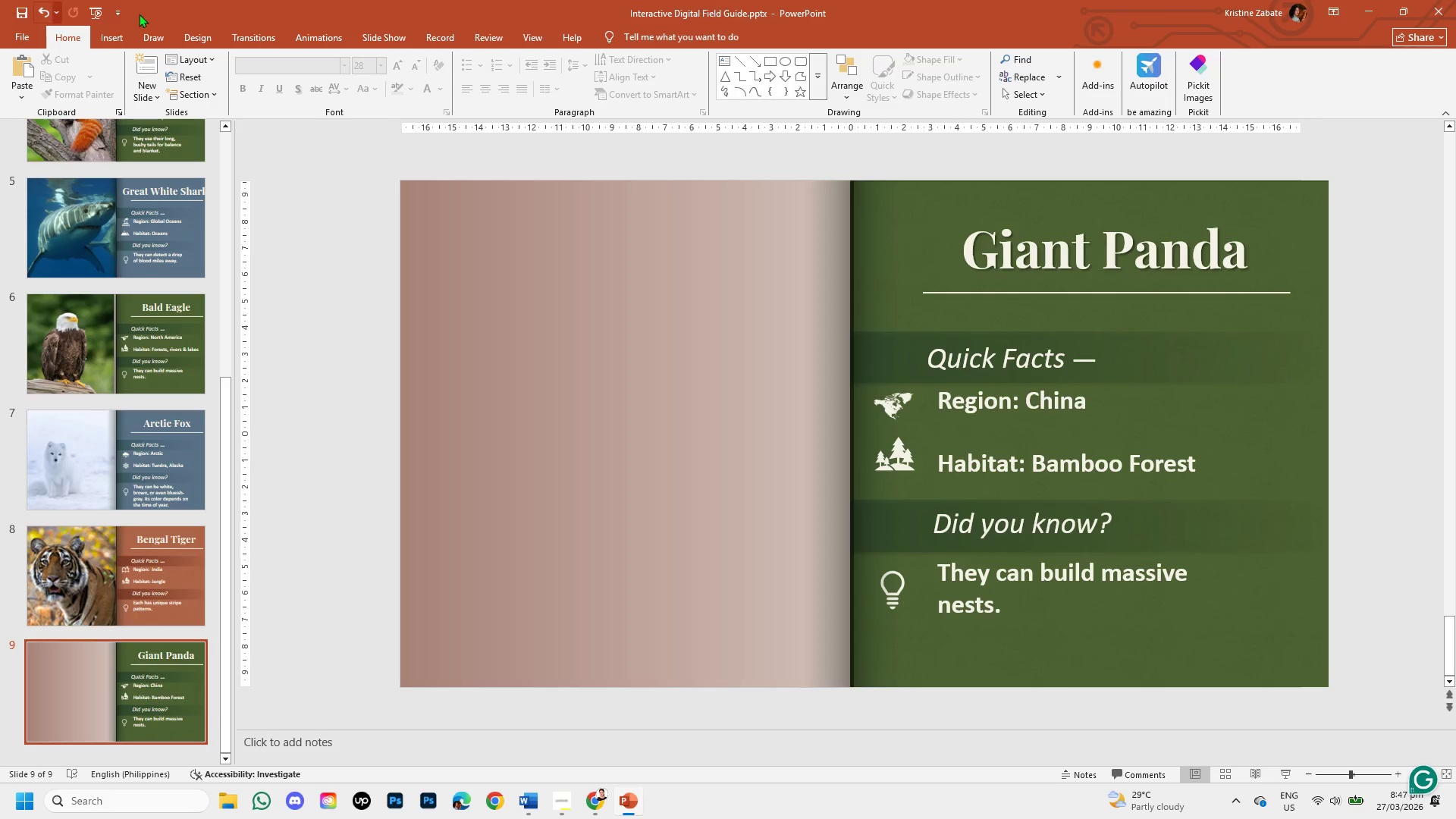 
left_click([124, 40])
 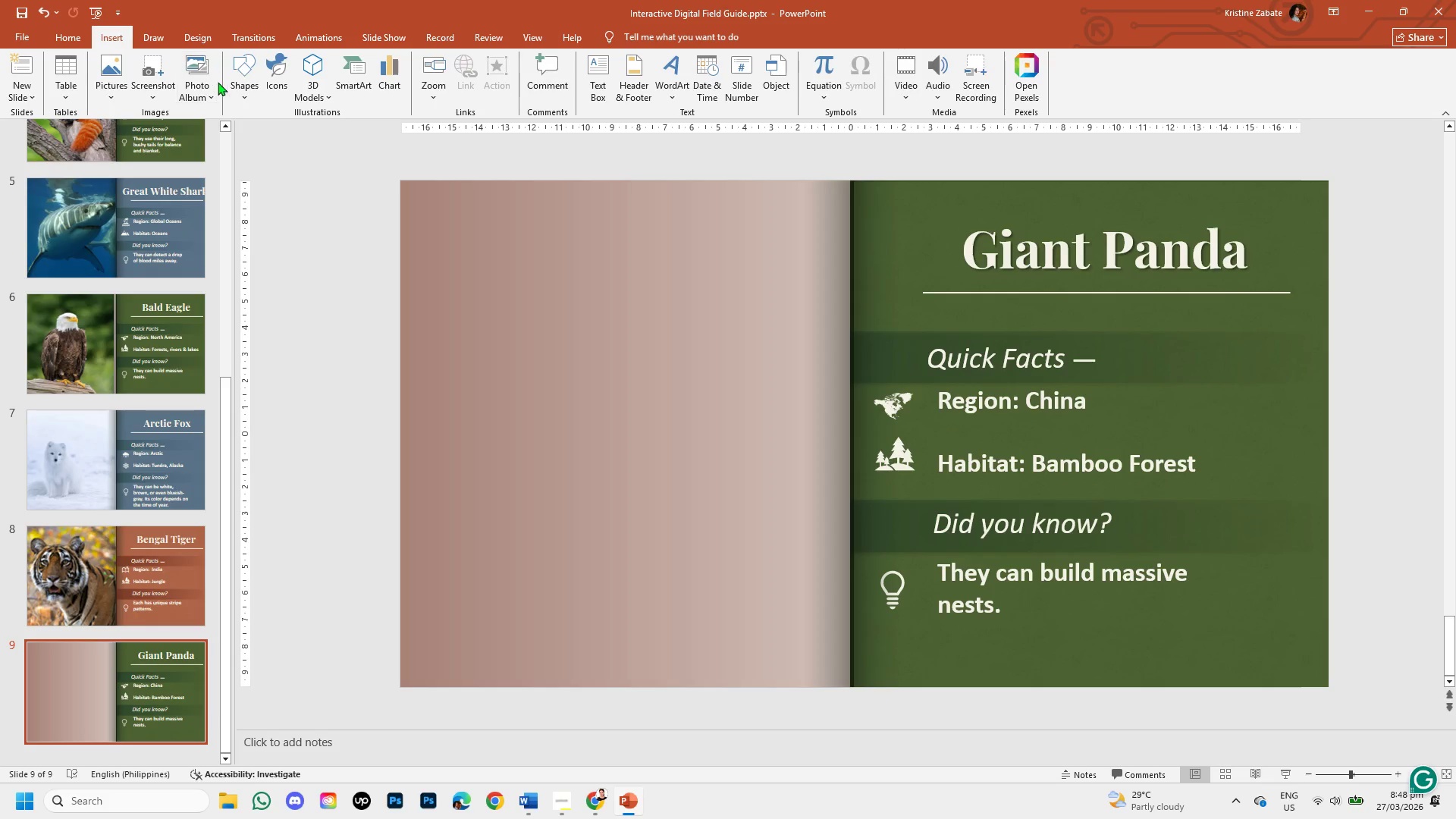 
left_click([233, 86])
 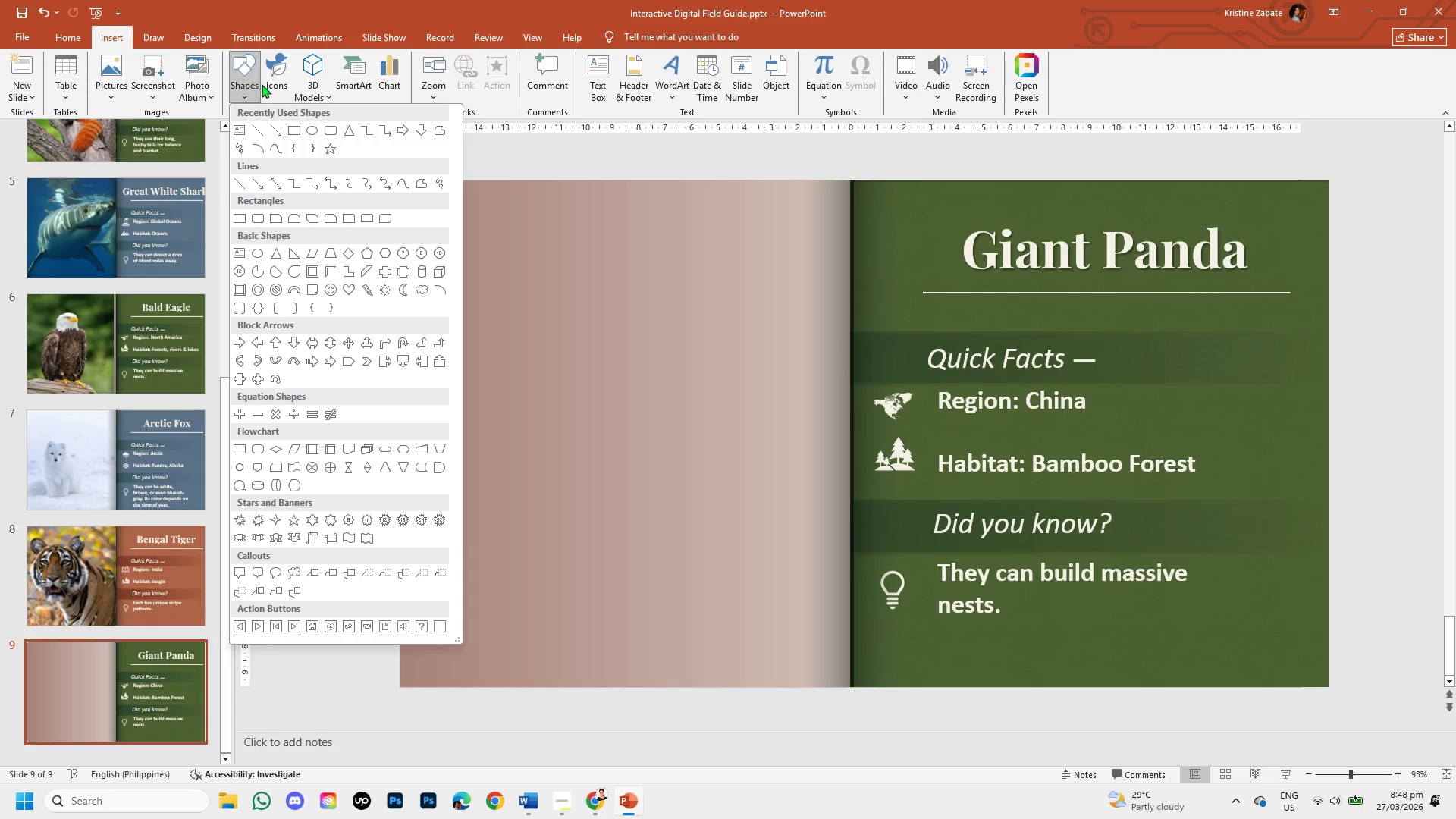 
left_click([270, 80])
 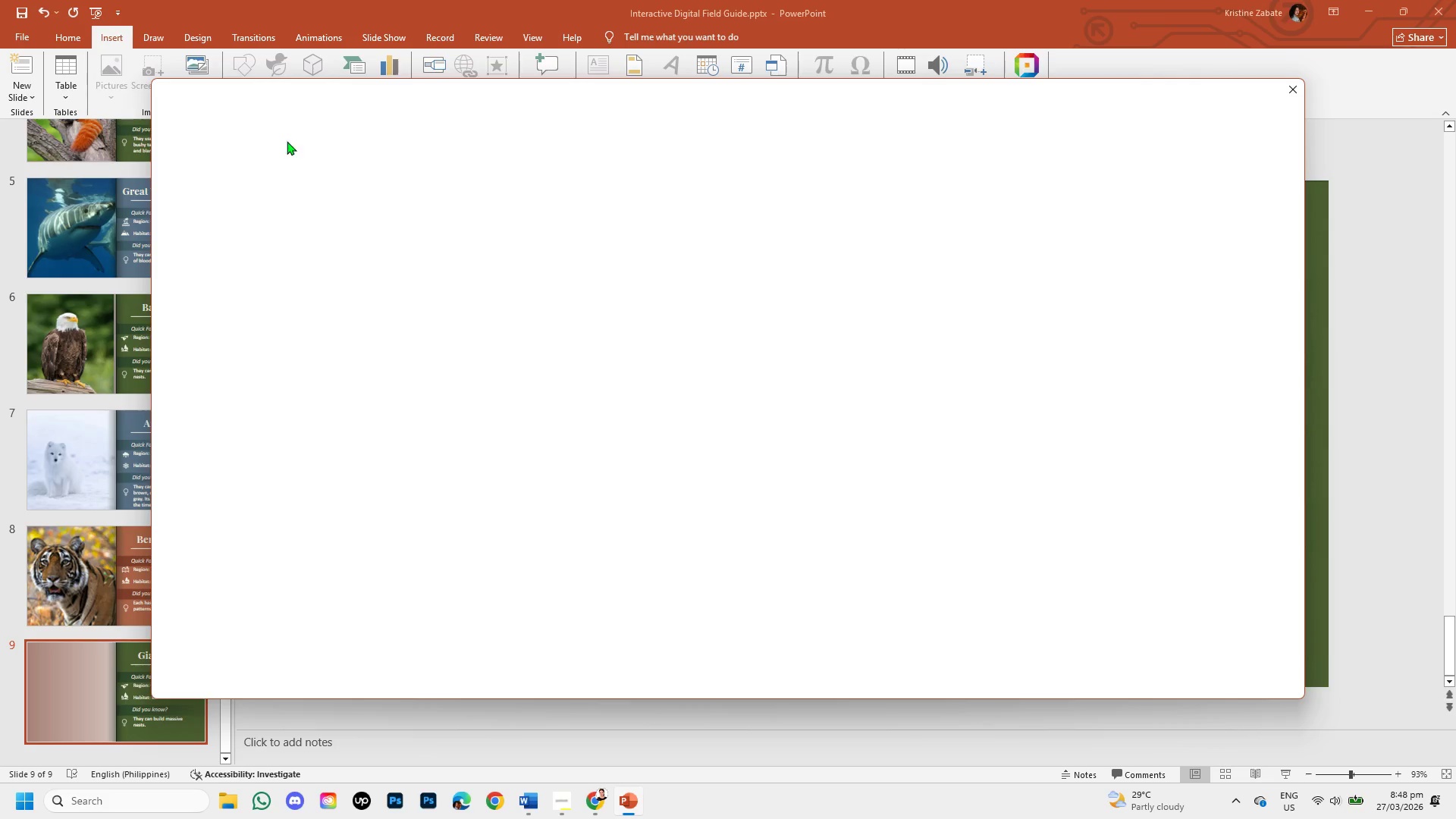 
wait(5.91)
 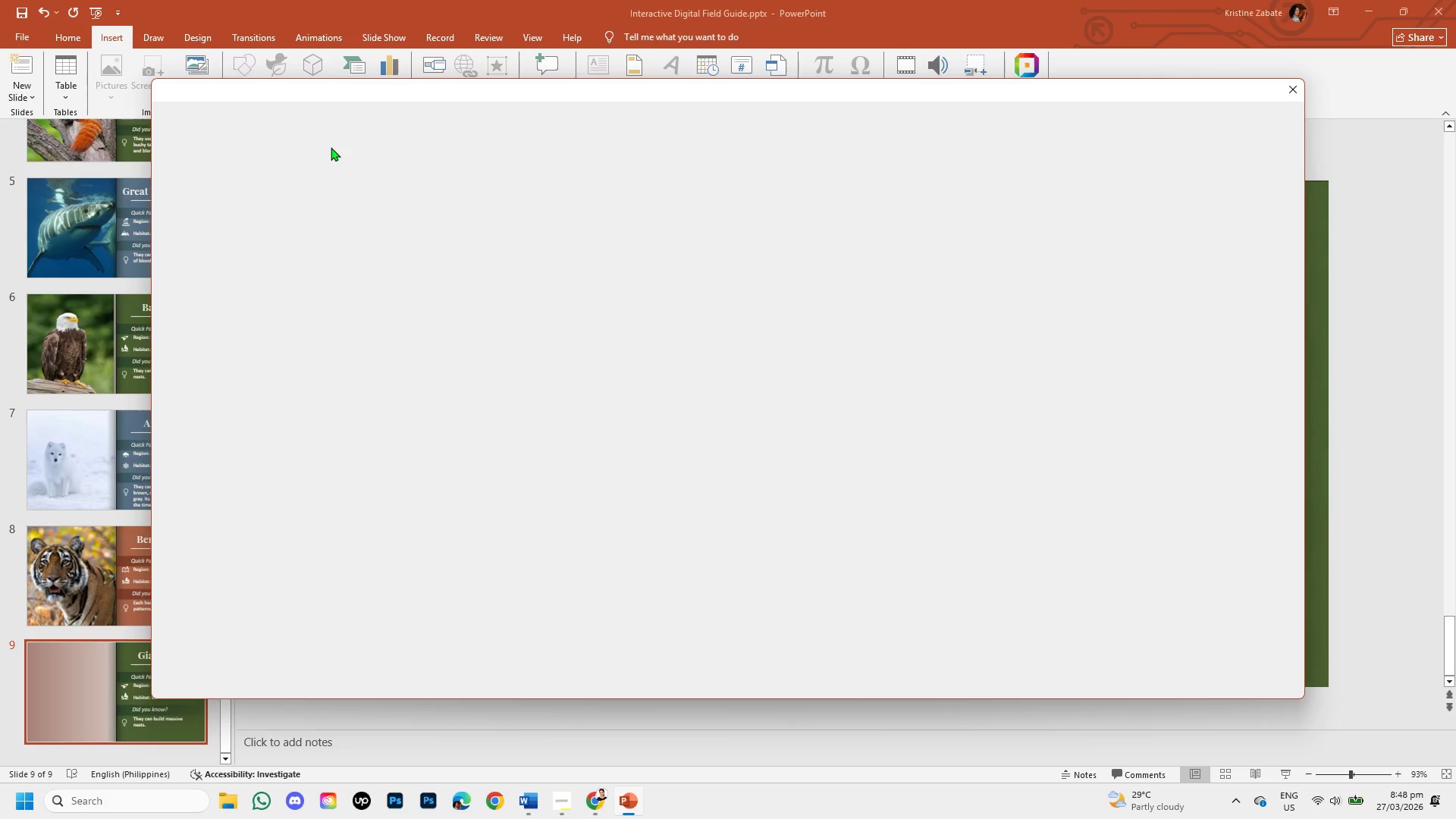 
type(CHINA)
 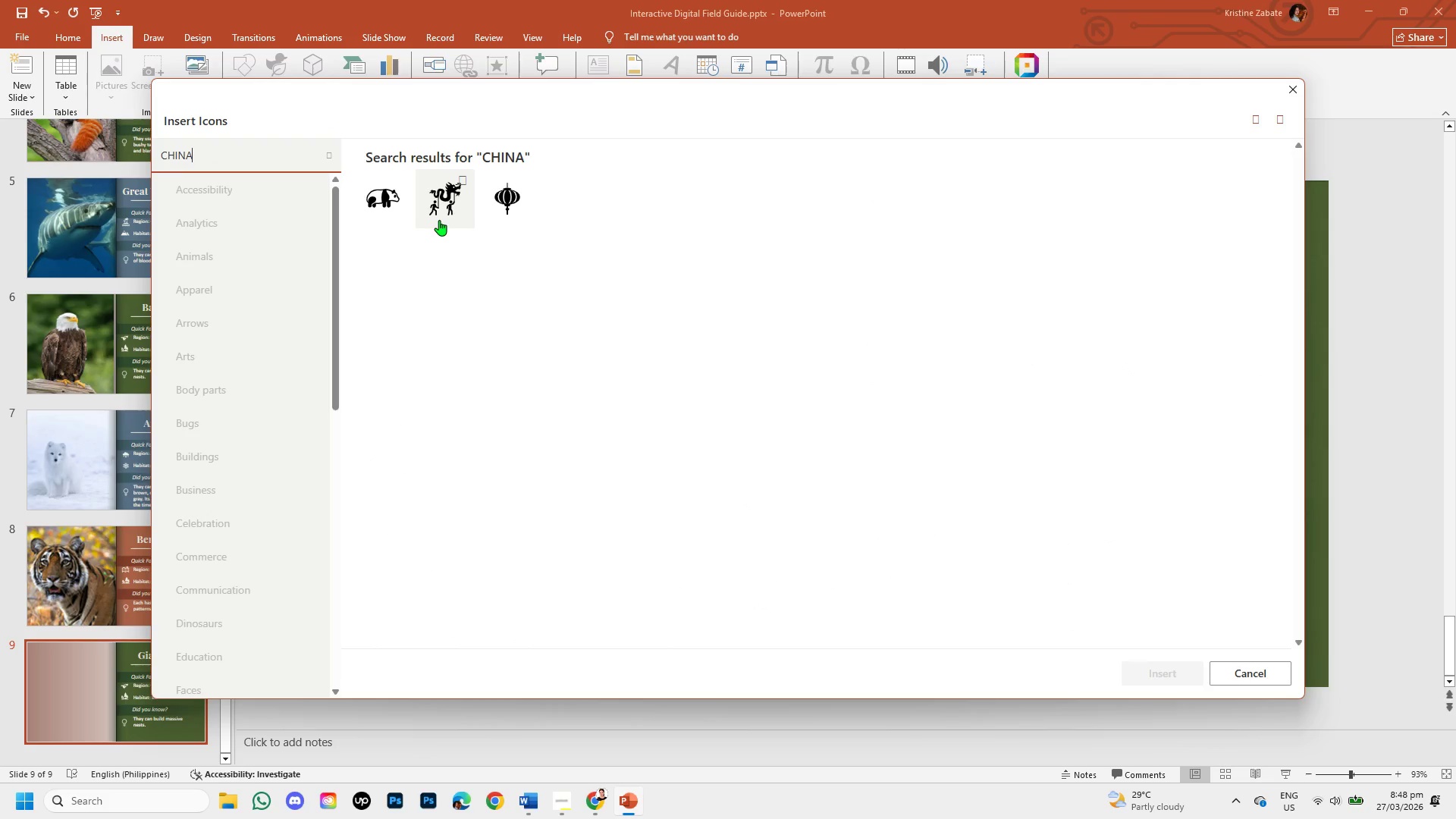 
wait(8.53)
 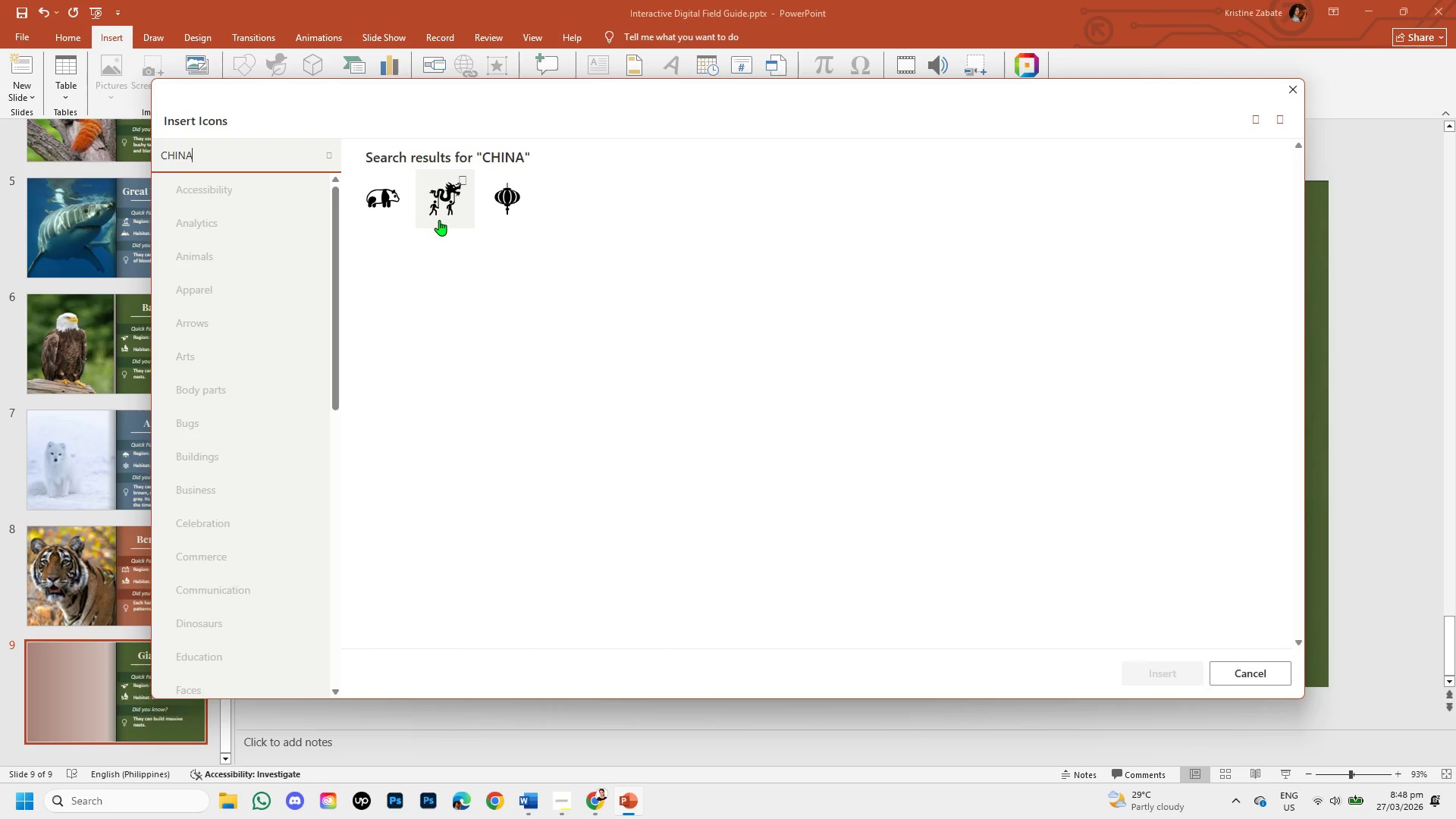 
left_click([491, 208])
 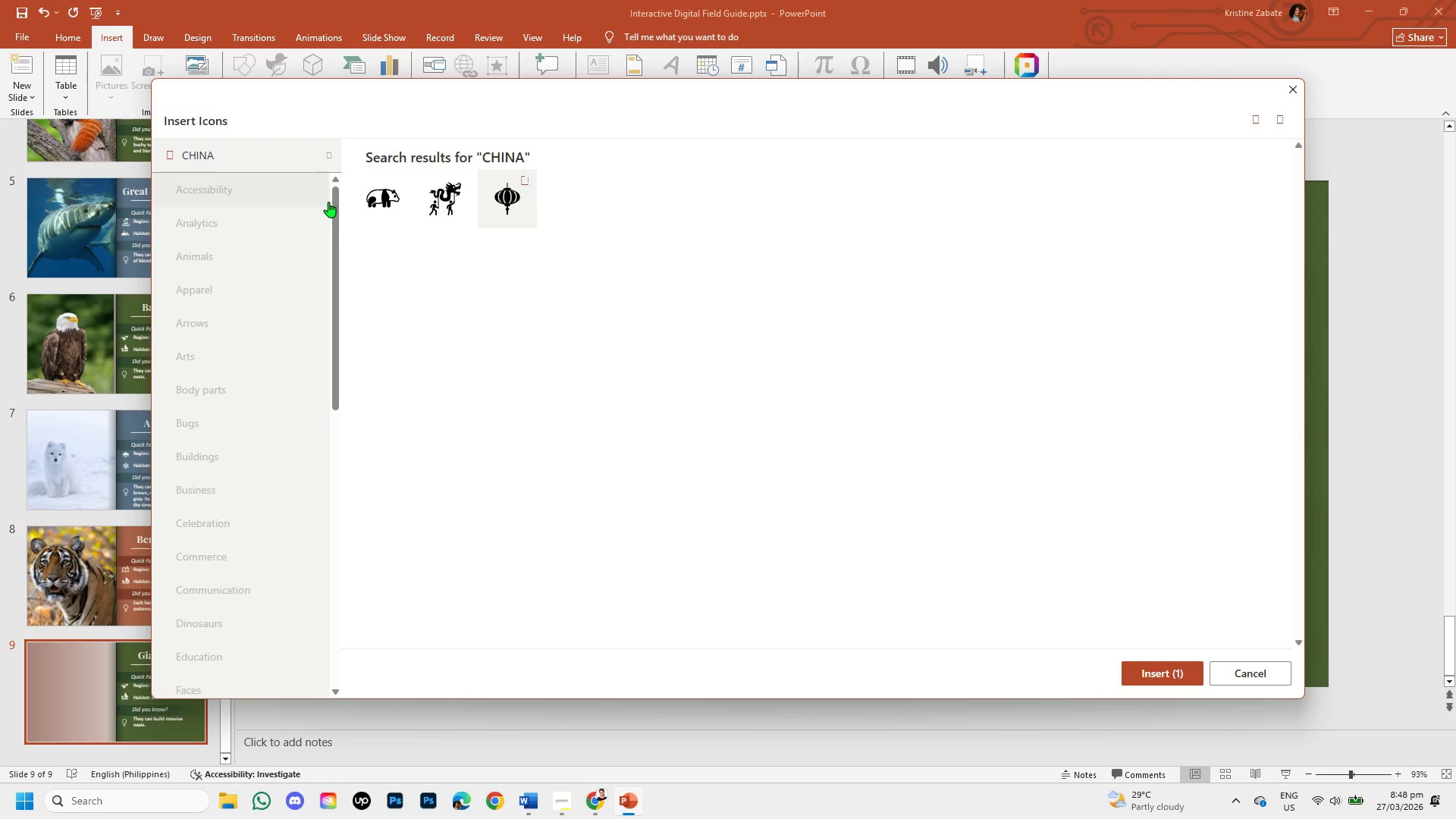 
left_click([292, 158])
 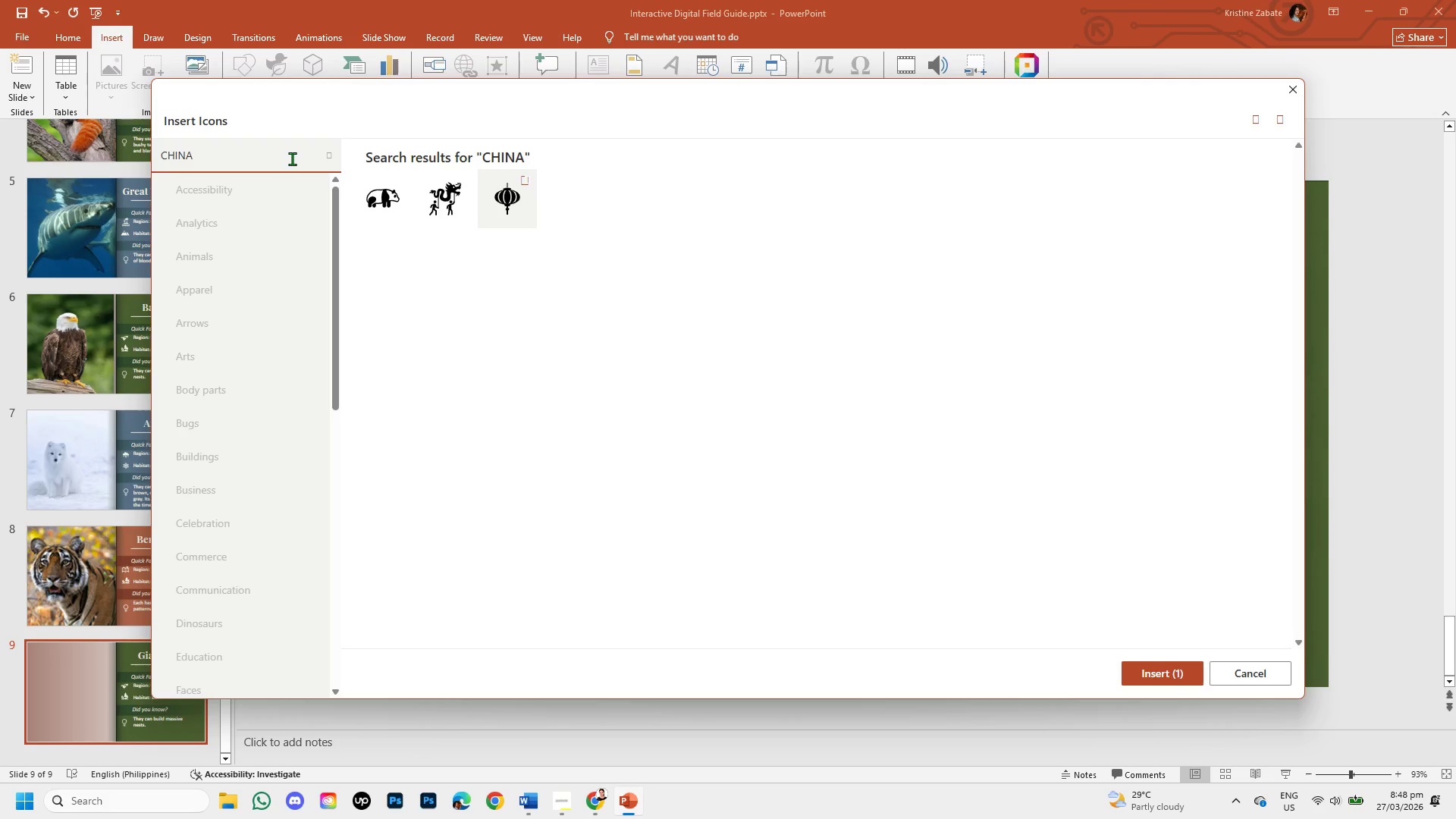 
key(Backspace)
key(Backspace)
key(Backspace)
key(Backspace)
key(Backspace)
key(Backspace)
type(MAP)
 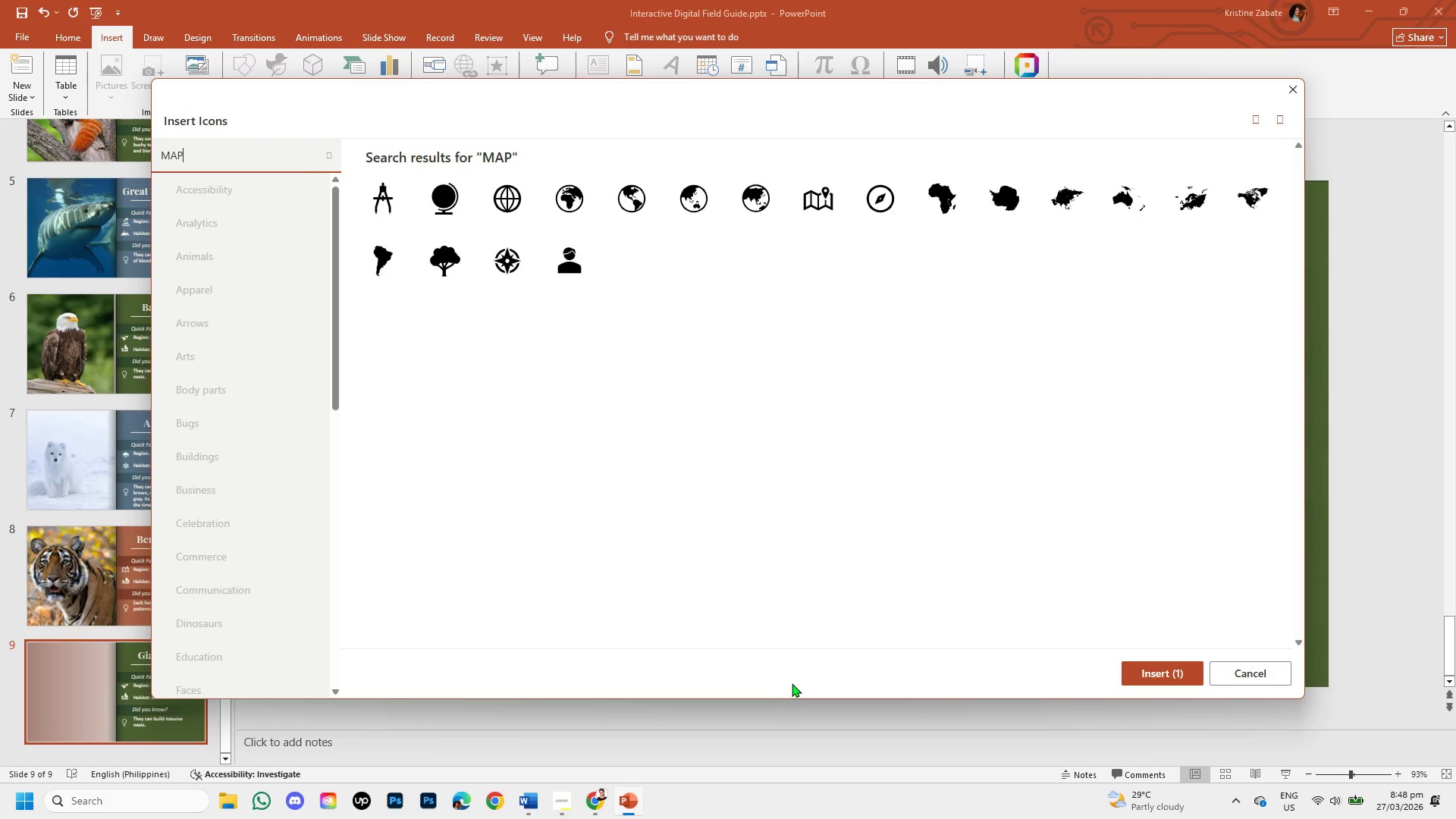 
wait(8.72)
 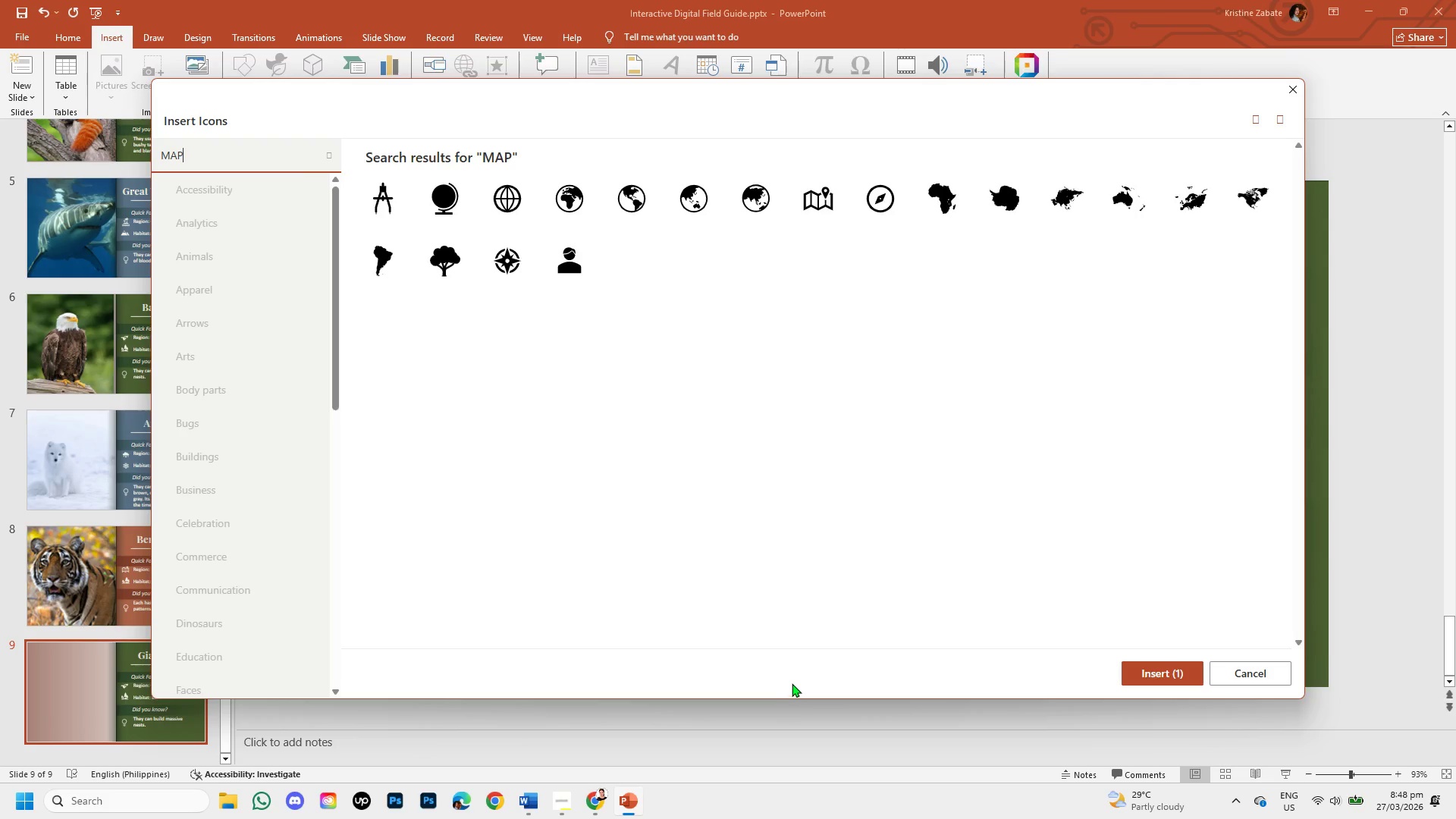 
left_click([823, 209])
 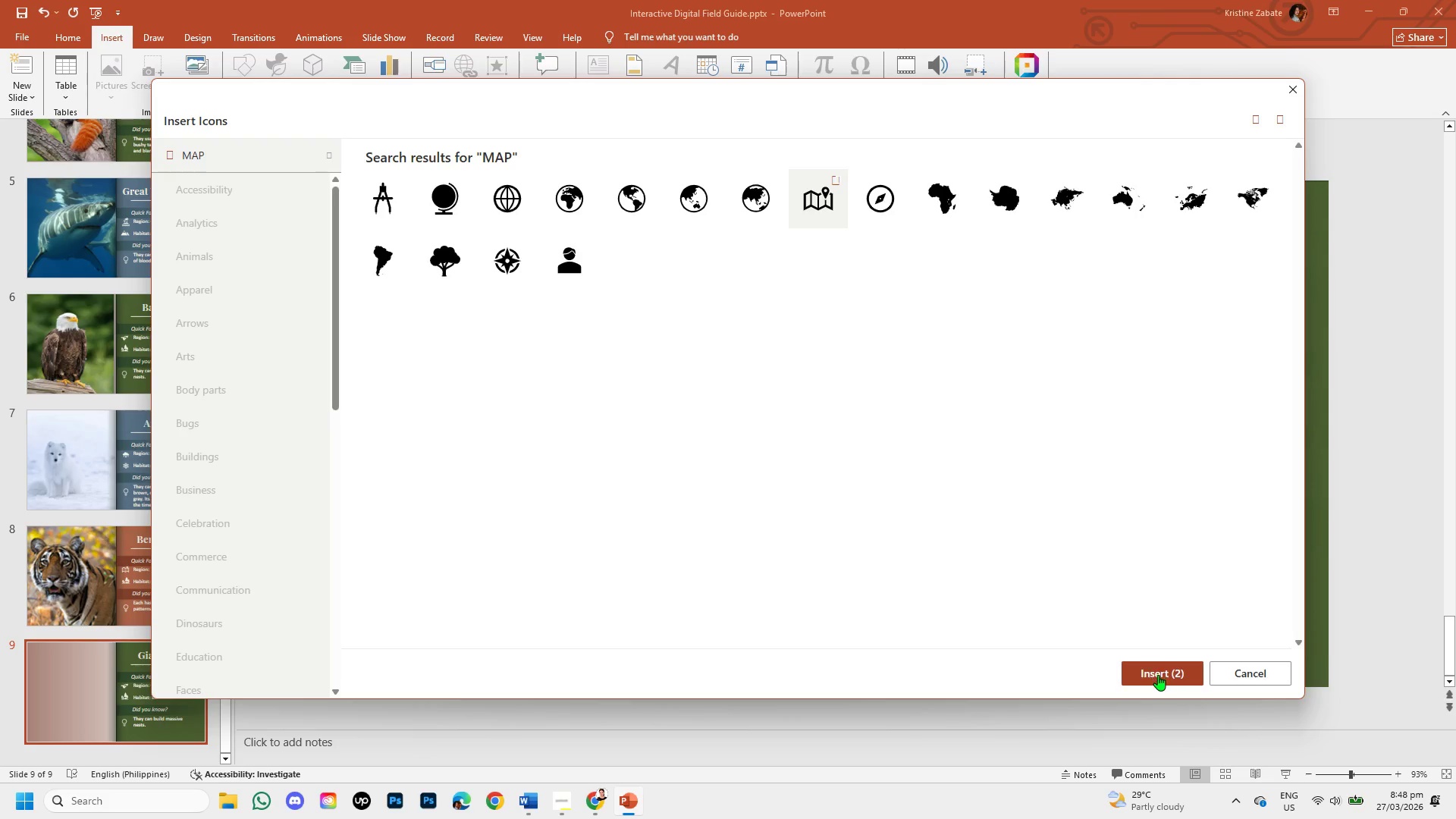 
left_click([1158, 675])
 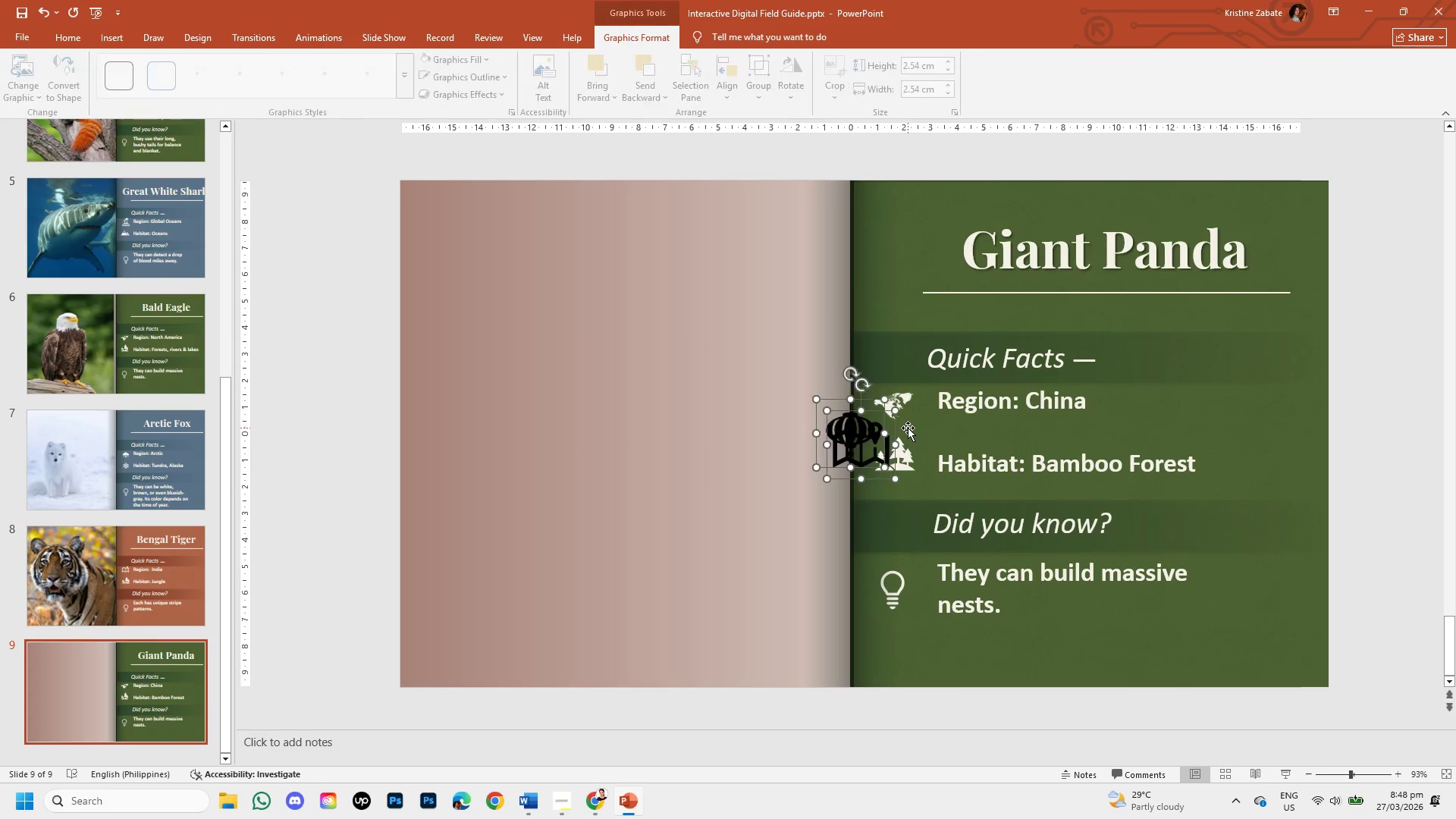 
wait(7.75)
 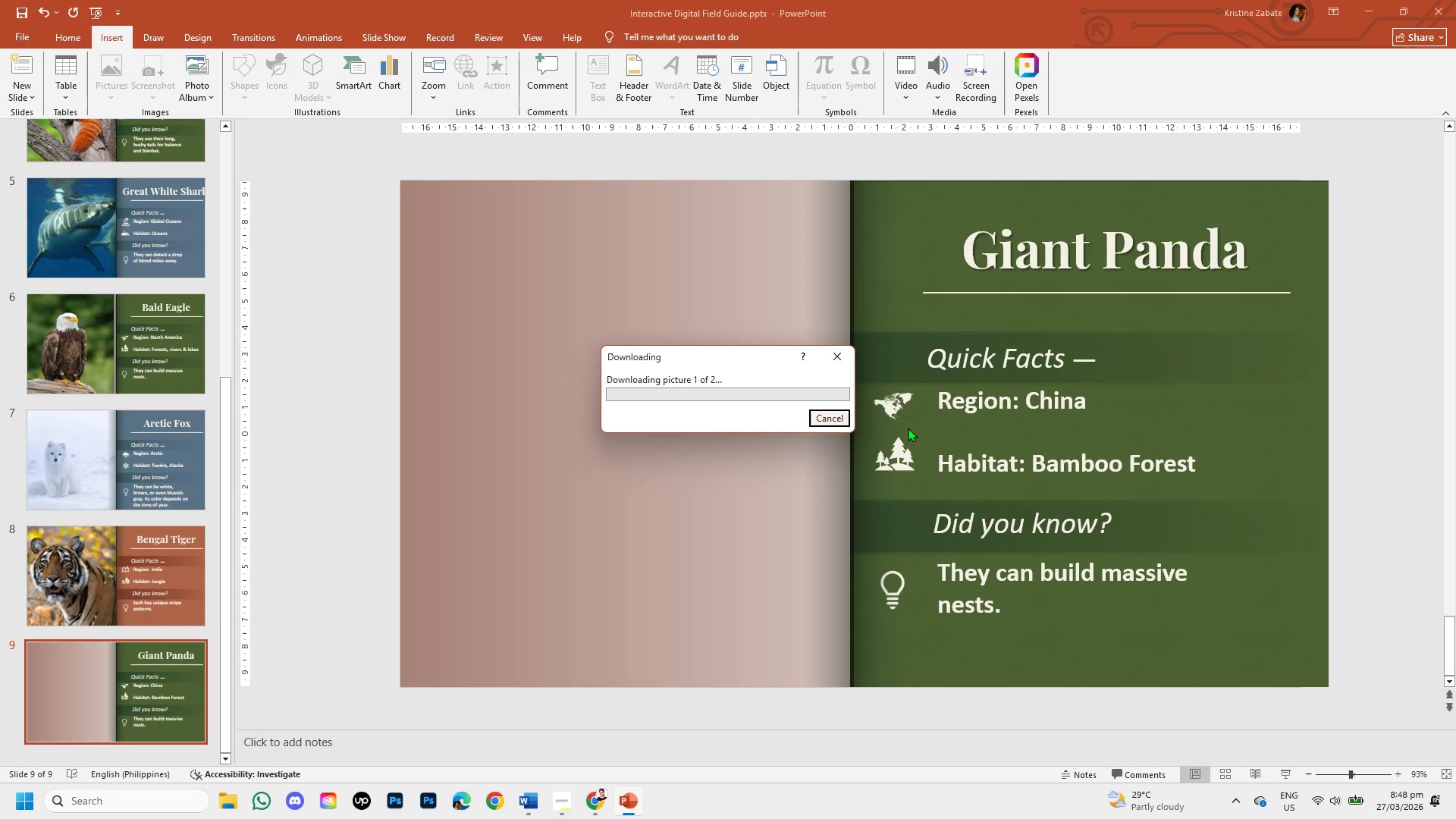 
key(Control+Z)
 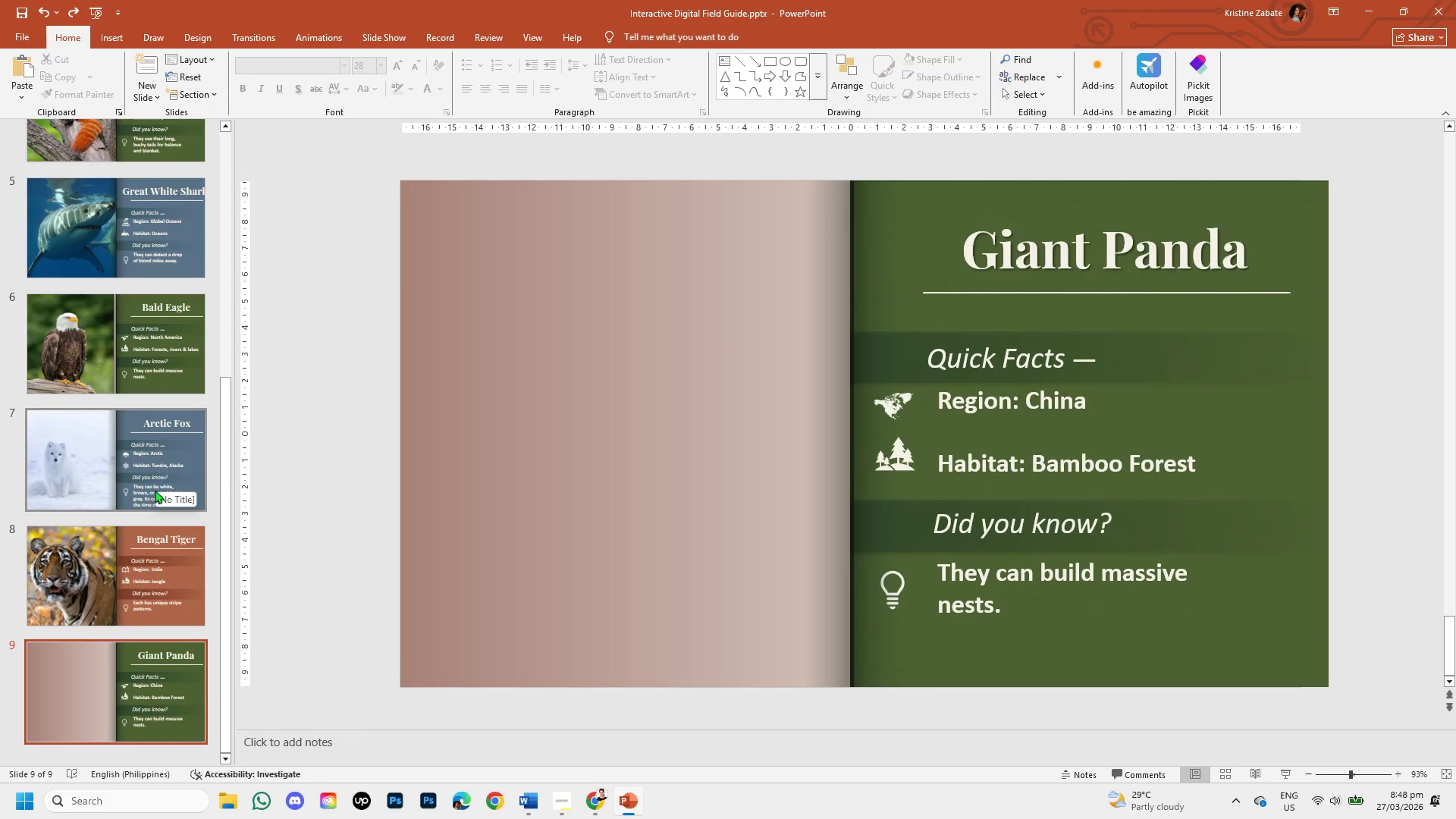 
left_click([151, 547])
 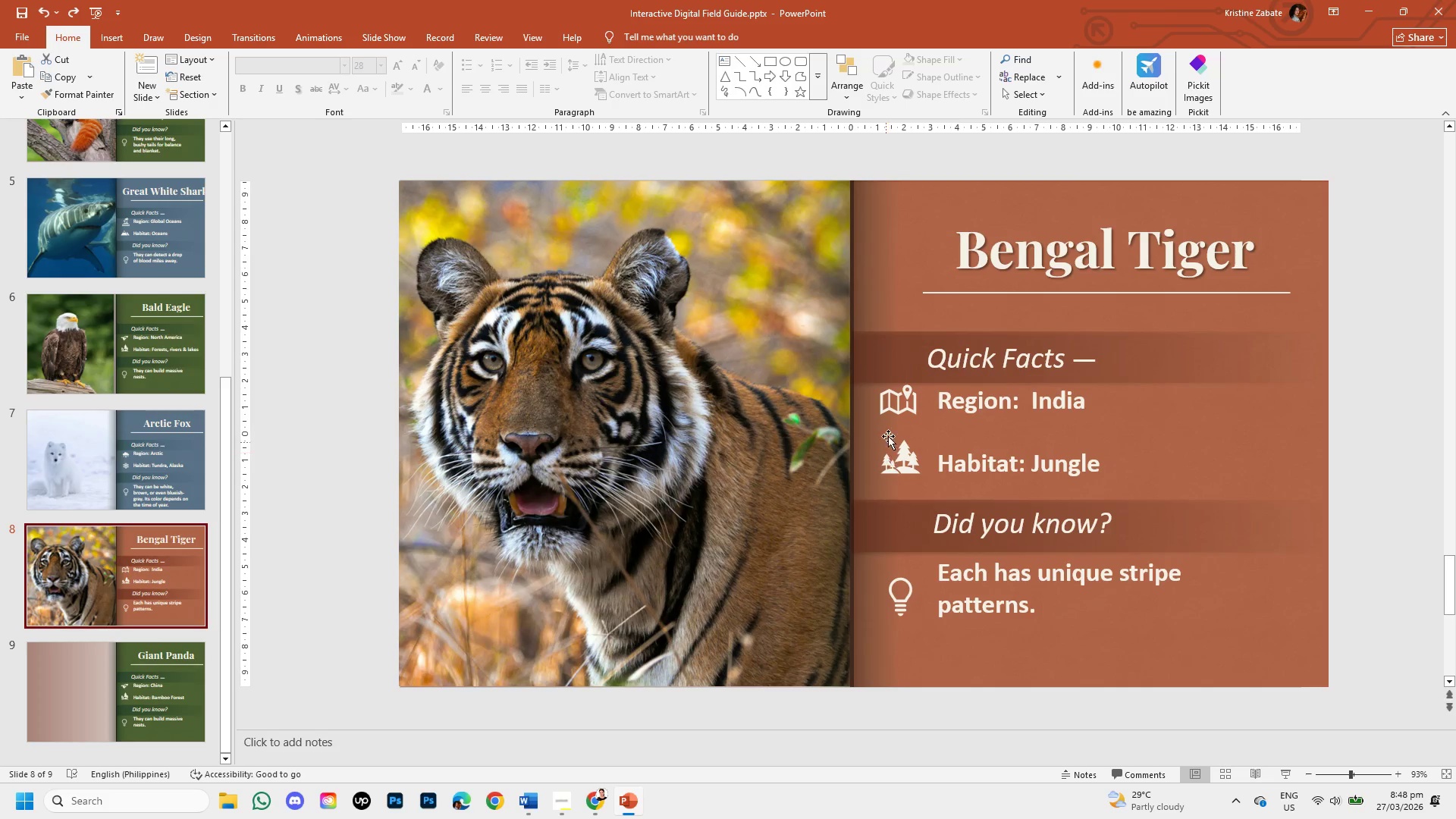 
left_click([896, 406])
 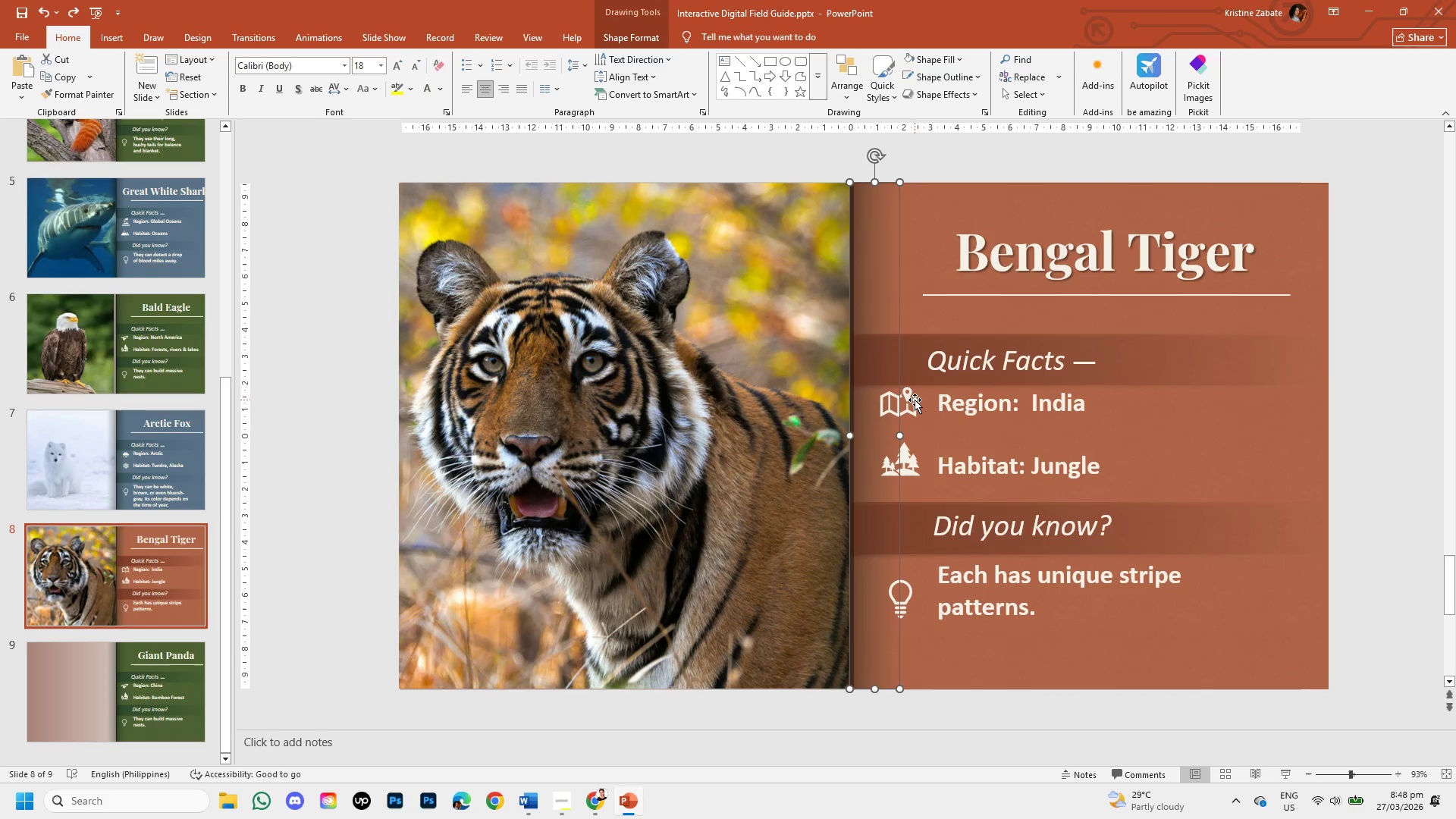 
left_click([919, 407])
 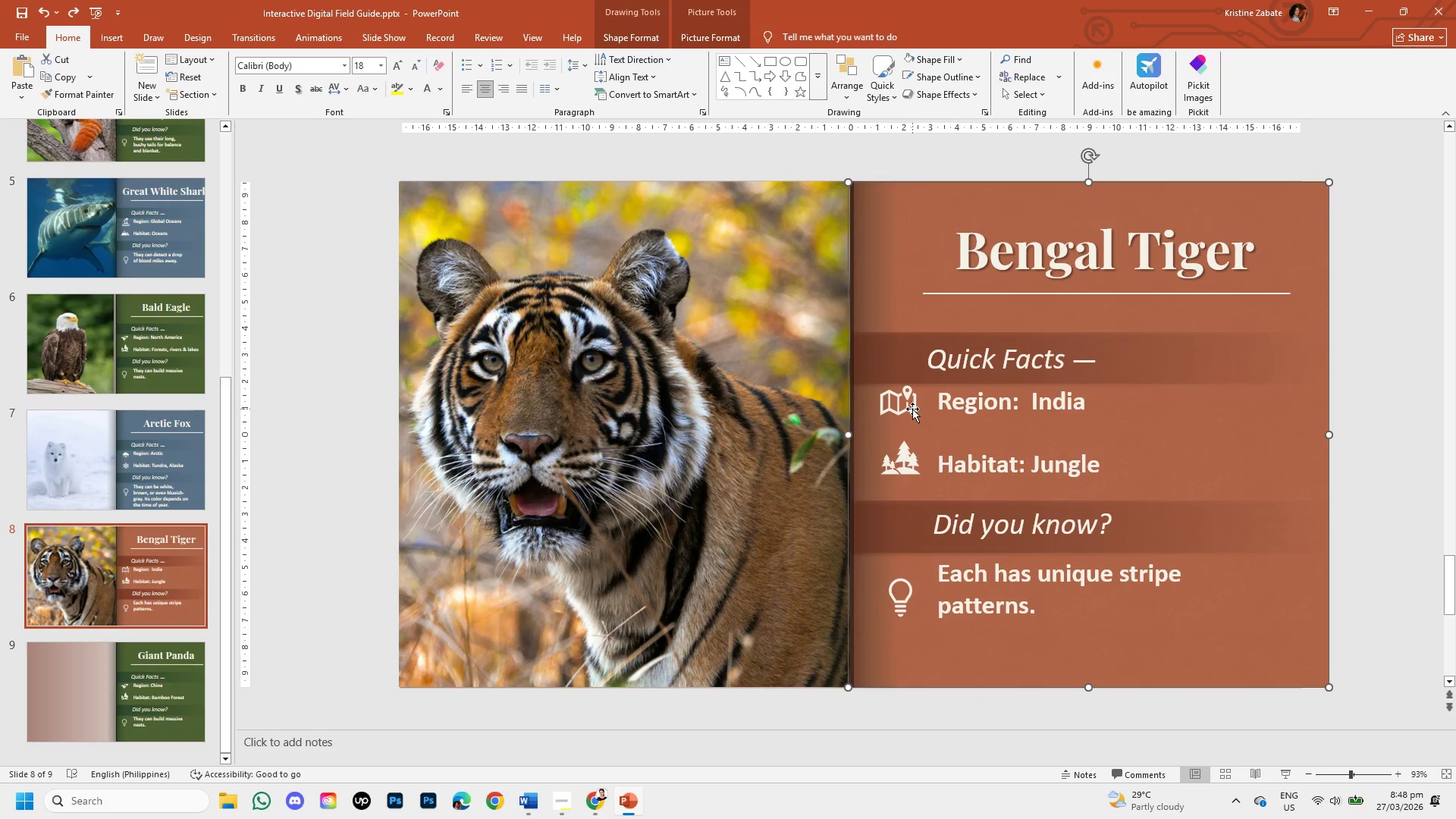 
double_click([912, 408])
 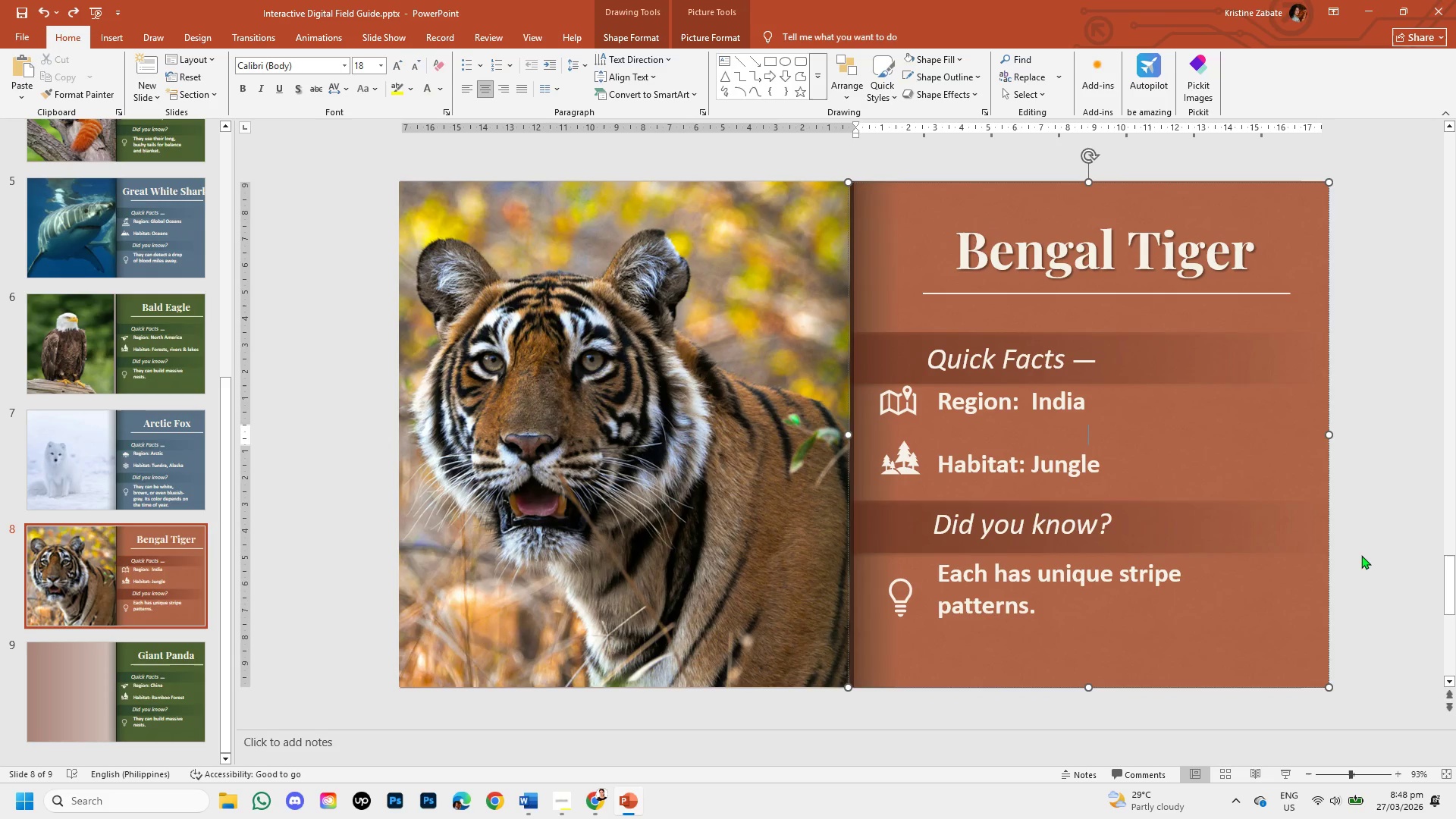 
left_click([1375, 543])
 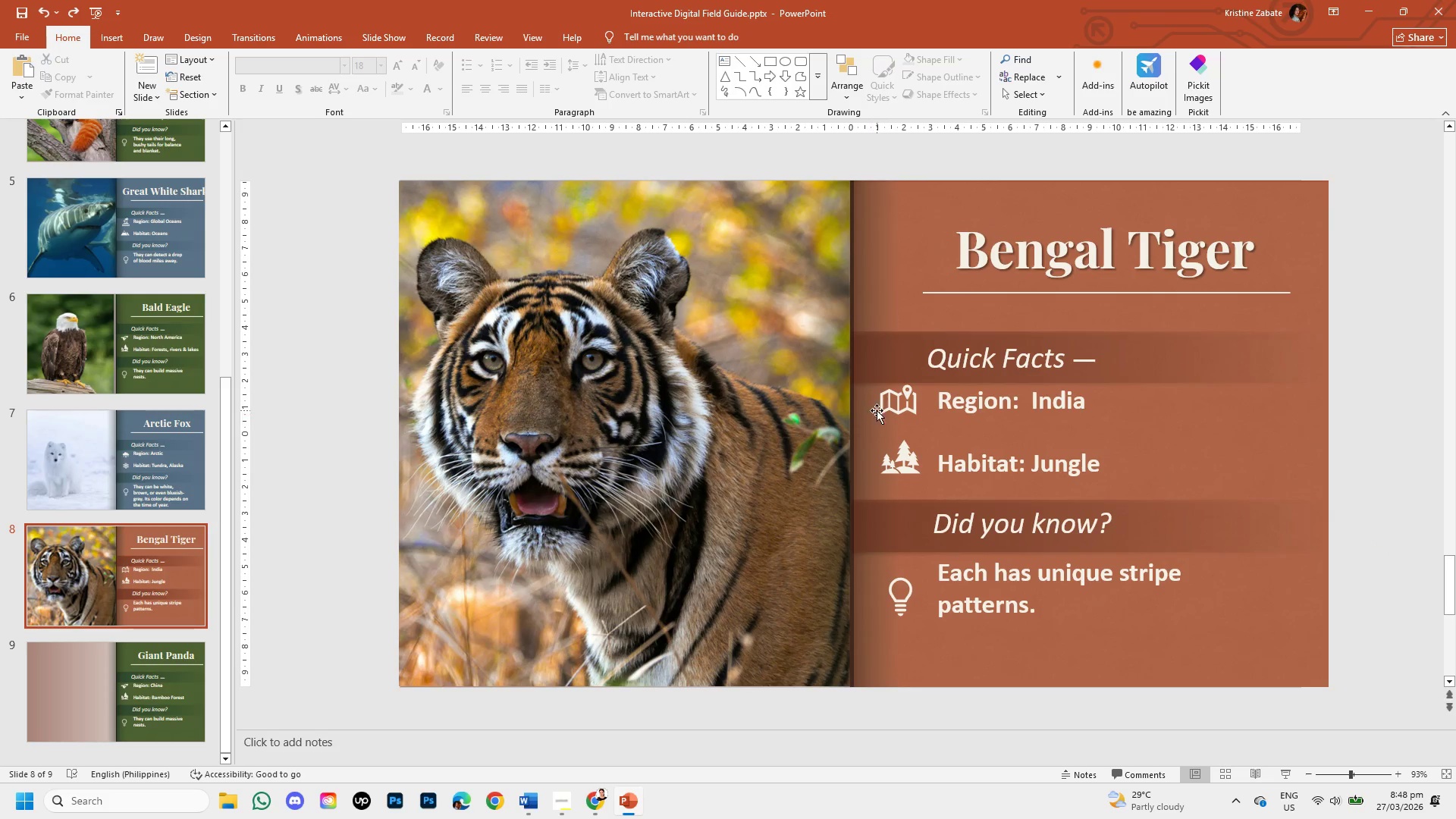 
left_click([890, 403])
 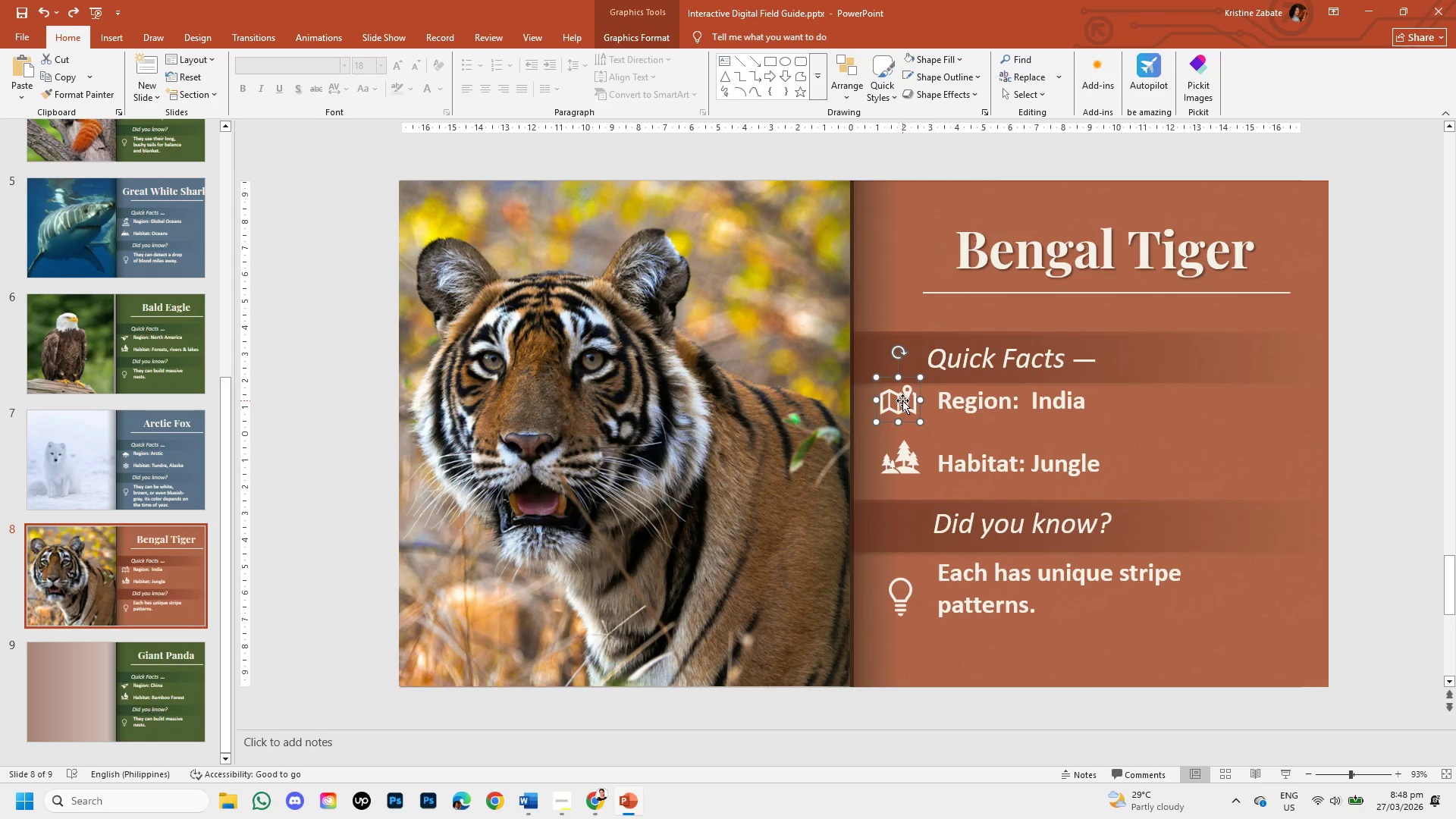 
right_click([902, 400])
 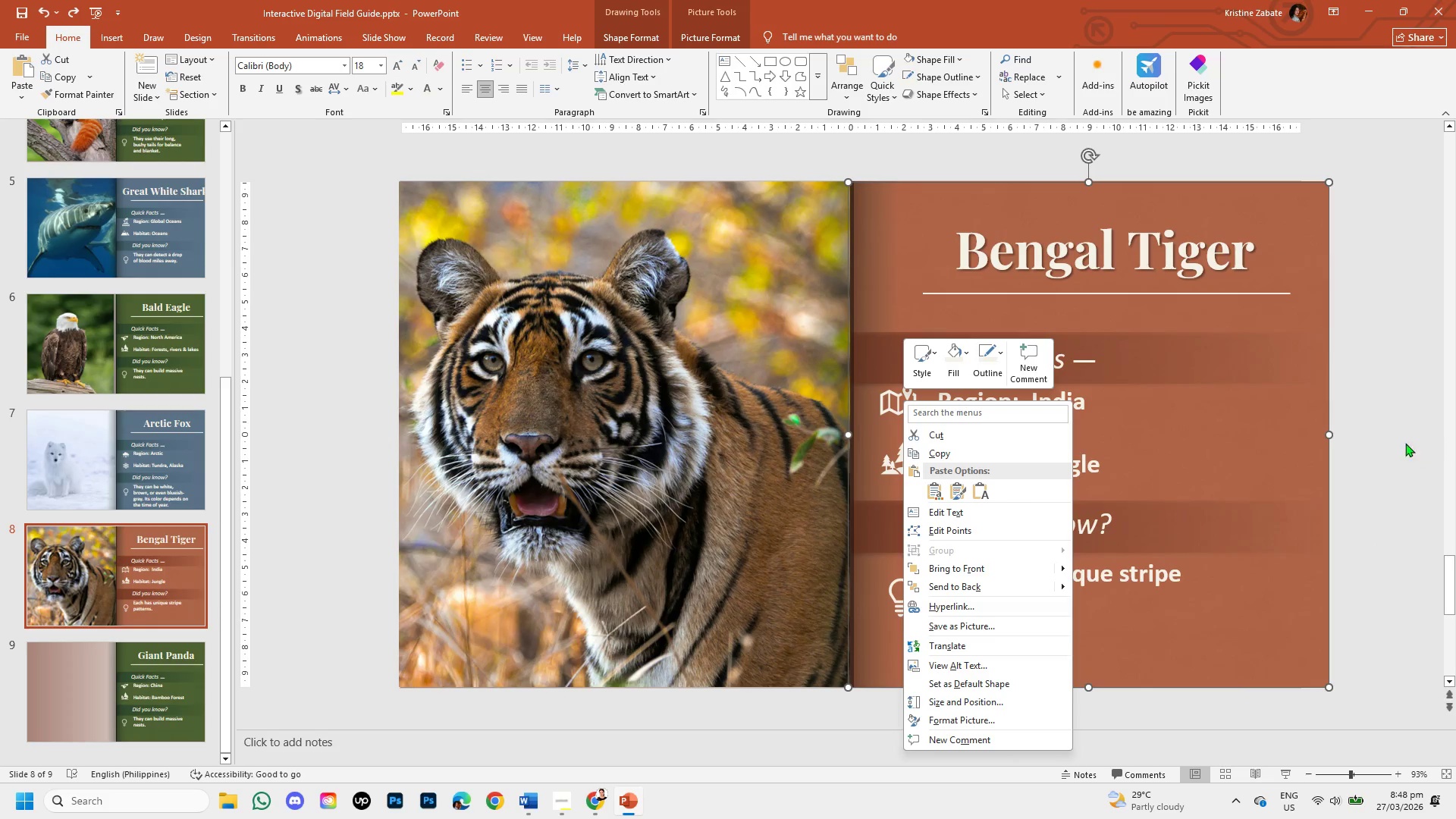 
left_click([1384, 444])
 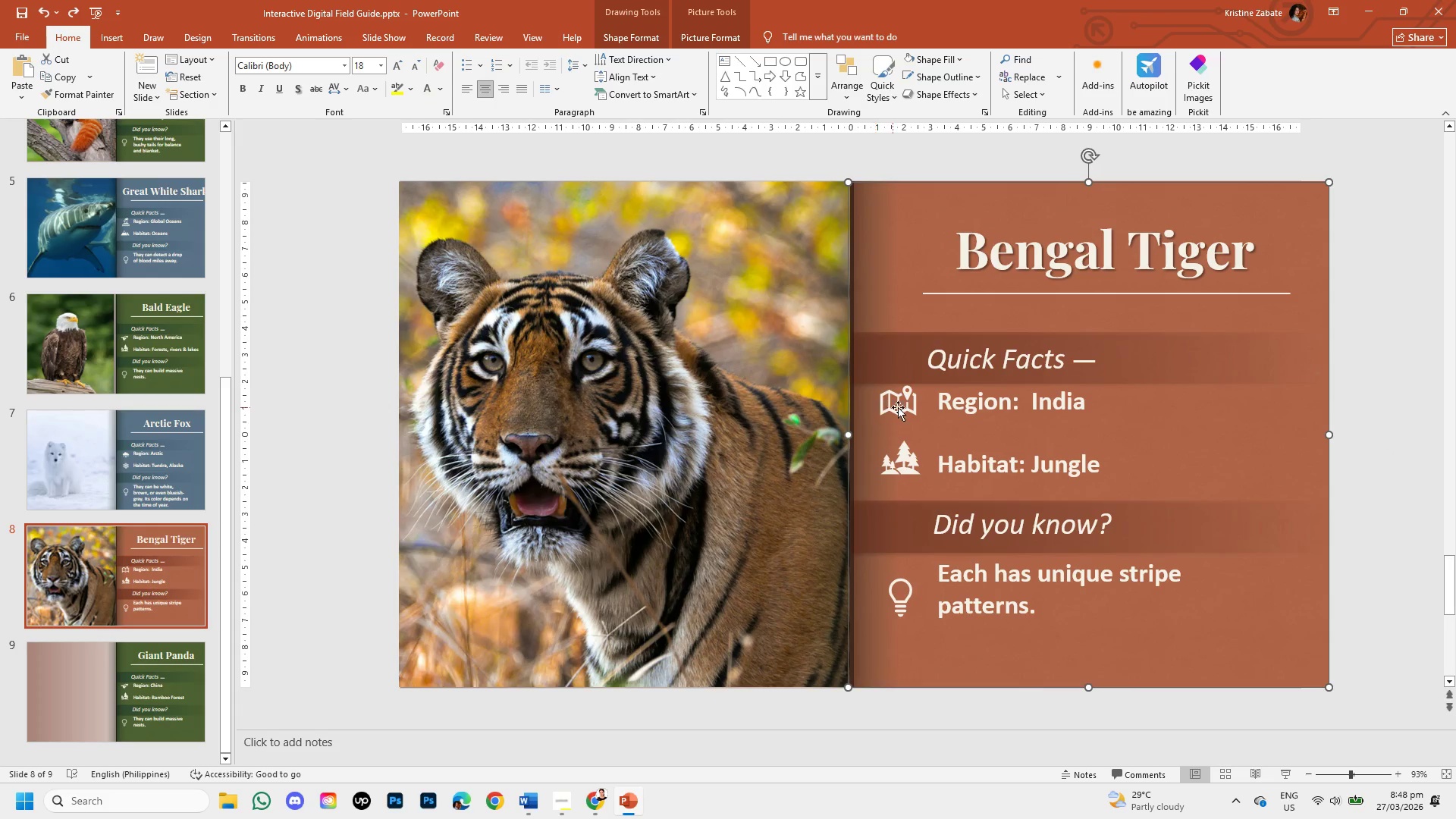 
left_click([900, 406])
 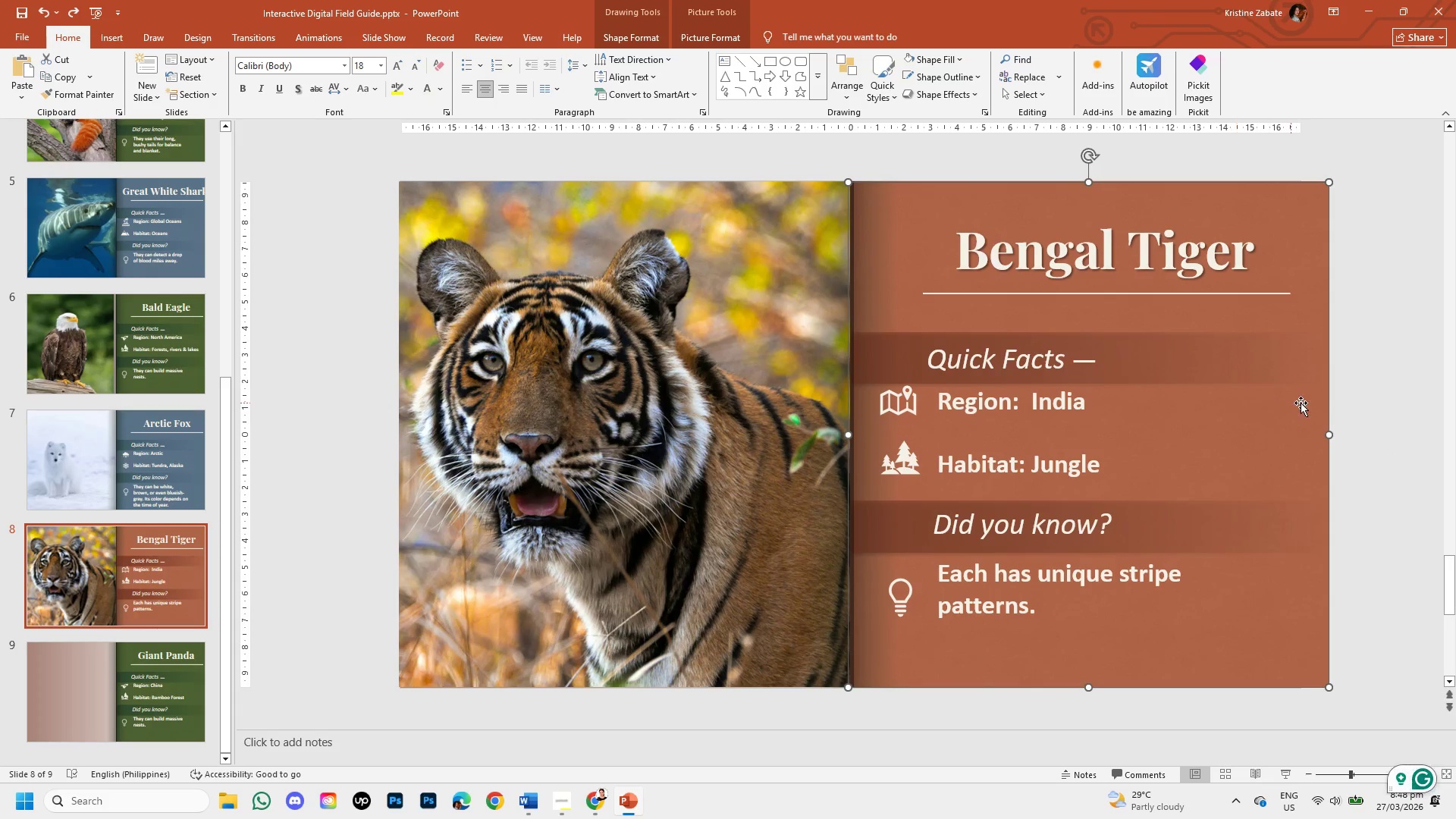 
left_click([1350, 407])
 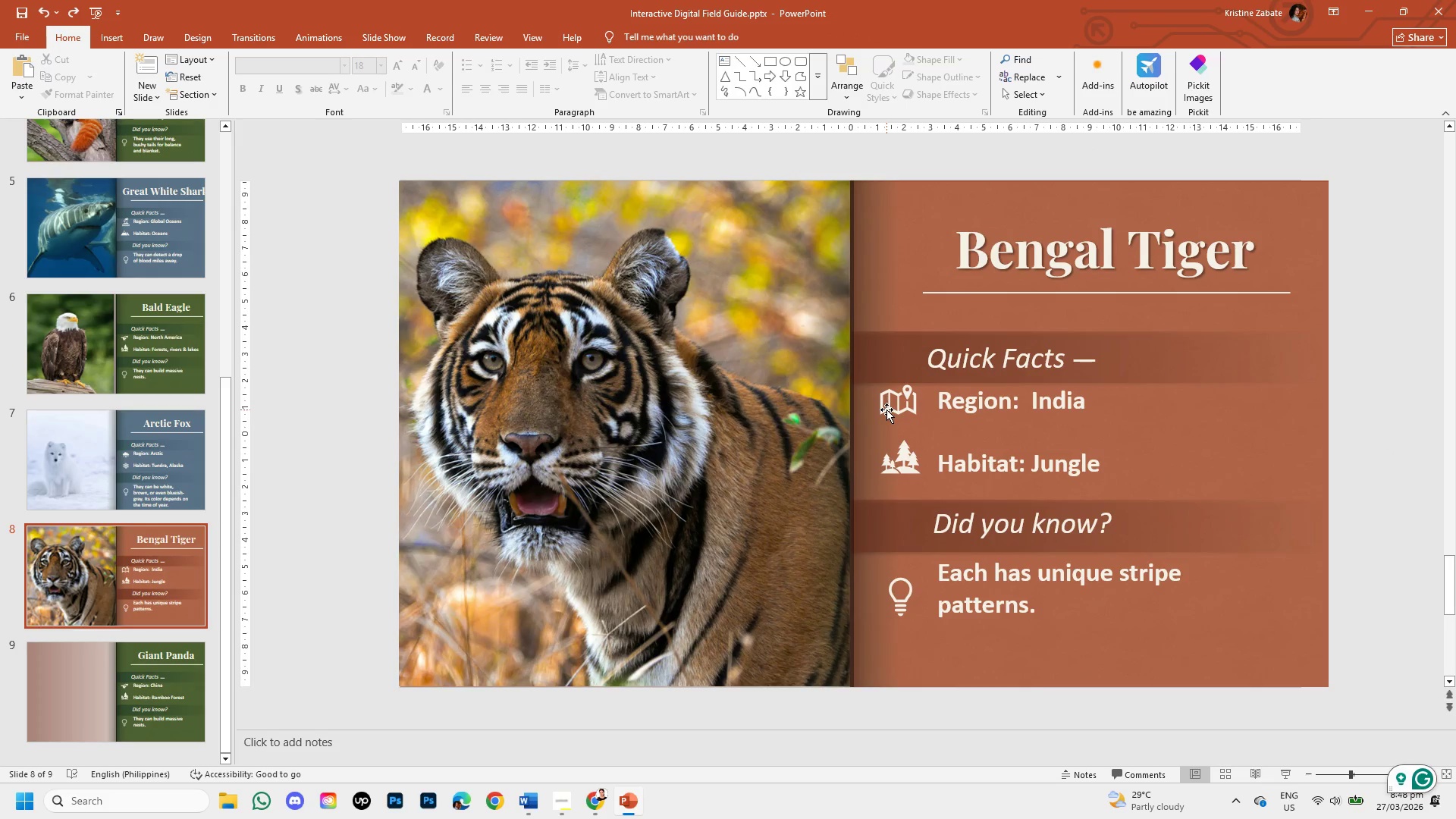 
left_click([891, 406])
 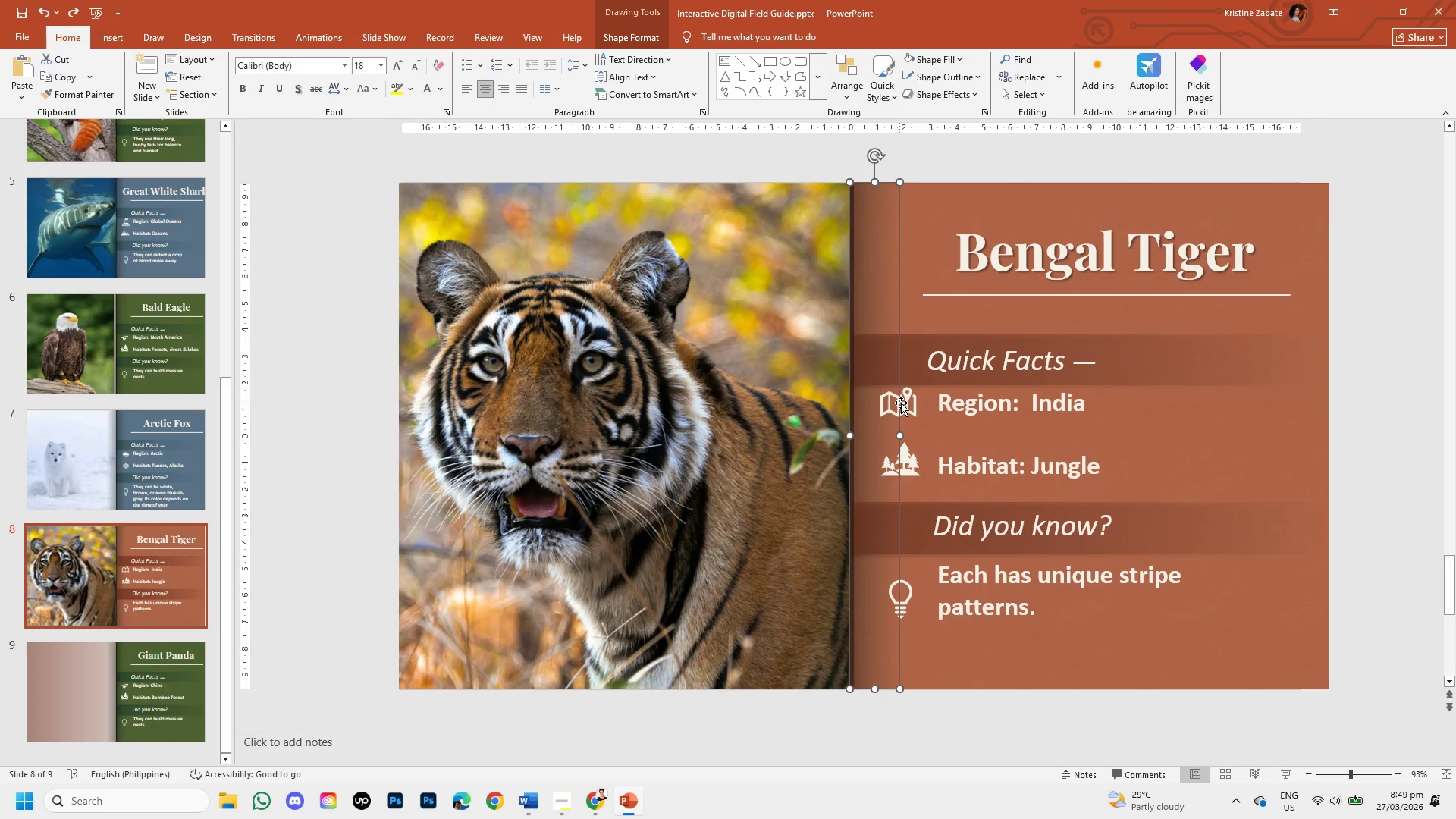 
left_click([901, 403])
 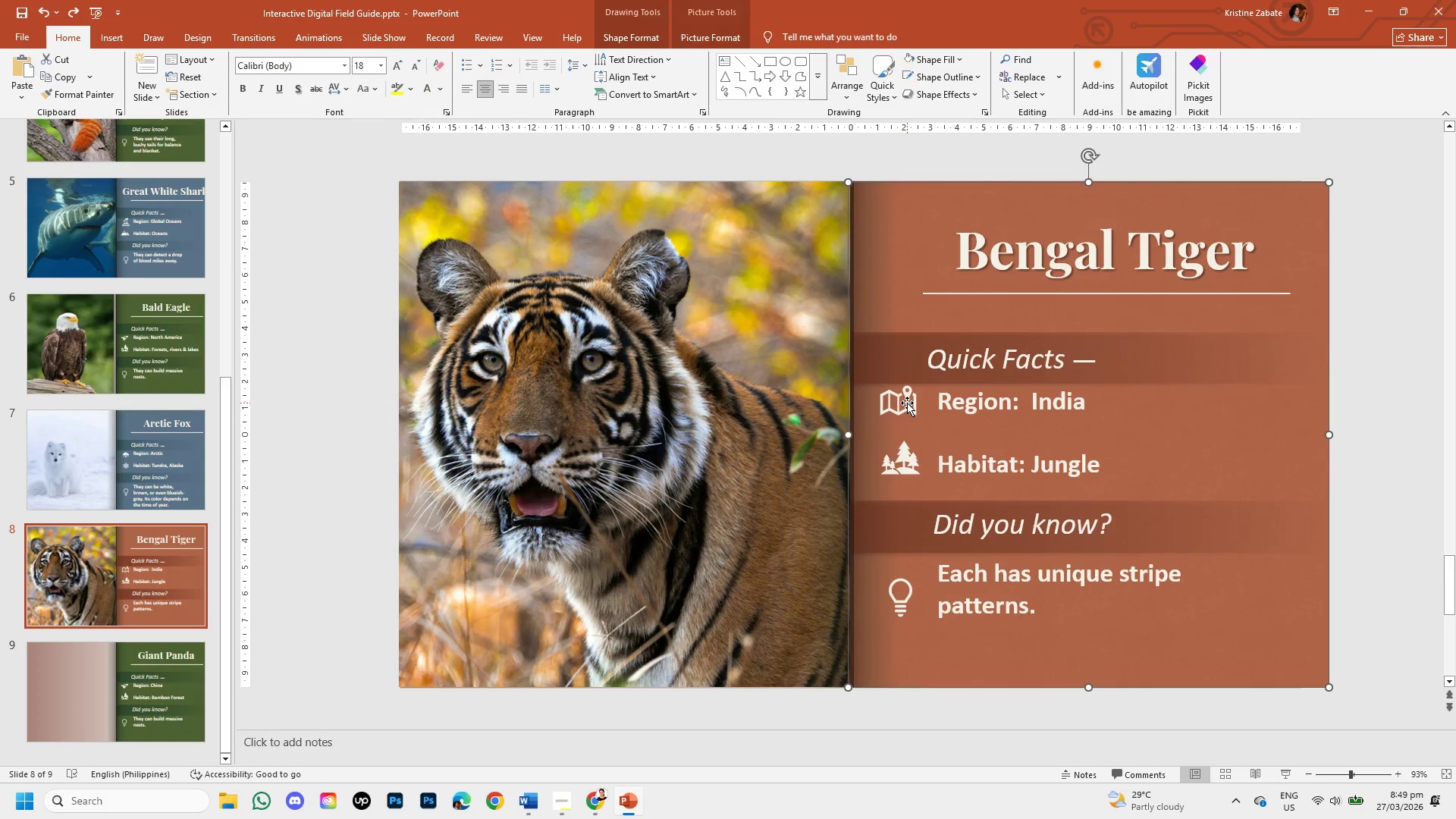 
double_click([907, 403])
 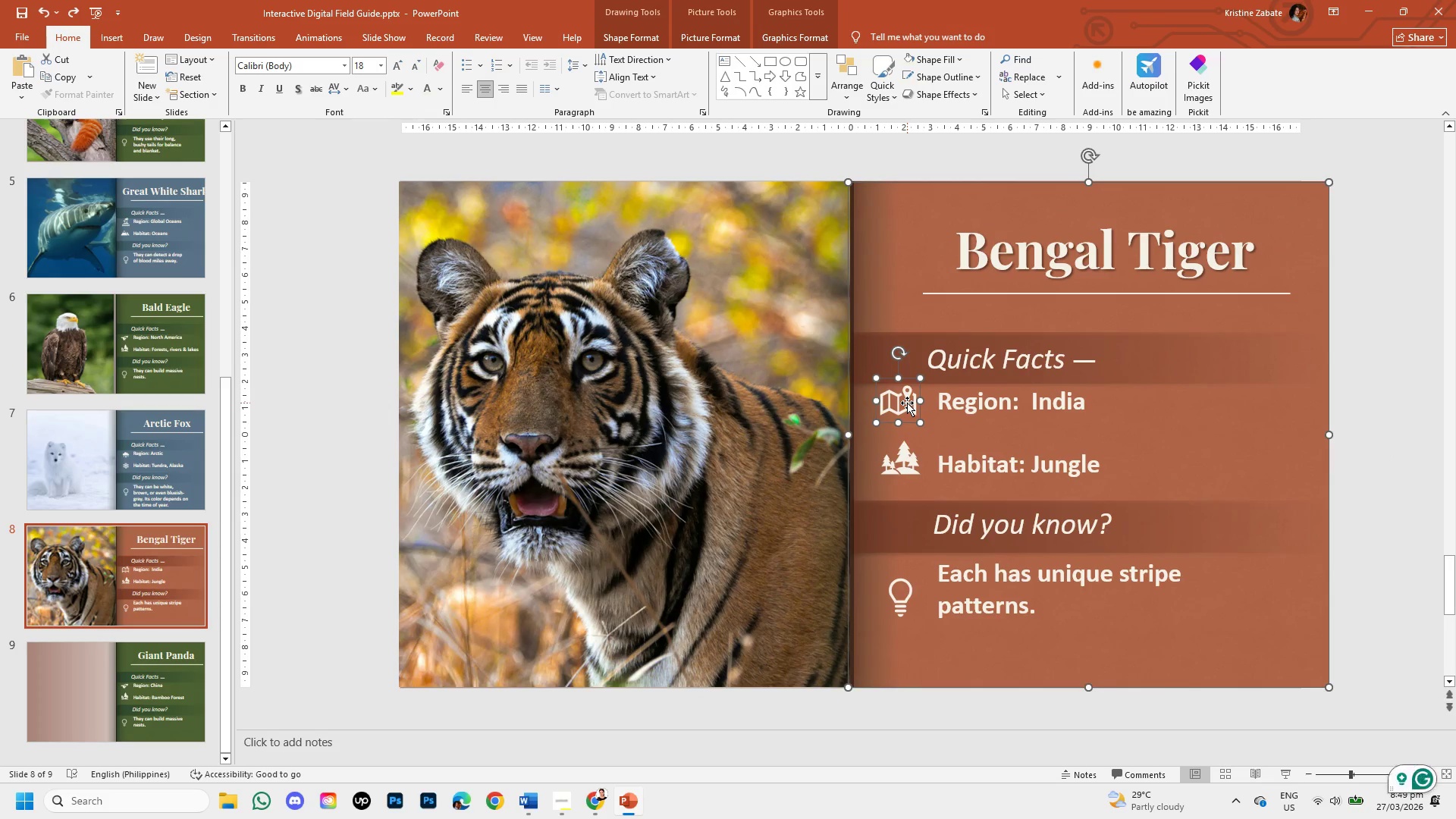 
right_click([907, 403])
 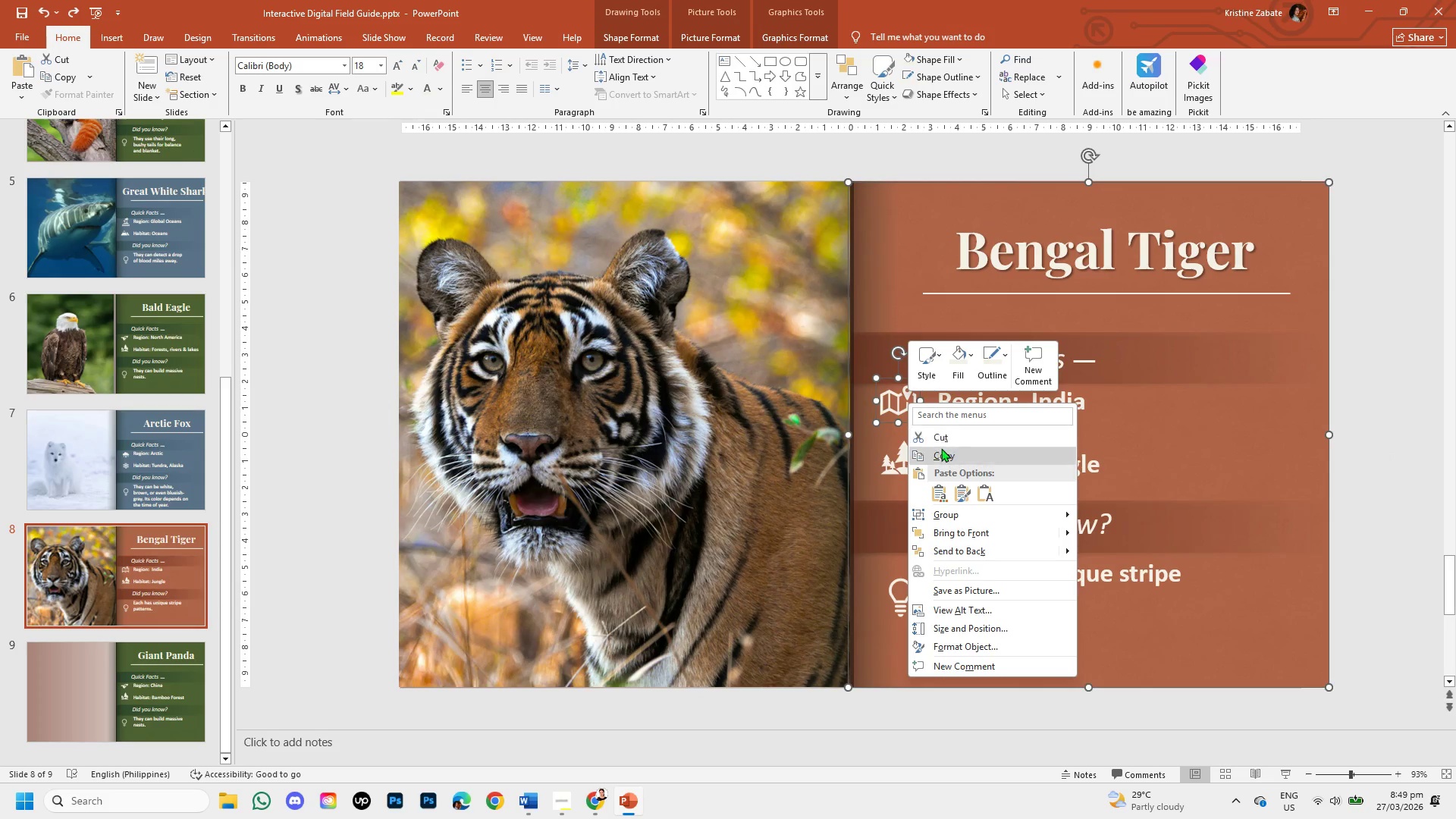 
left_click([944, 451])
 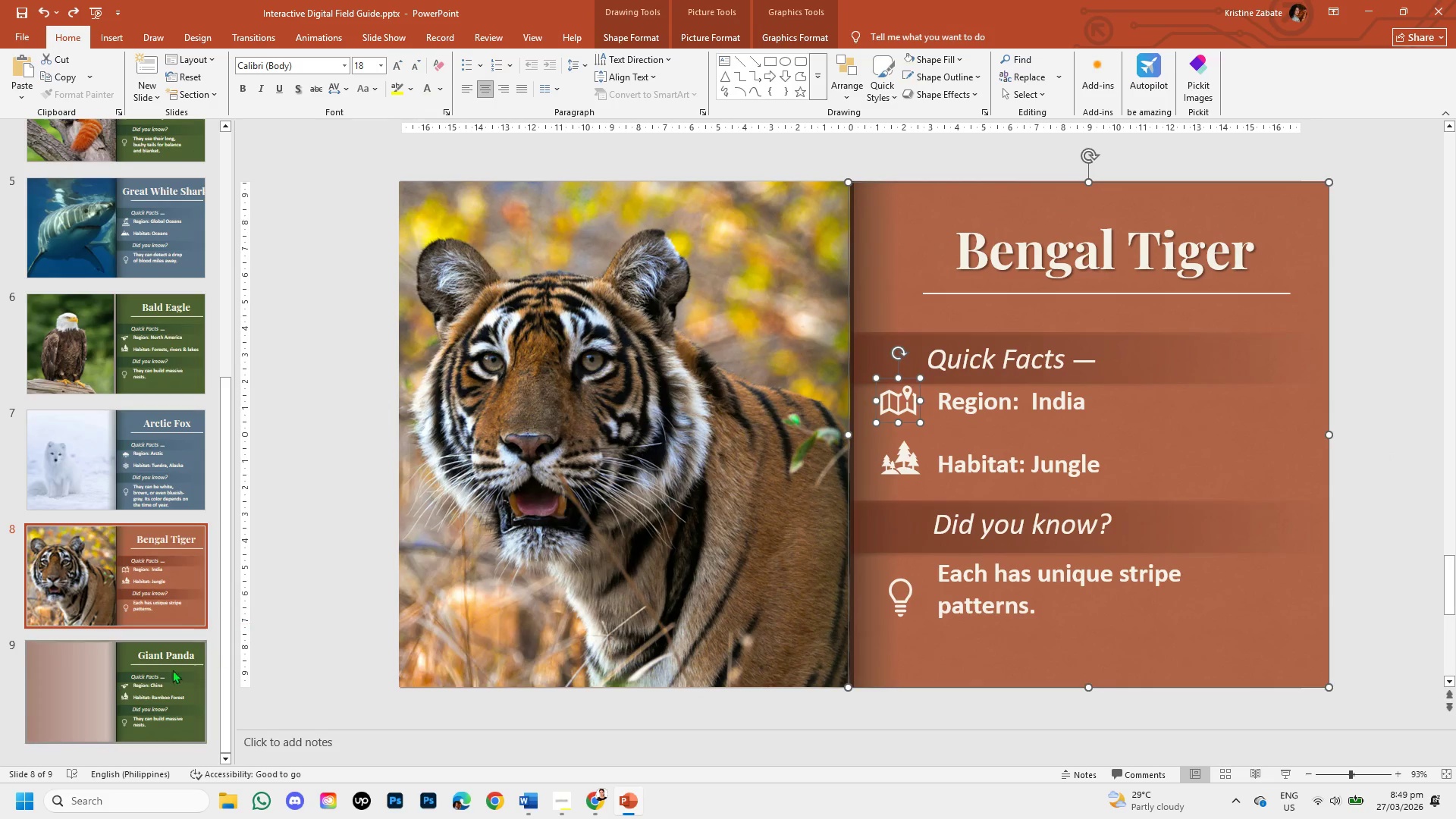 
left_click([111, 677])
 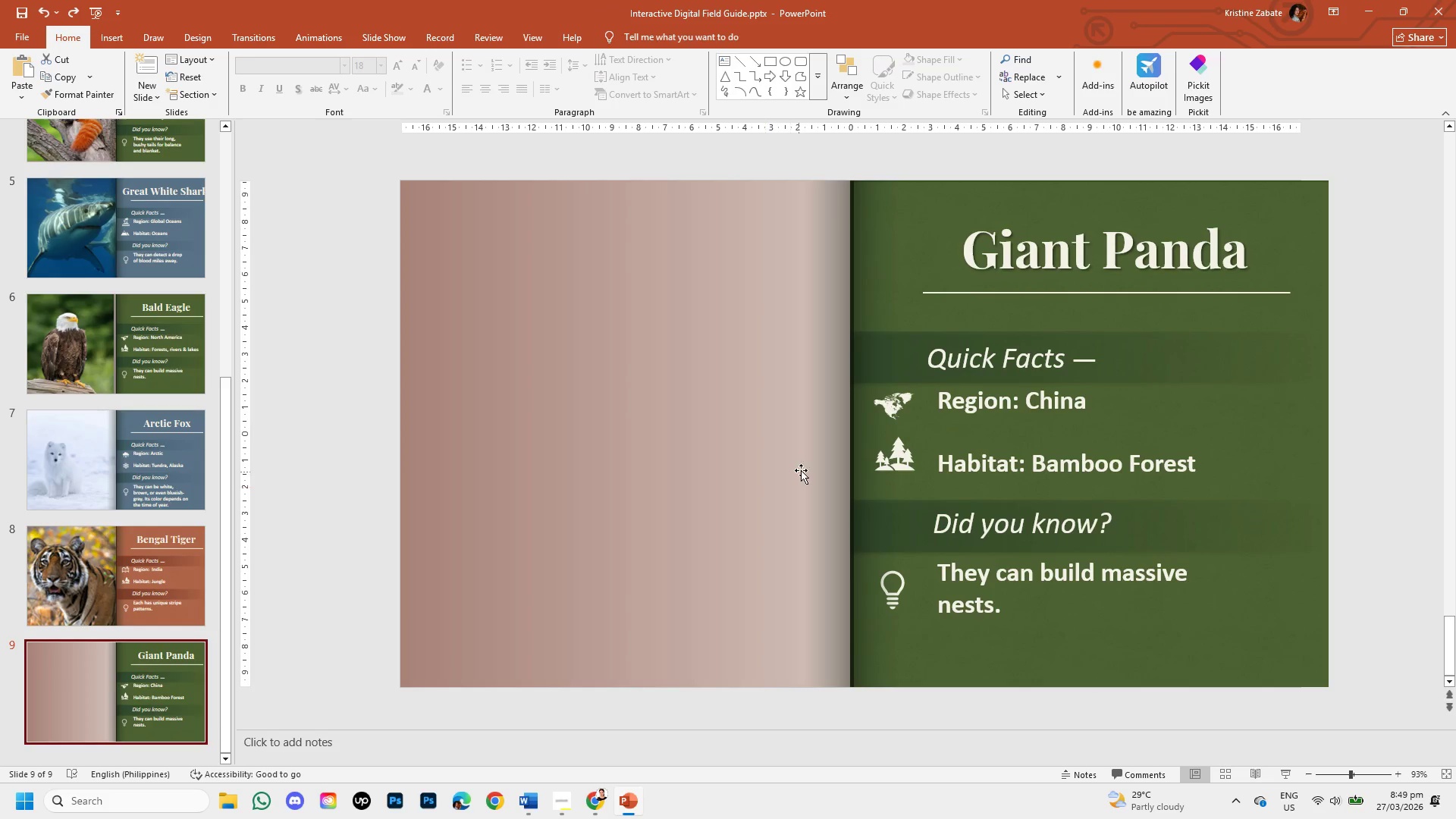 
key(Control+V)
 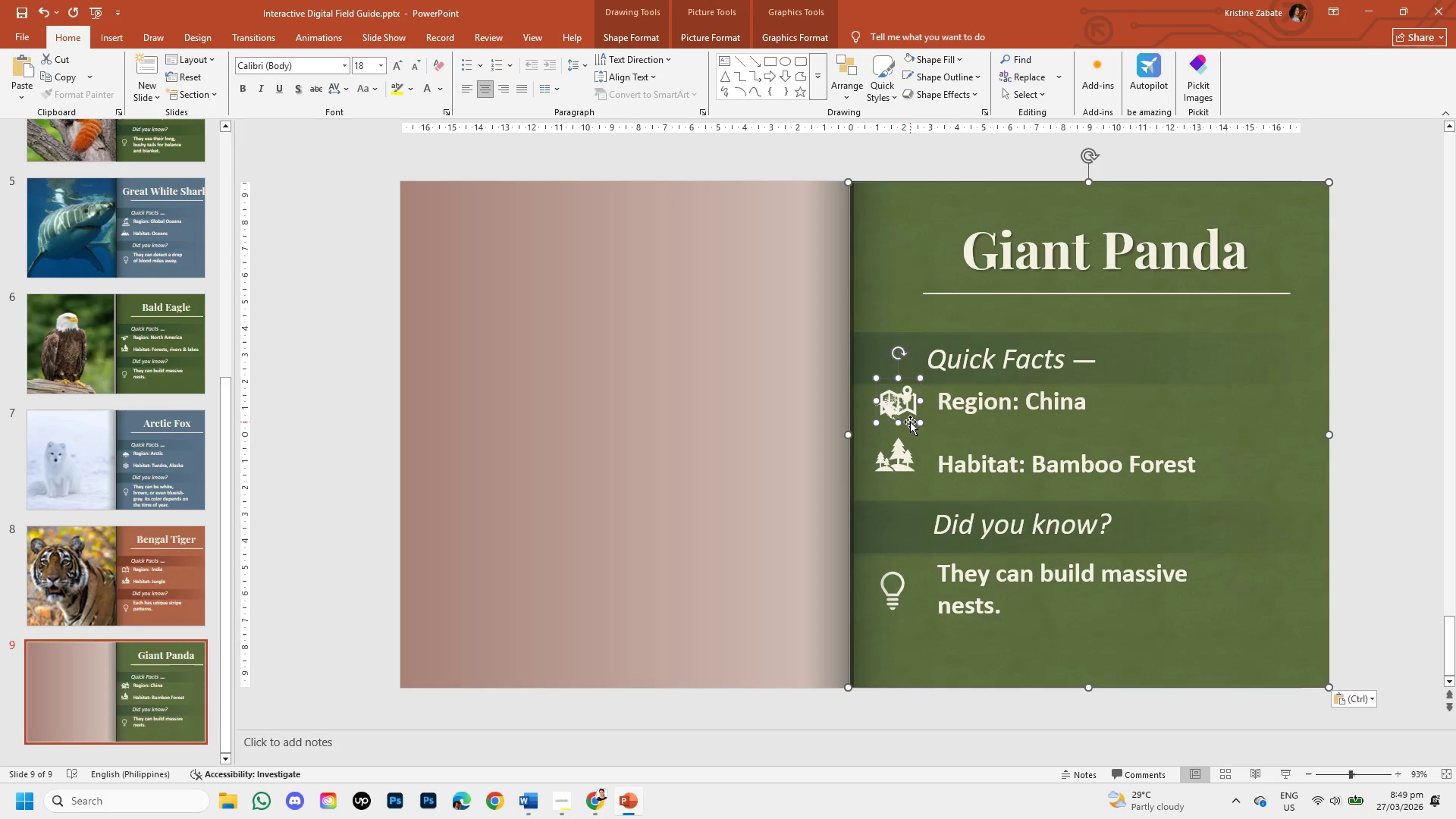 
left_click_drag(start_coordinate=[911, 422], to_coordinate=[916, 450])
 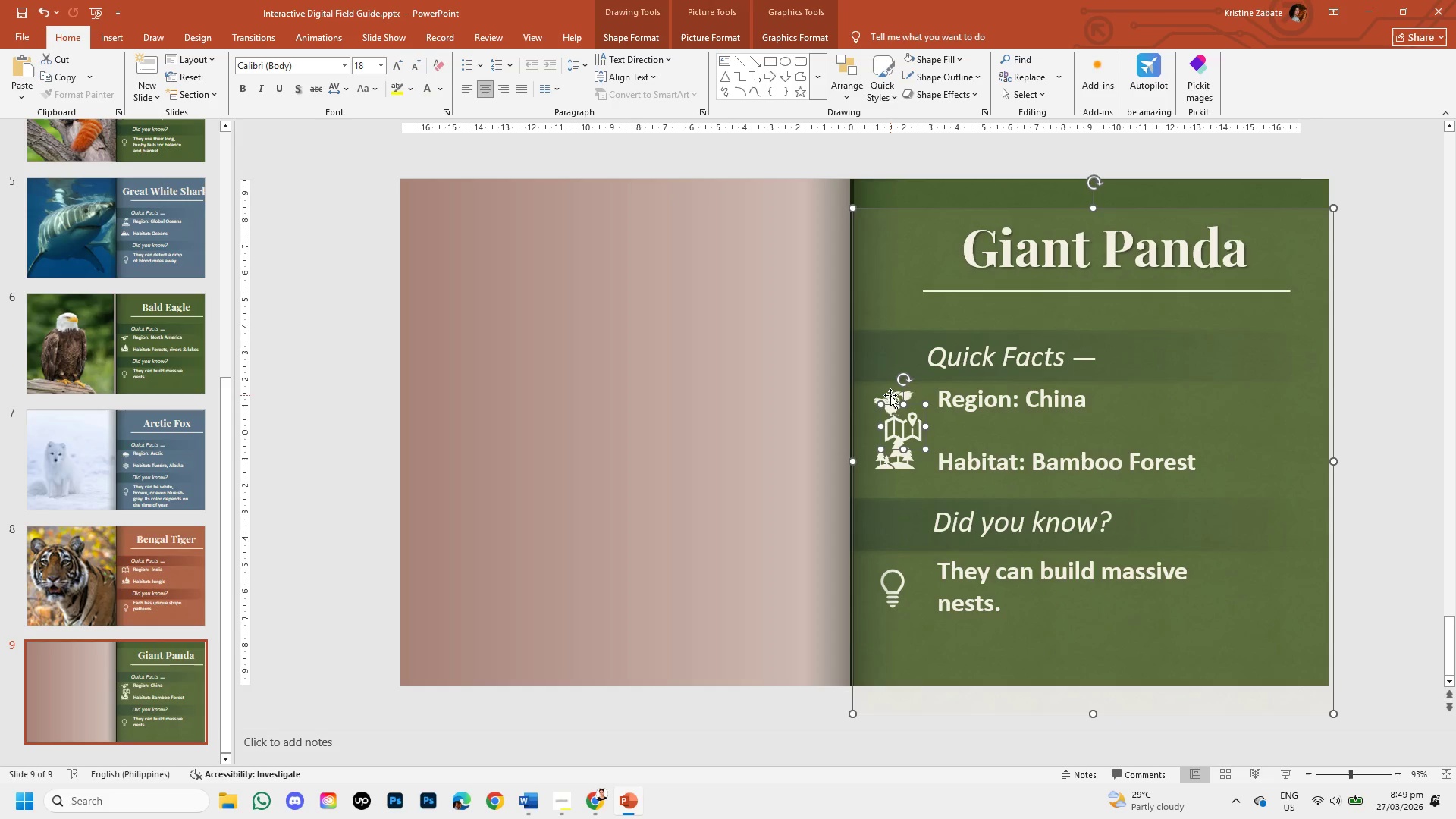 
left_click([890, 395])
 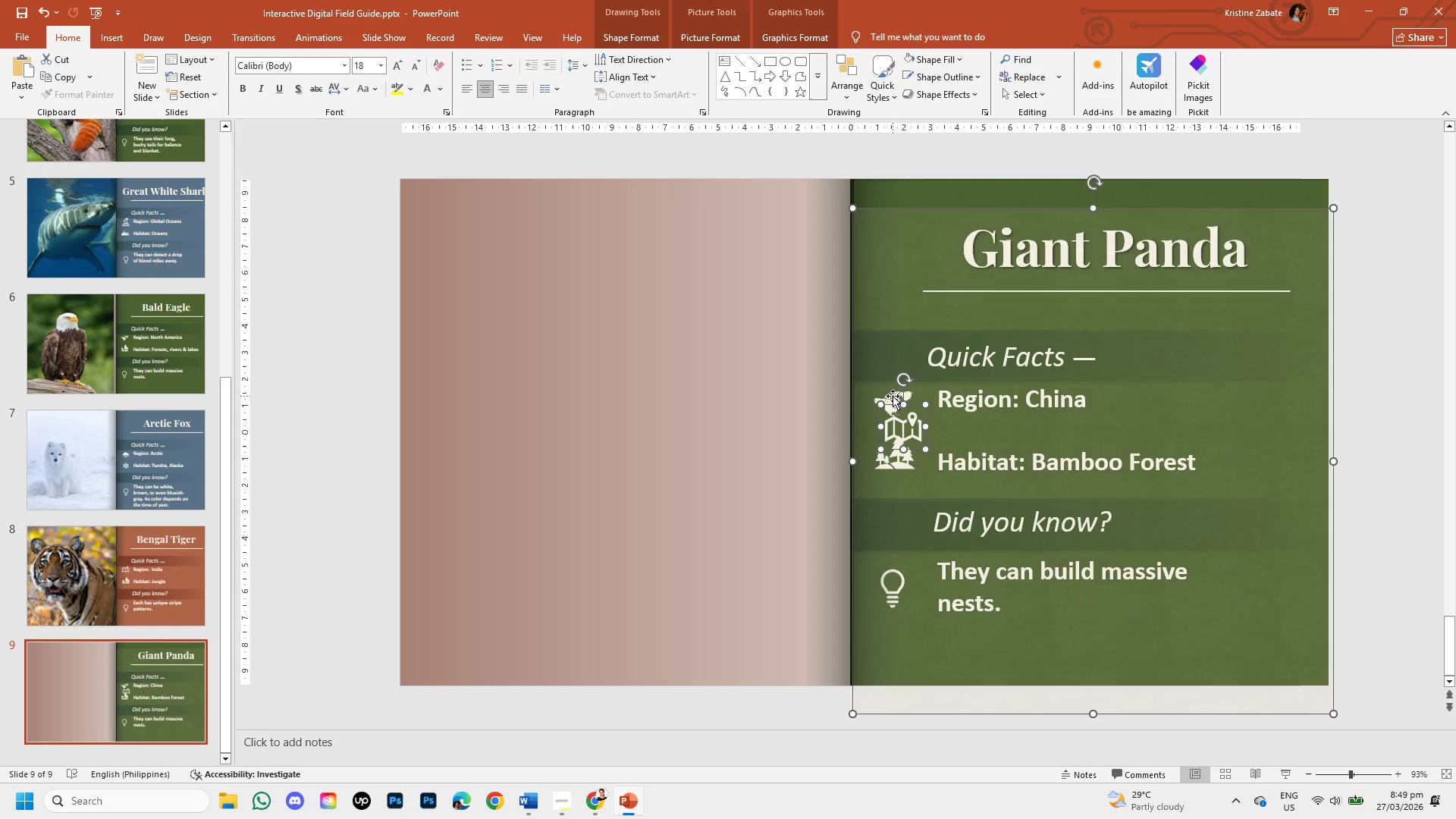 
left_click([893, 396])
 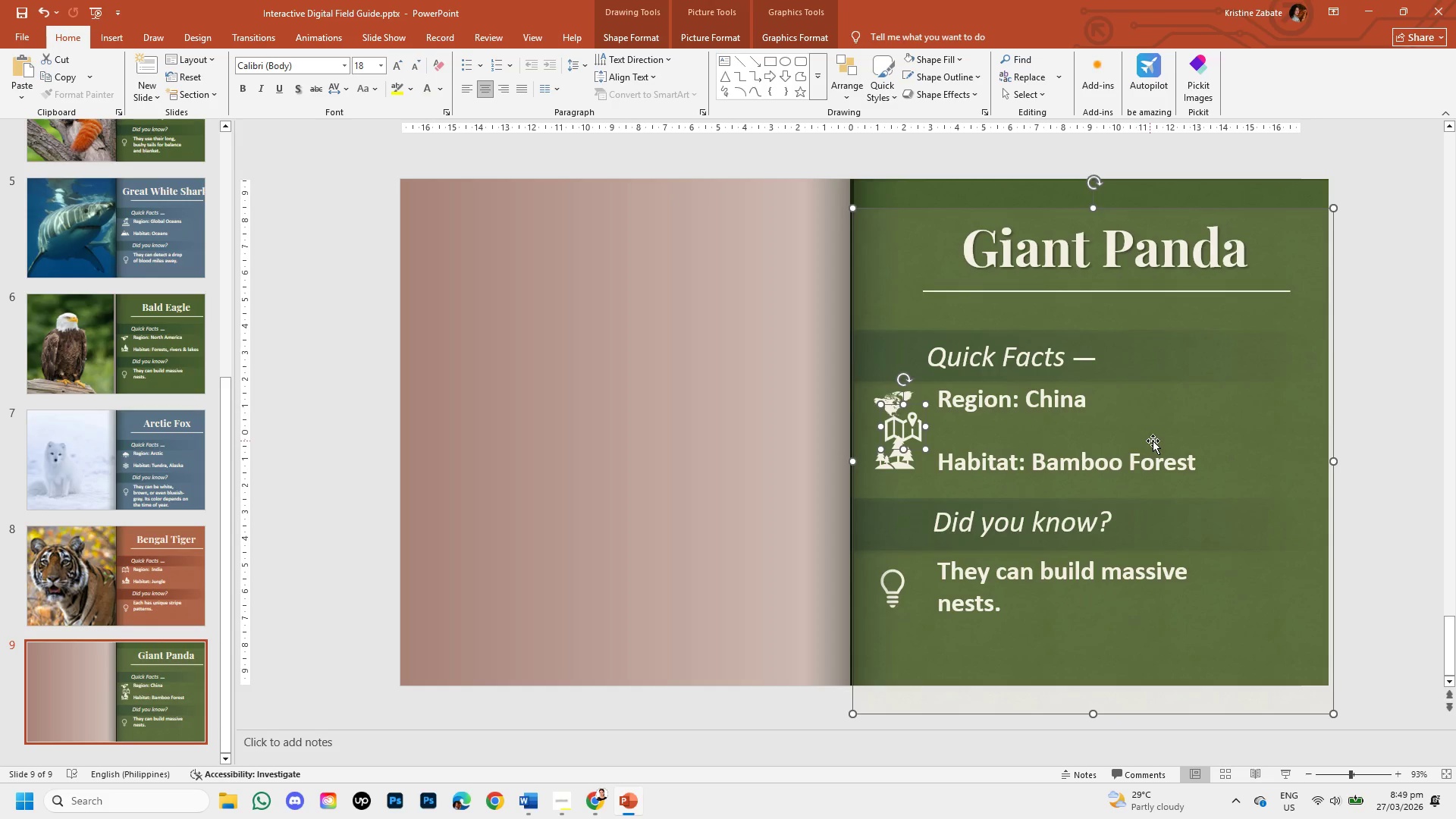 
left_click([1159, 431])
 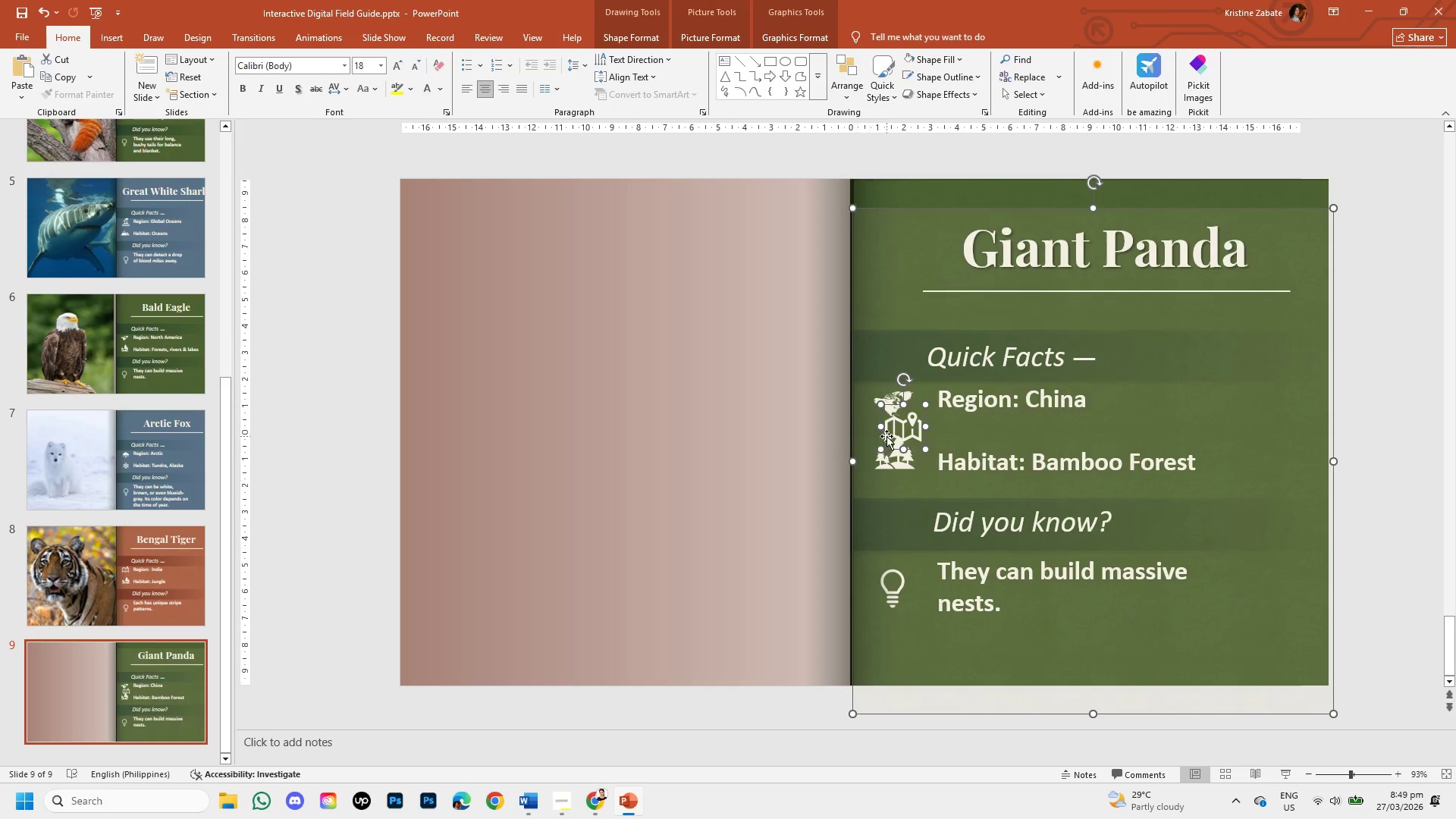 
left_click_drag(start_coordinate=[899, 434], to_coordinate=[1044, 418])
 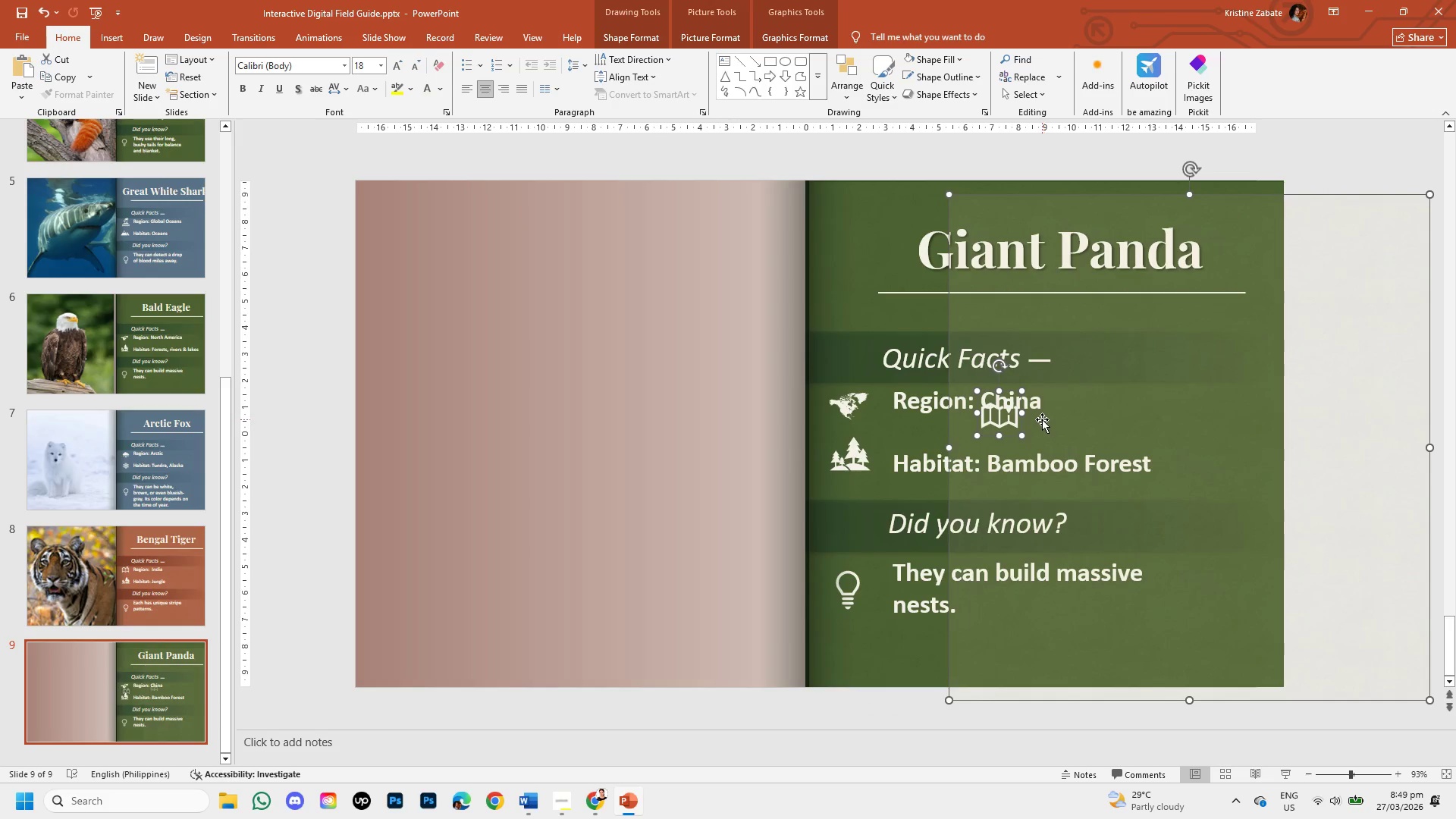 
key(Control+Z)
 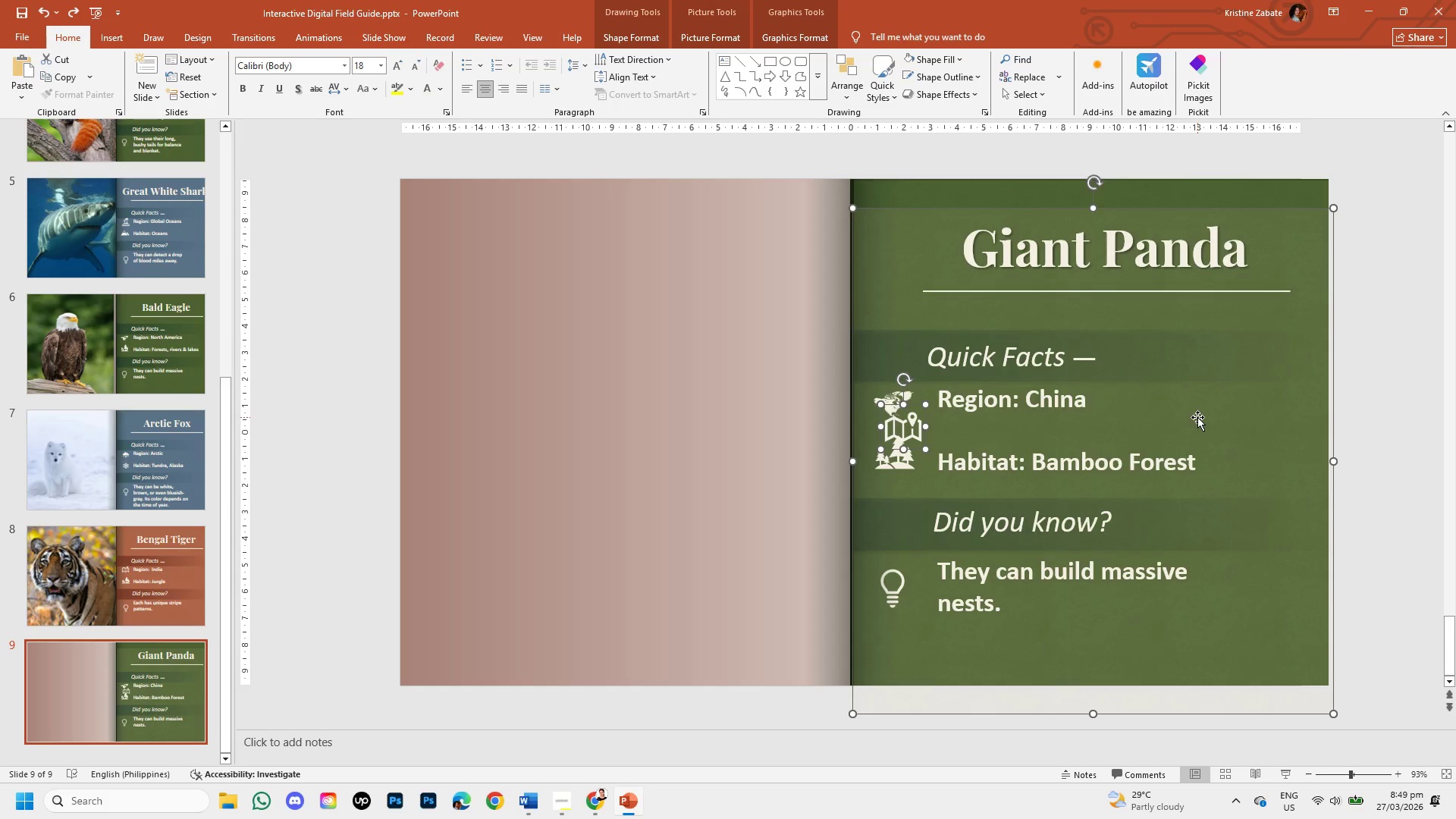 
key(Control+Z)
 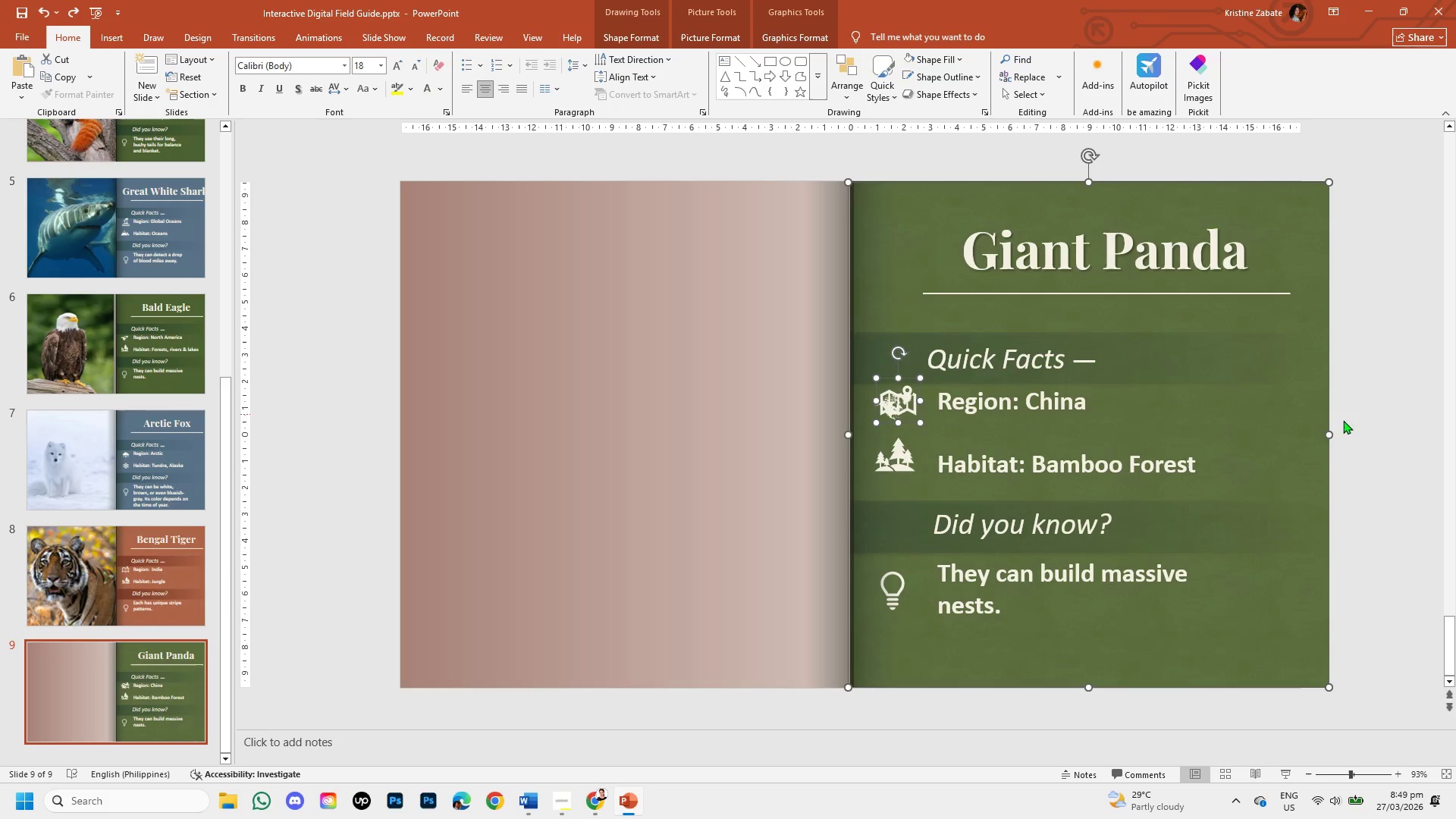 
left_click([1366, 425])
 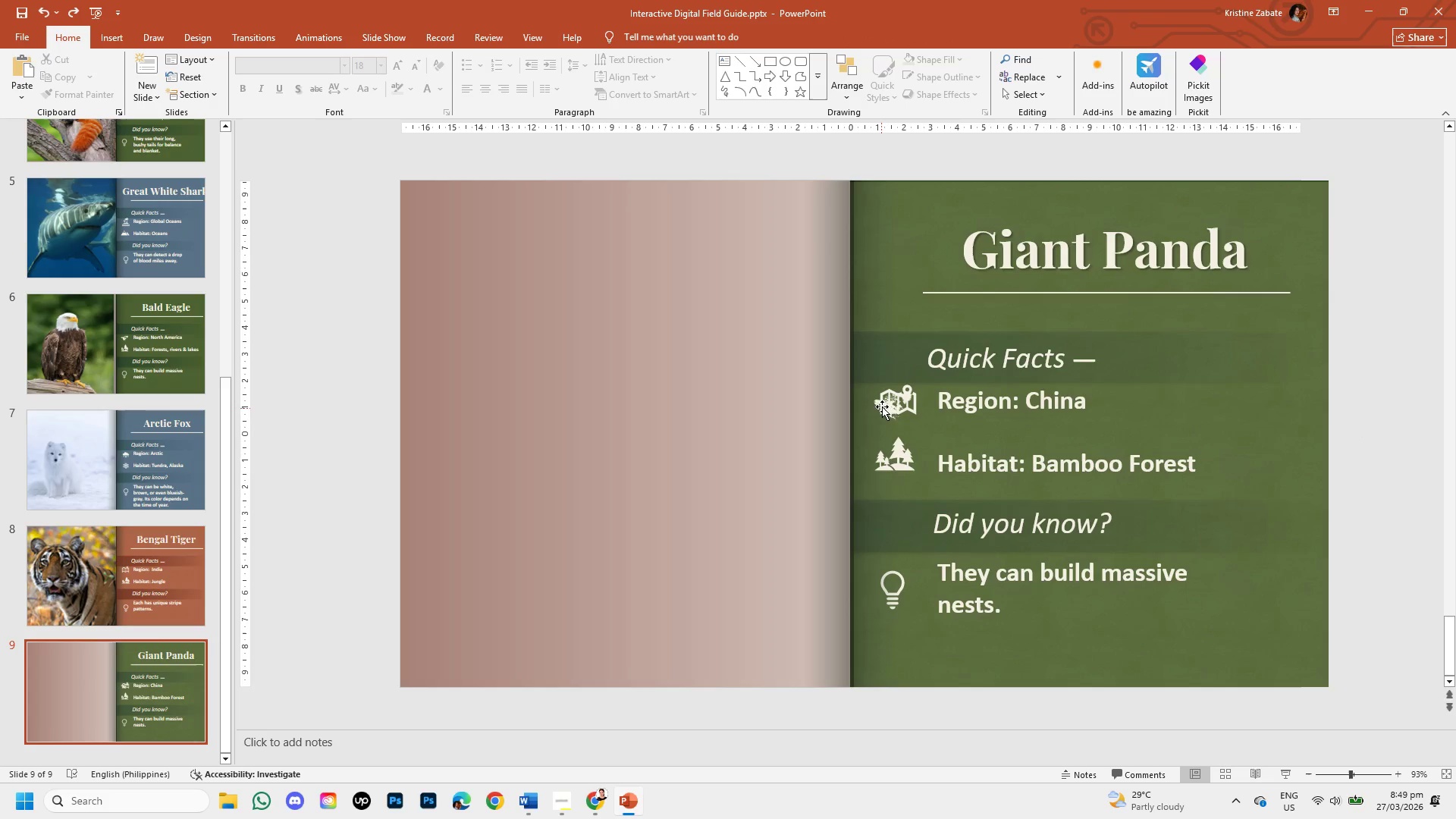 
left_click([888, 403])
 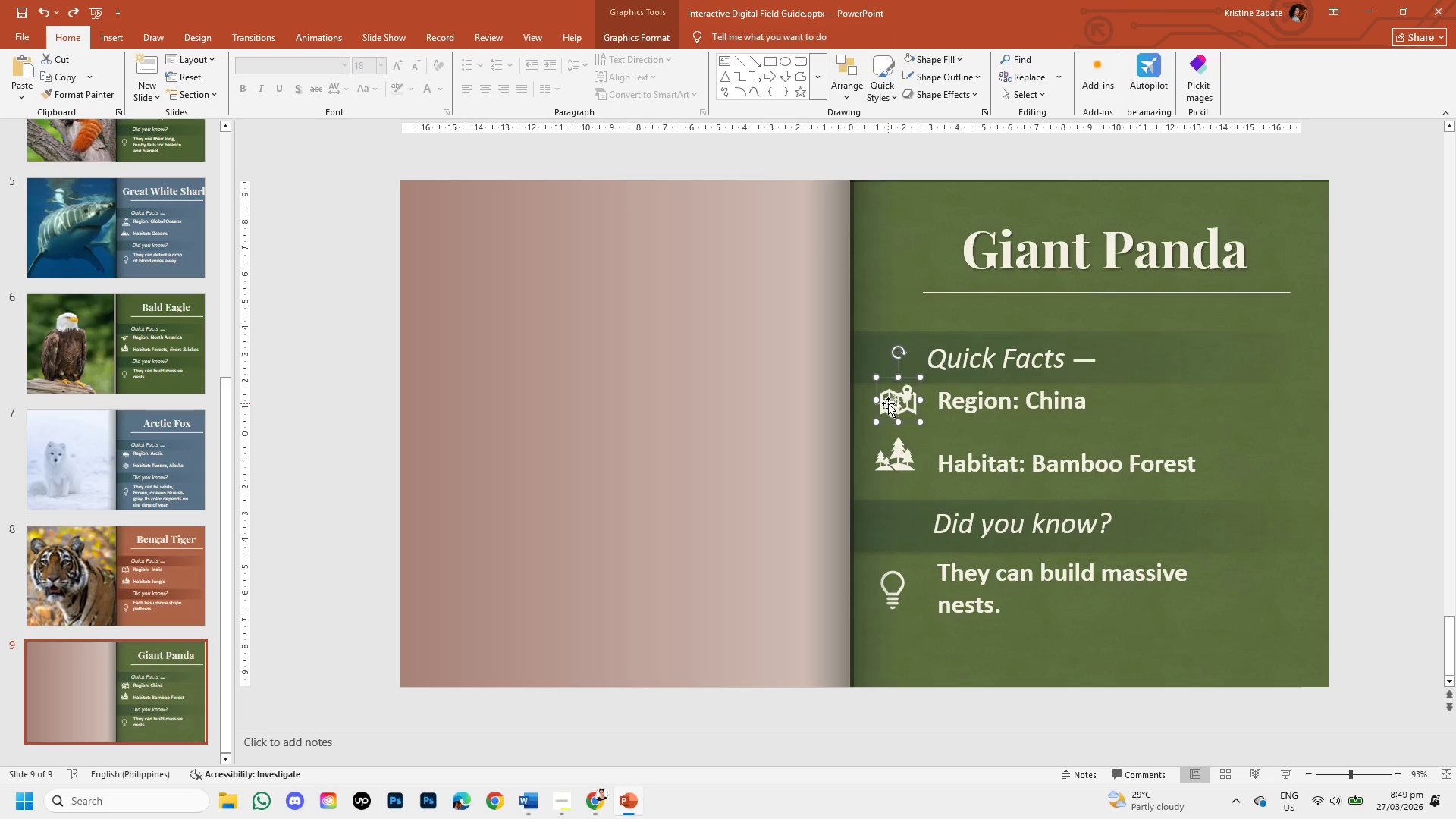 
left_click_drag(start_coordinate=[888, 403], to_coordinate=[887, 365])
 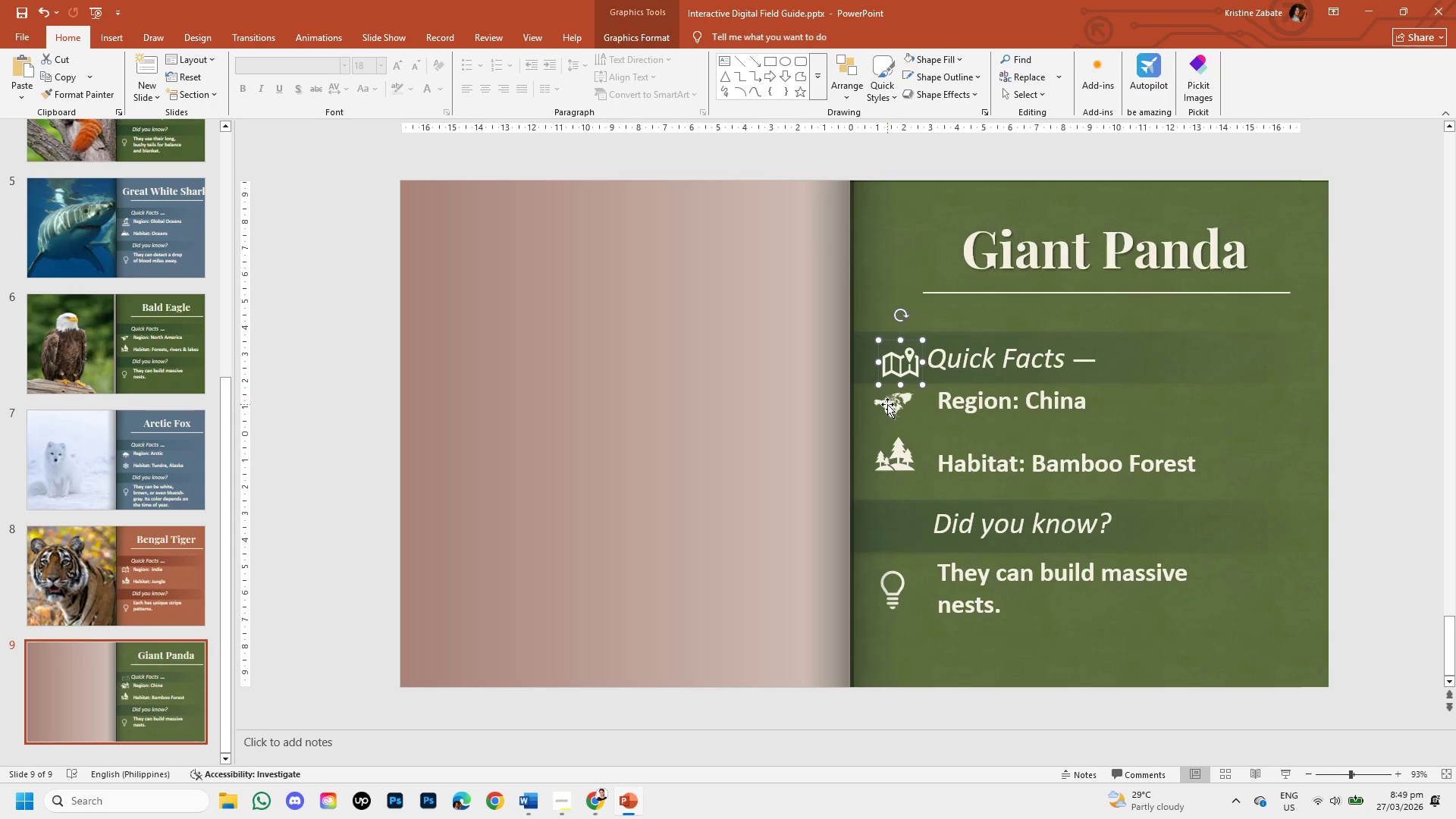 
left_click([887, 404])
 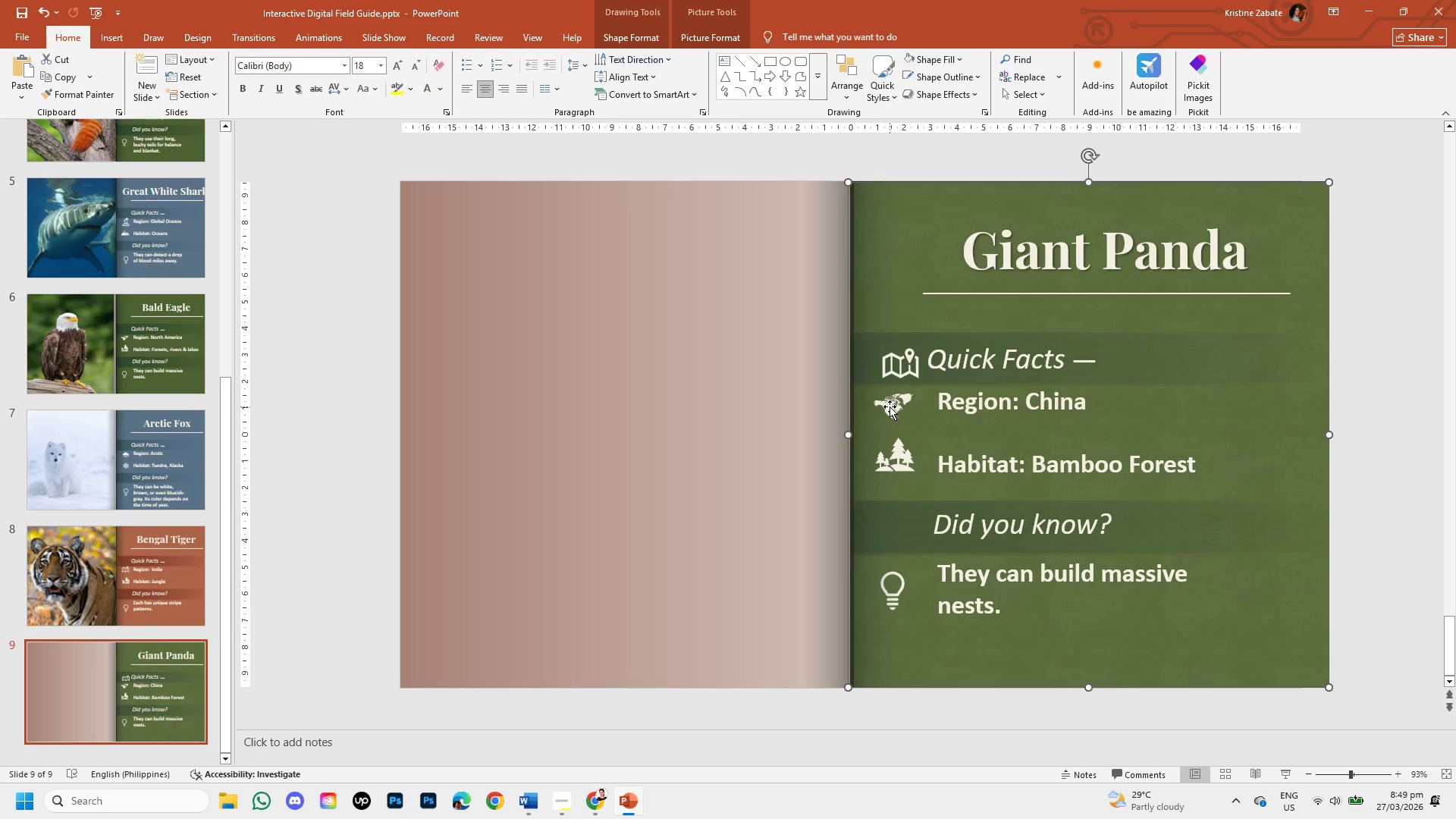 
double_click([890, 406])
 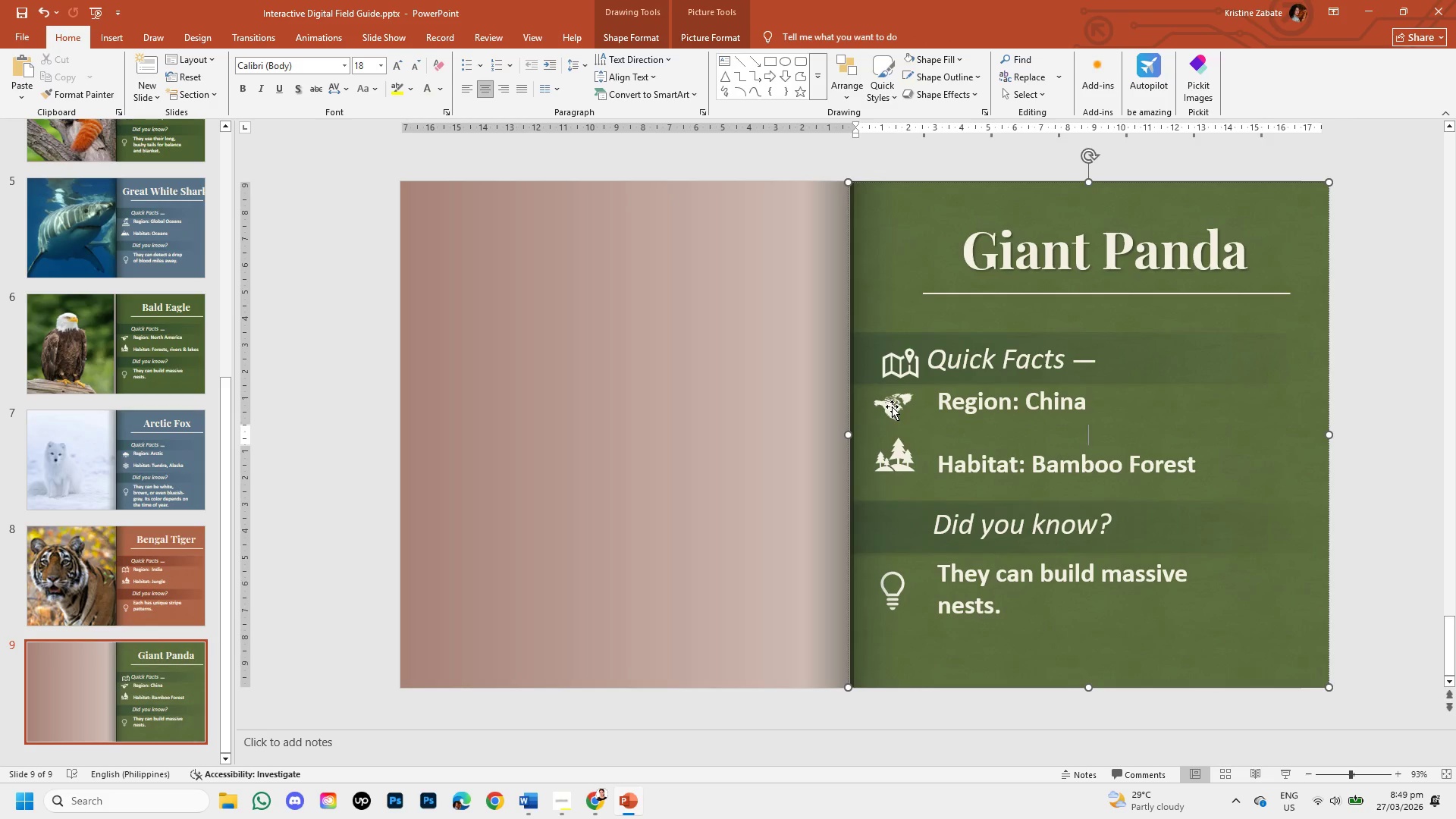 
triple_click([892, 406])
 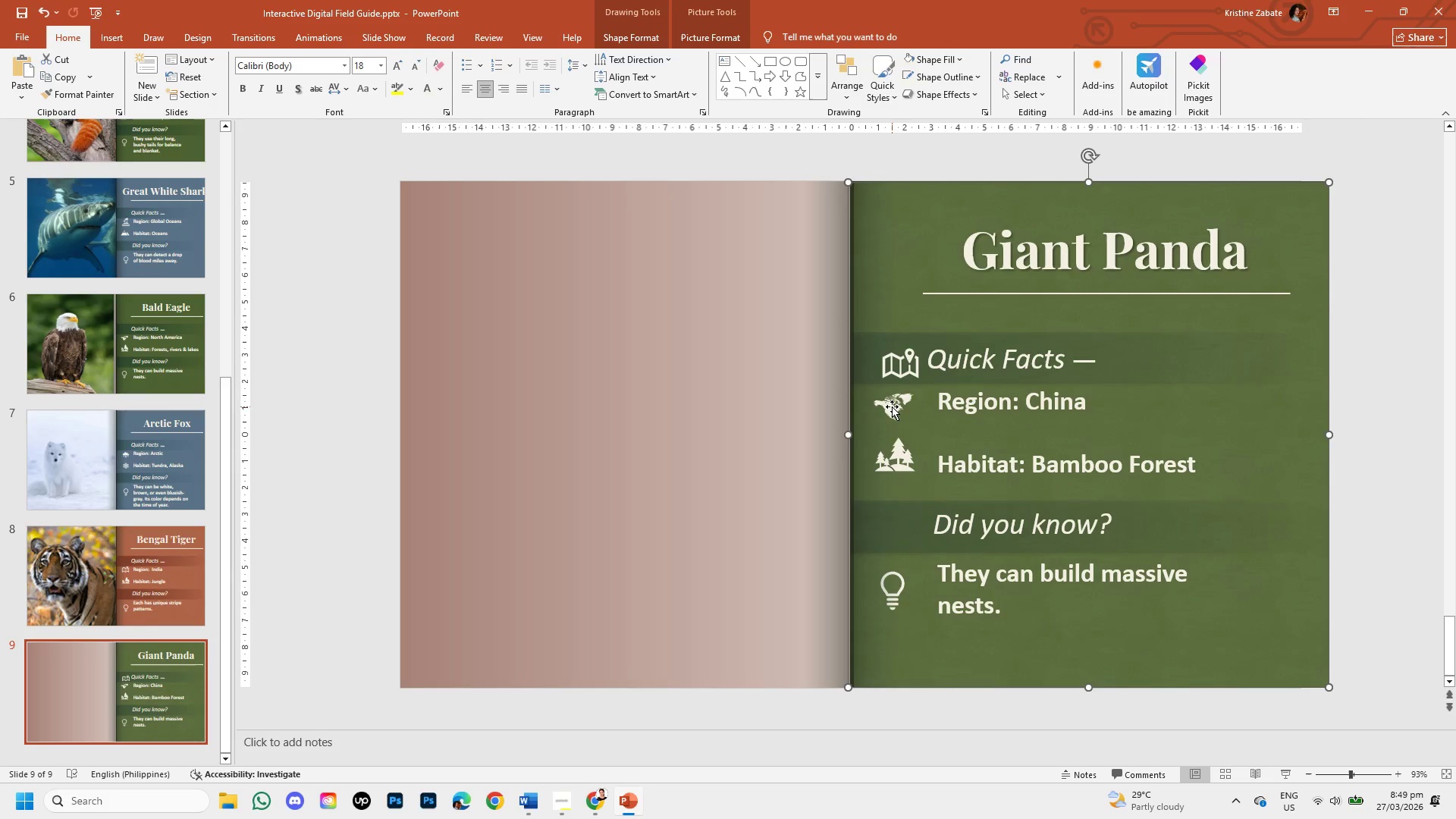 
triple_click([892, 406])
 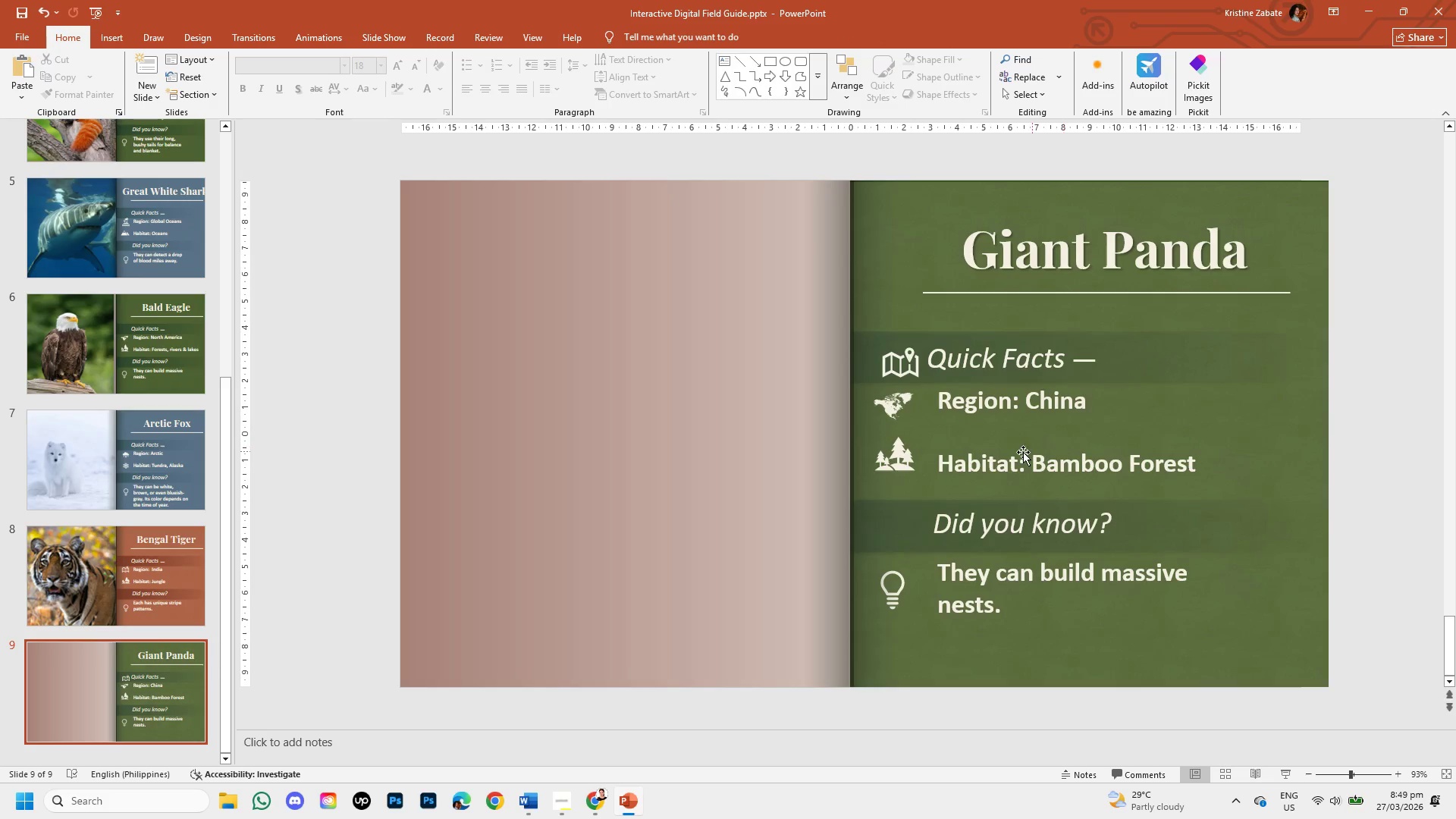 
left_click([902, 412])
 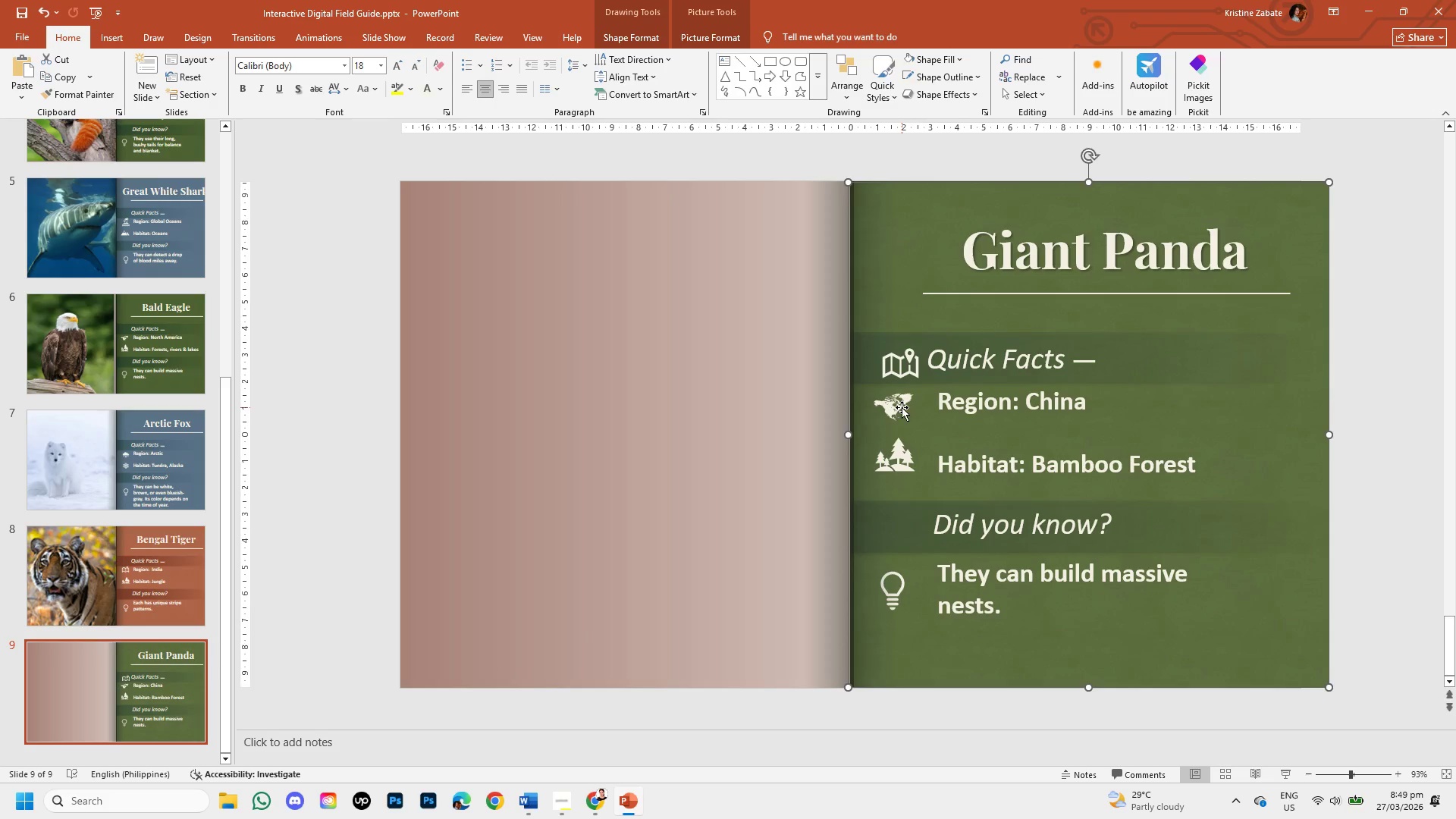 
double_click([902, 407])
 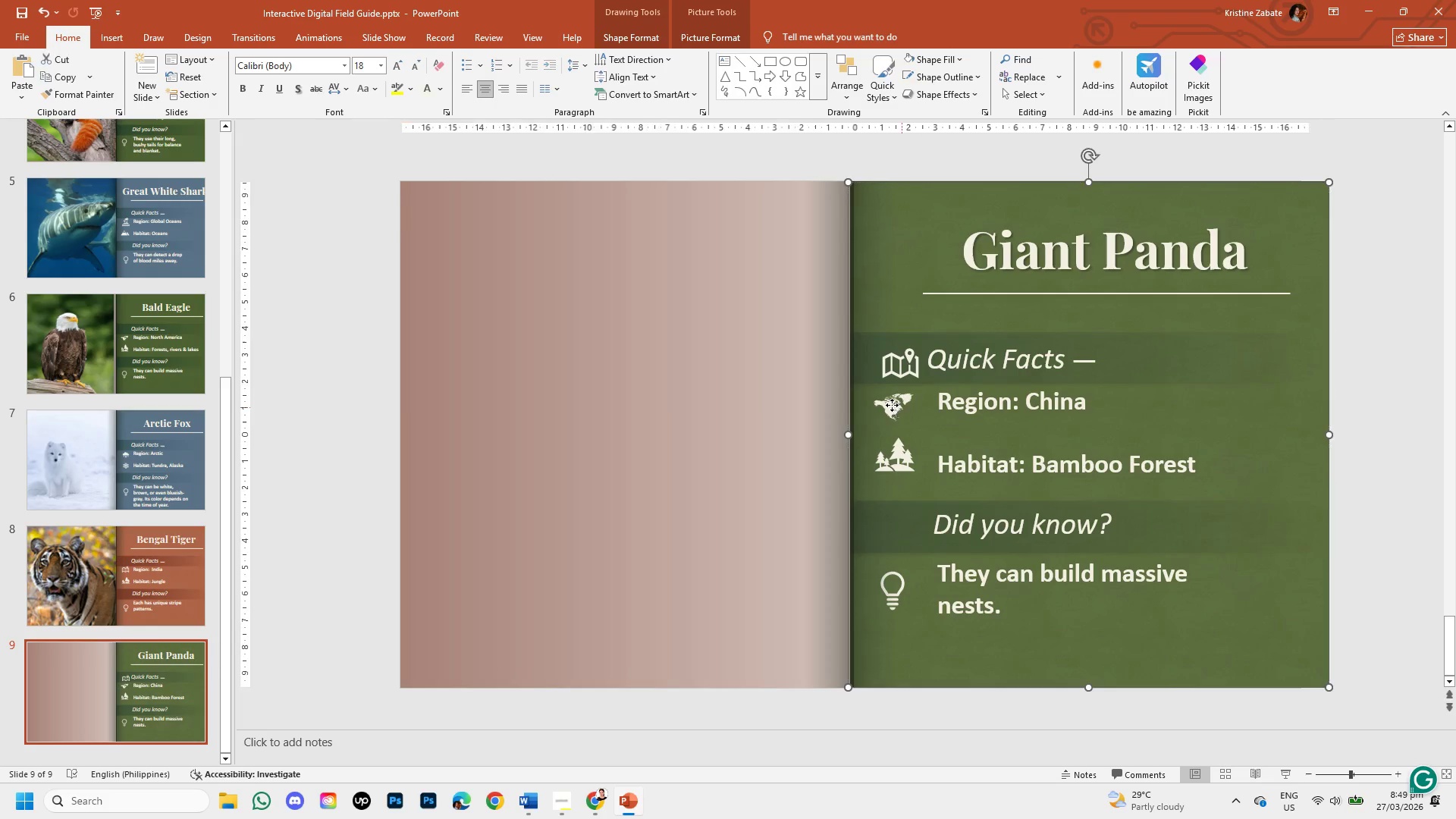 
double_click([892, 405])
 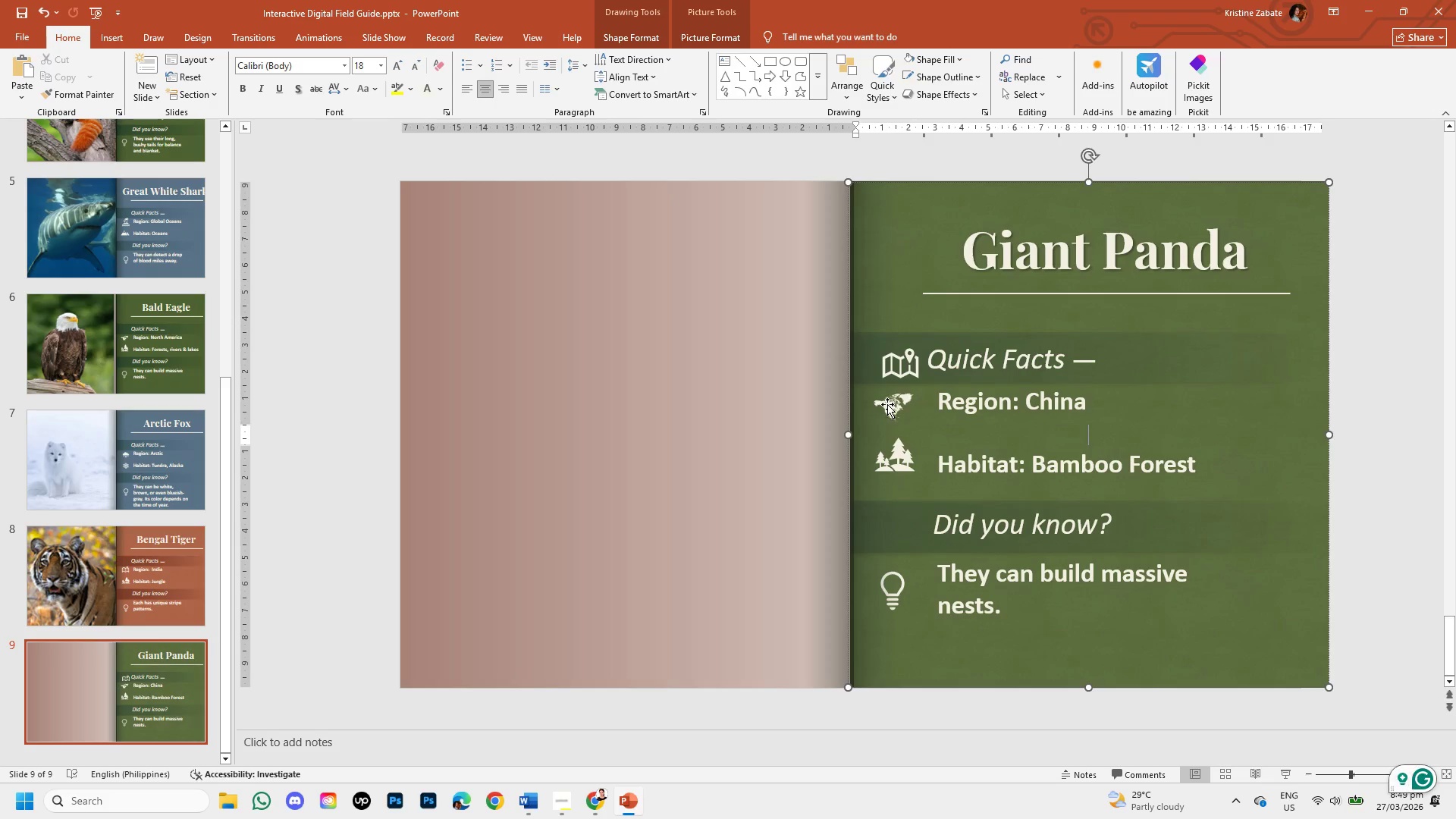 
triple_click([887, 404])
 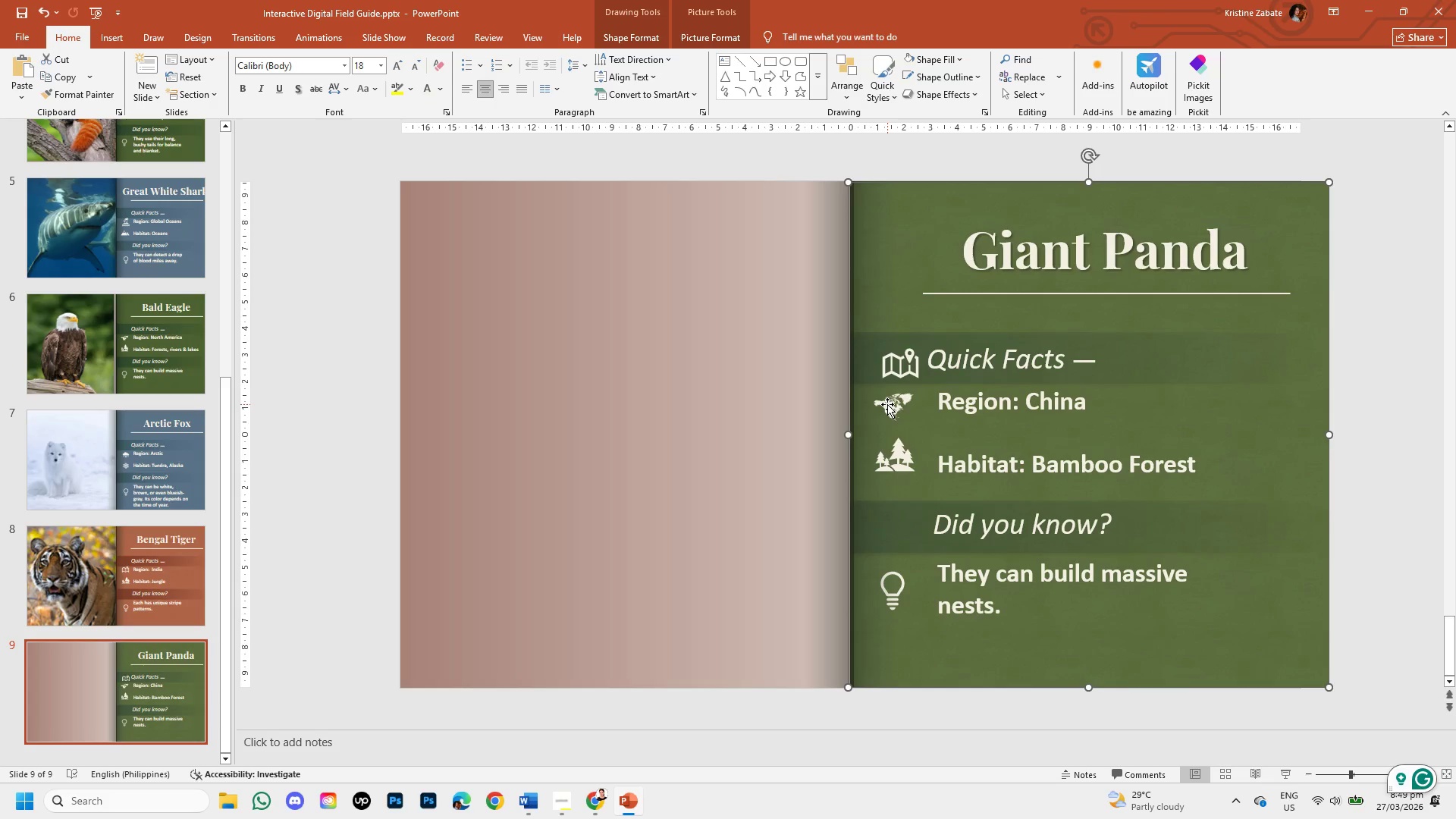 
left_click([887, 404])
 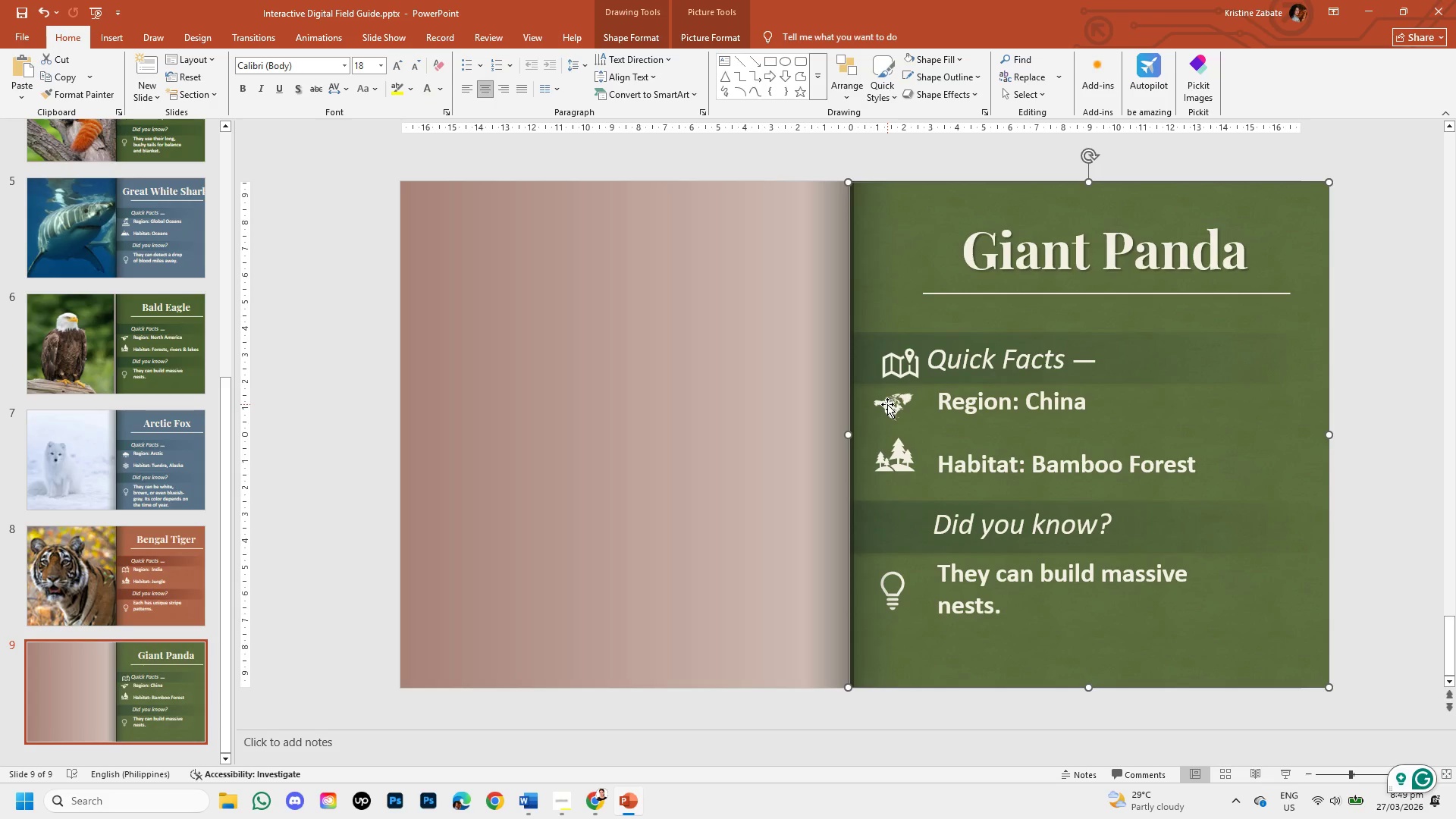 
left_click([887, 404])
 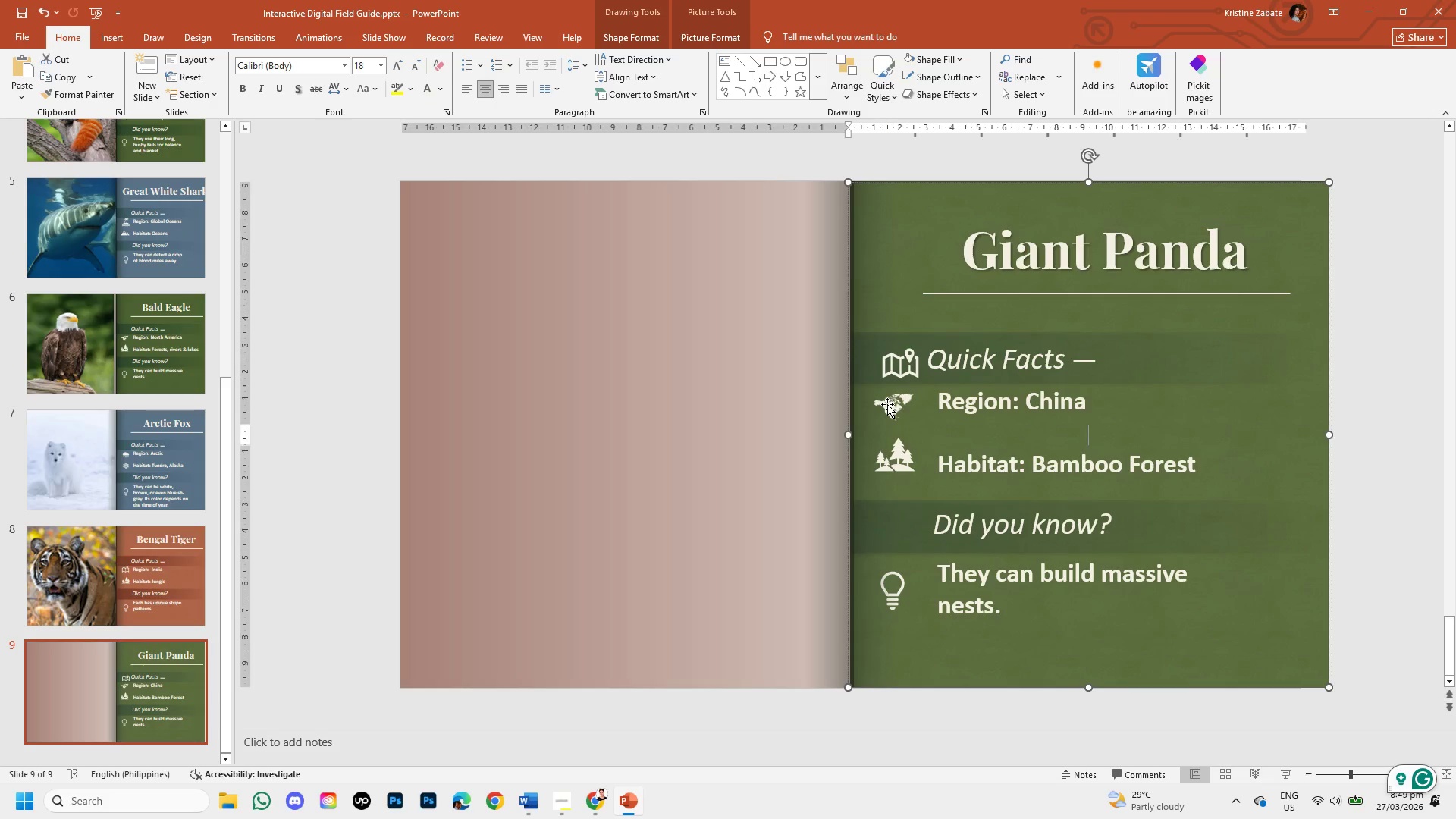 
left_click_drag(start_coordinate=[887, 404], to_coordinate=[885, 425])
 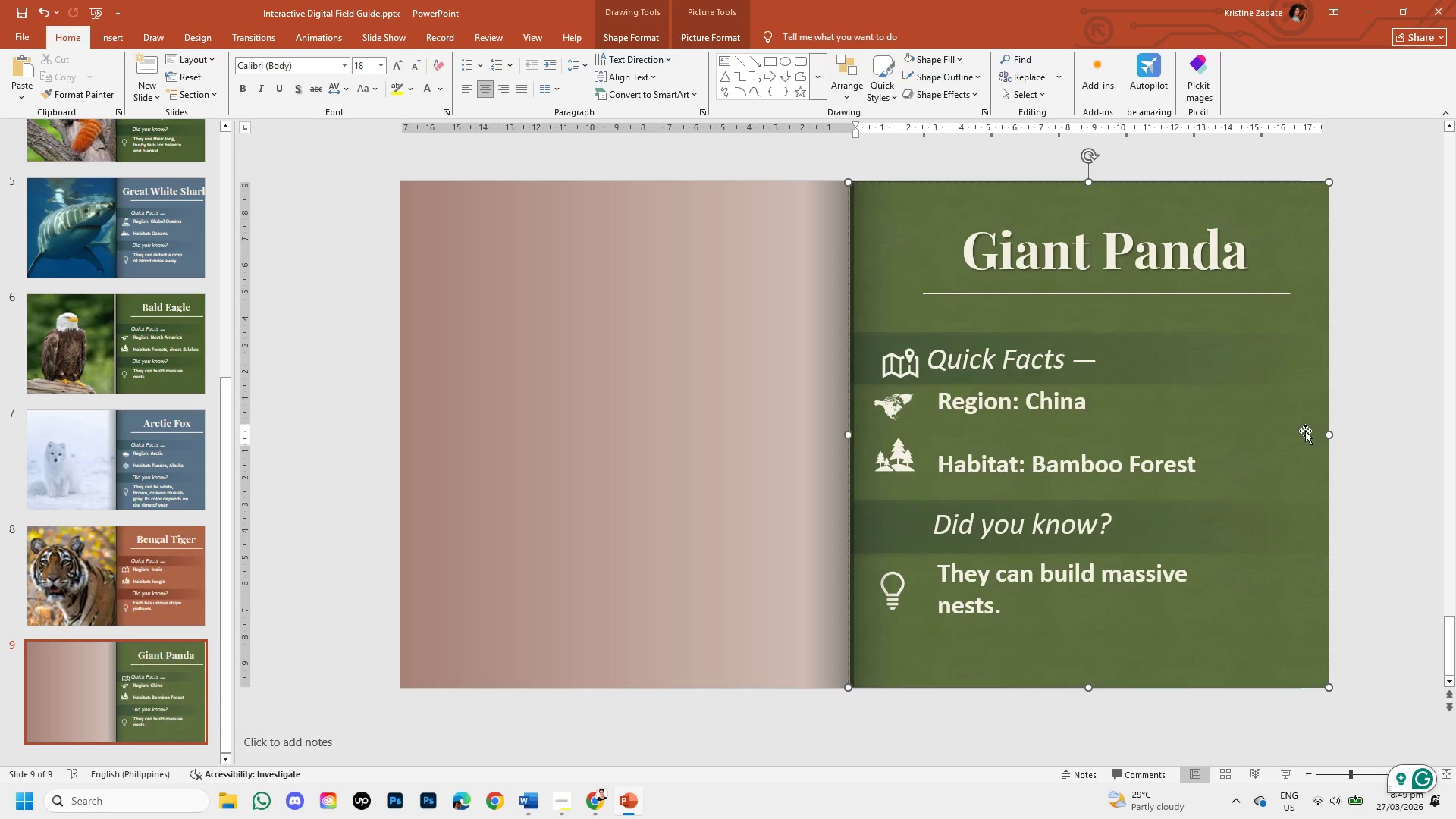 
left_click([1338, 446])
 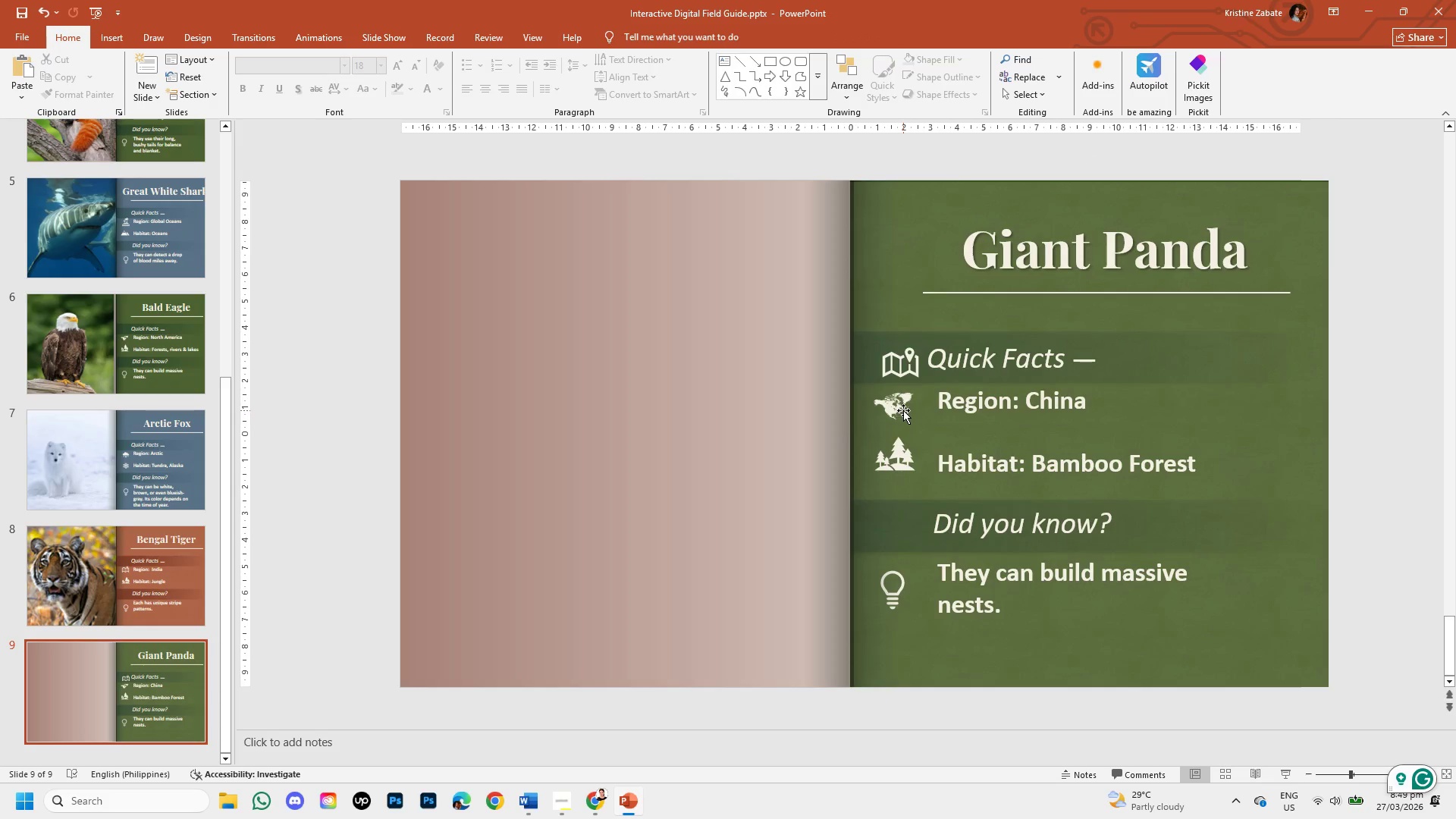 
double_click([903, 406])
 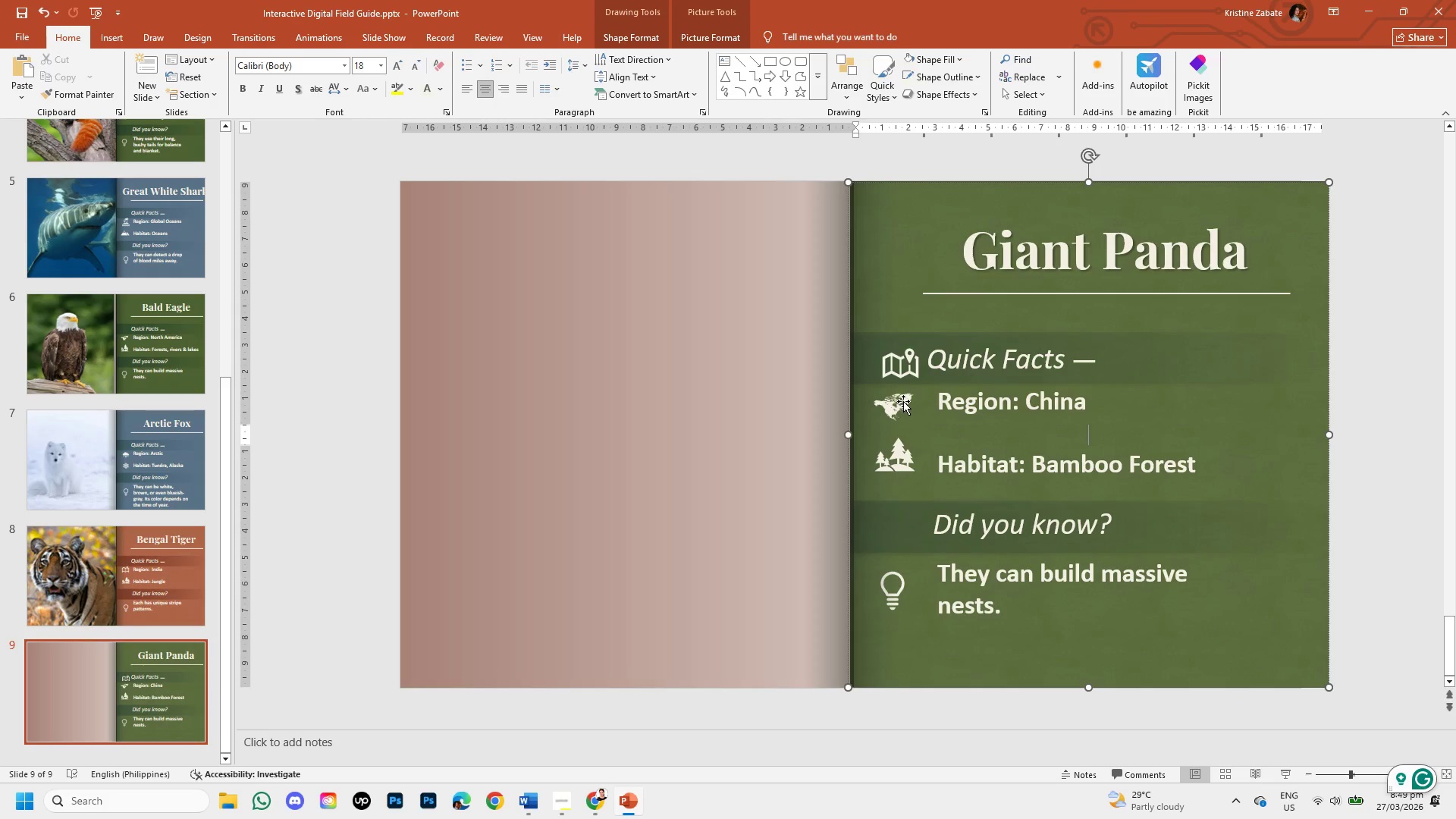 
triple_click([904, 400])
 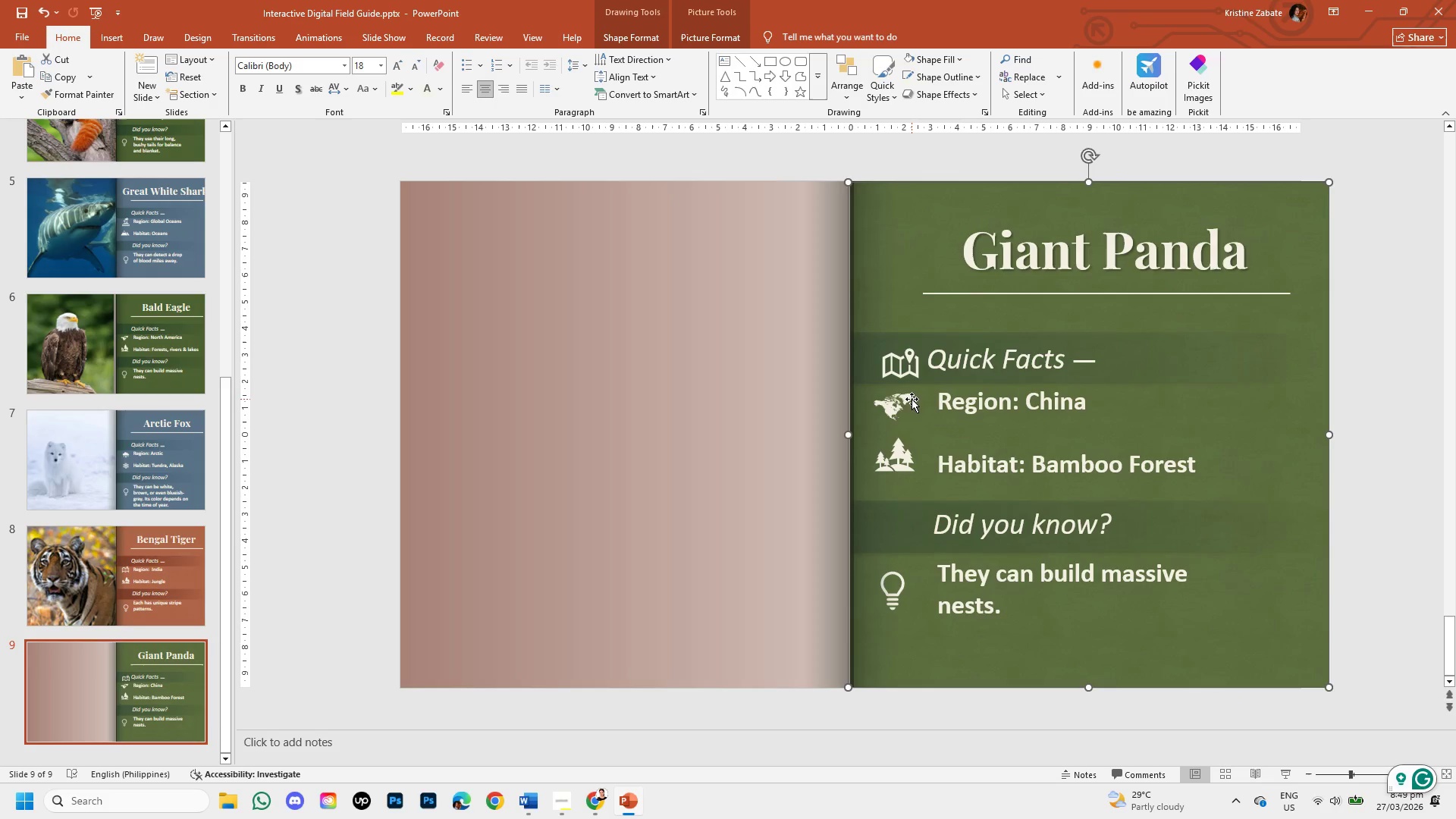 
triple_click([913, 399])
 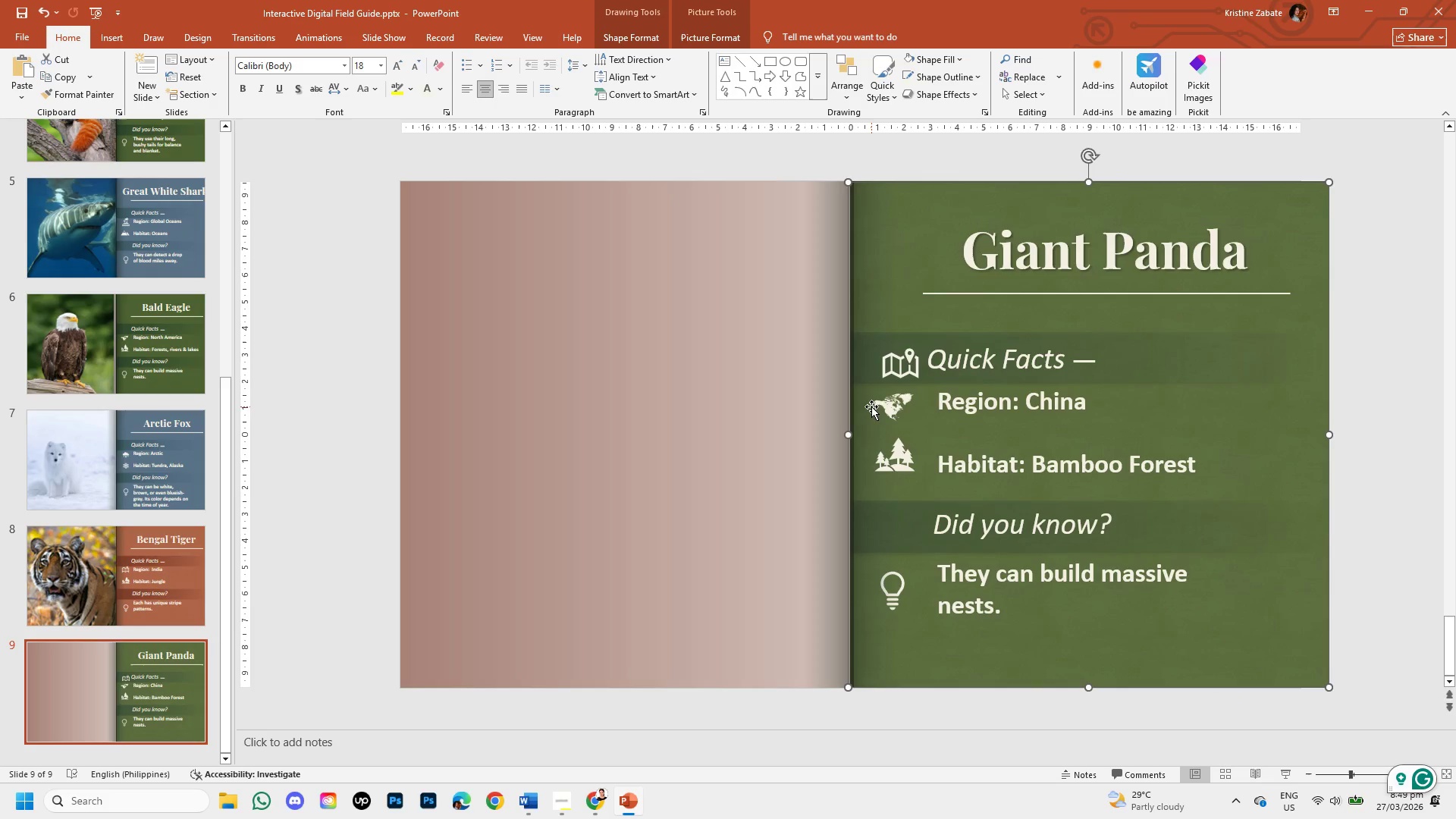 
double_click([870, 406])
 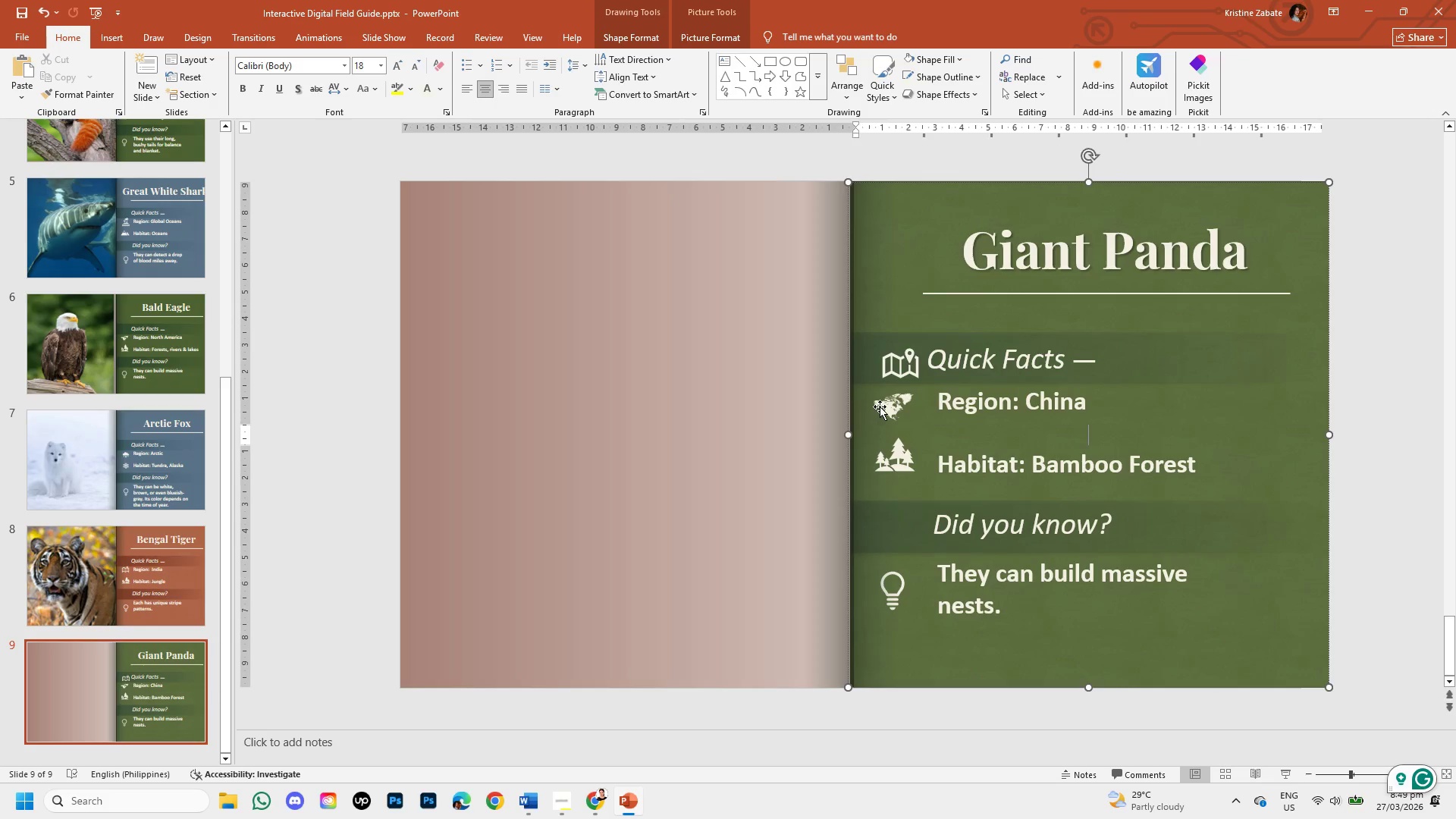 
triple_click([883, 408])
 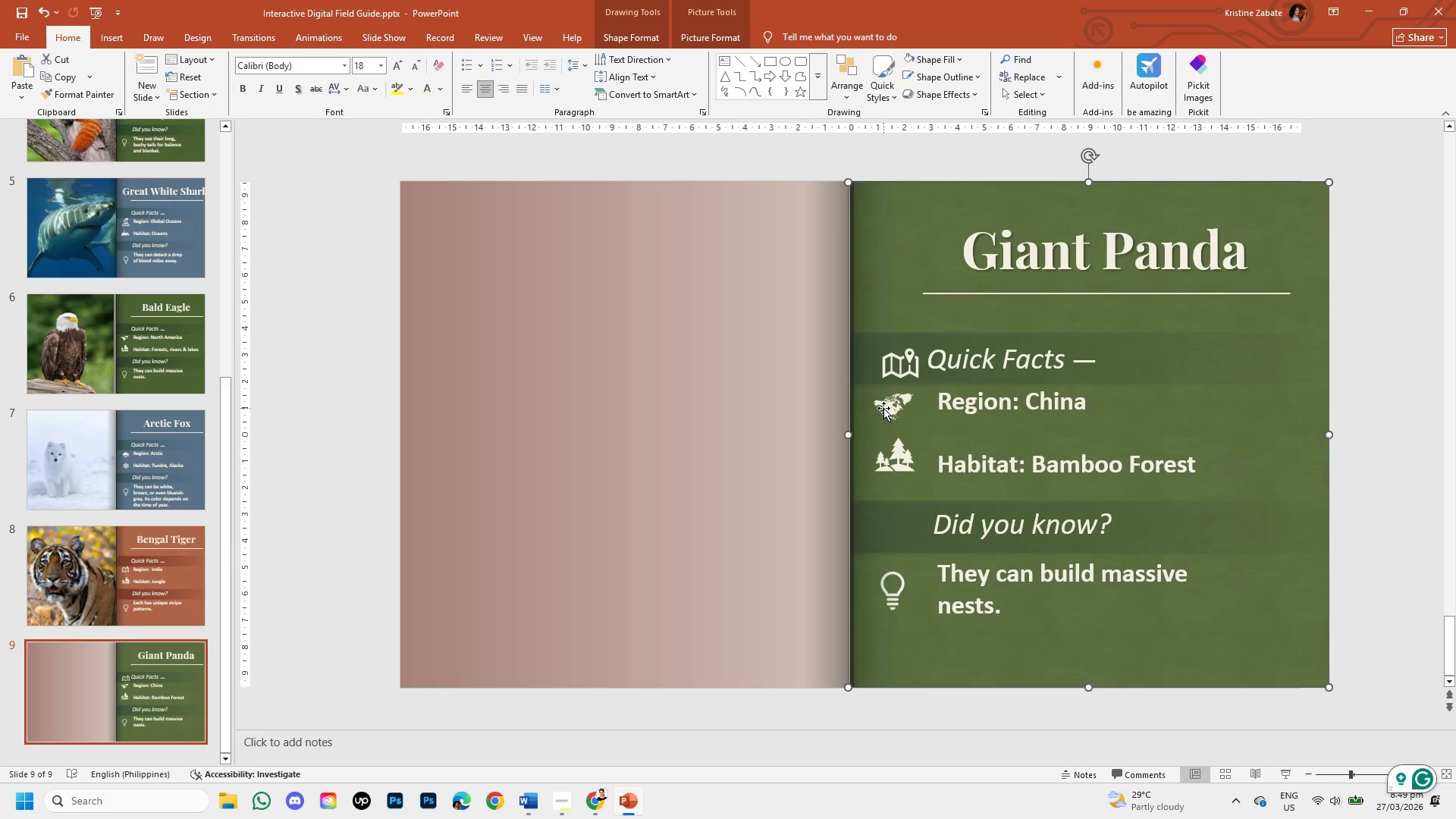 
triple_click([883, 408])
 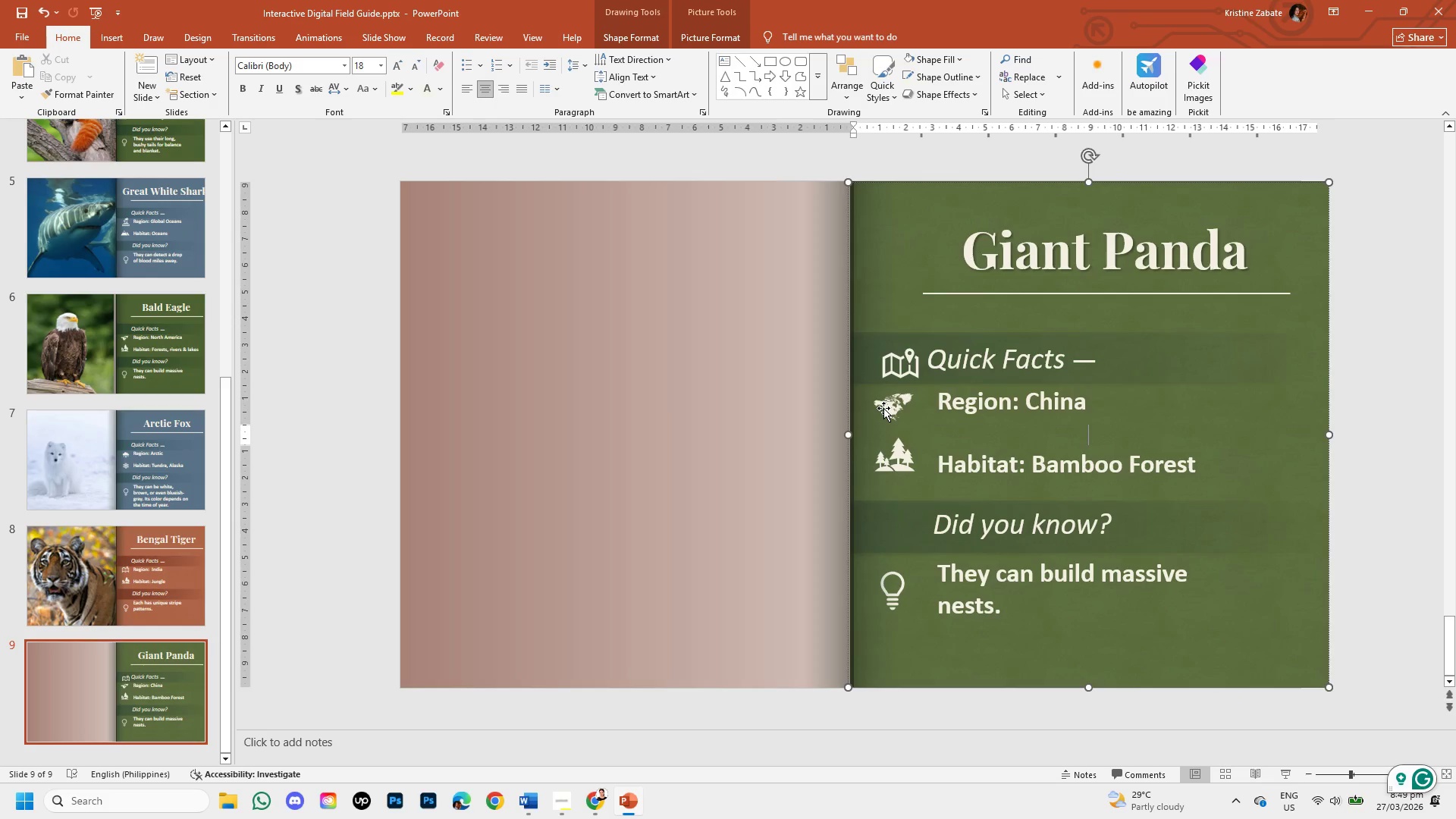 
triple_click([883, 408])
 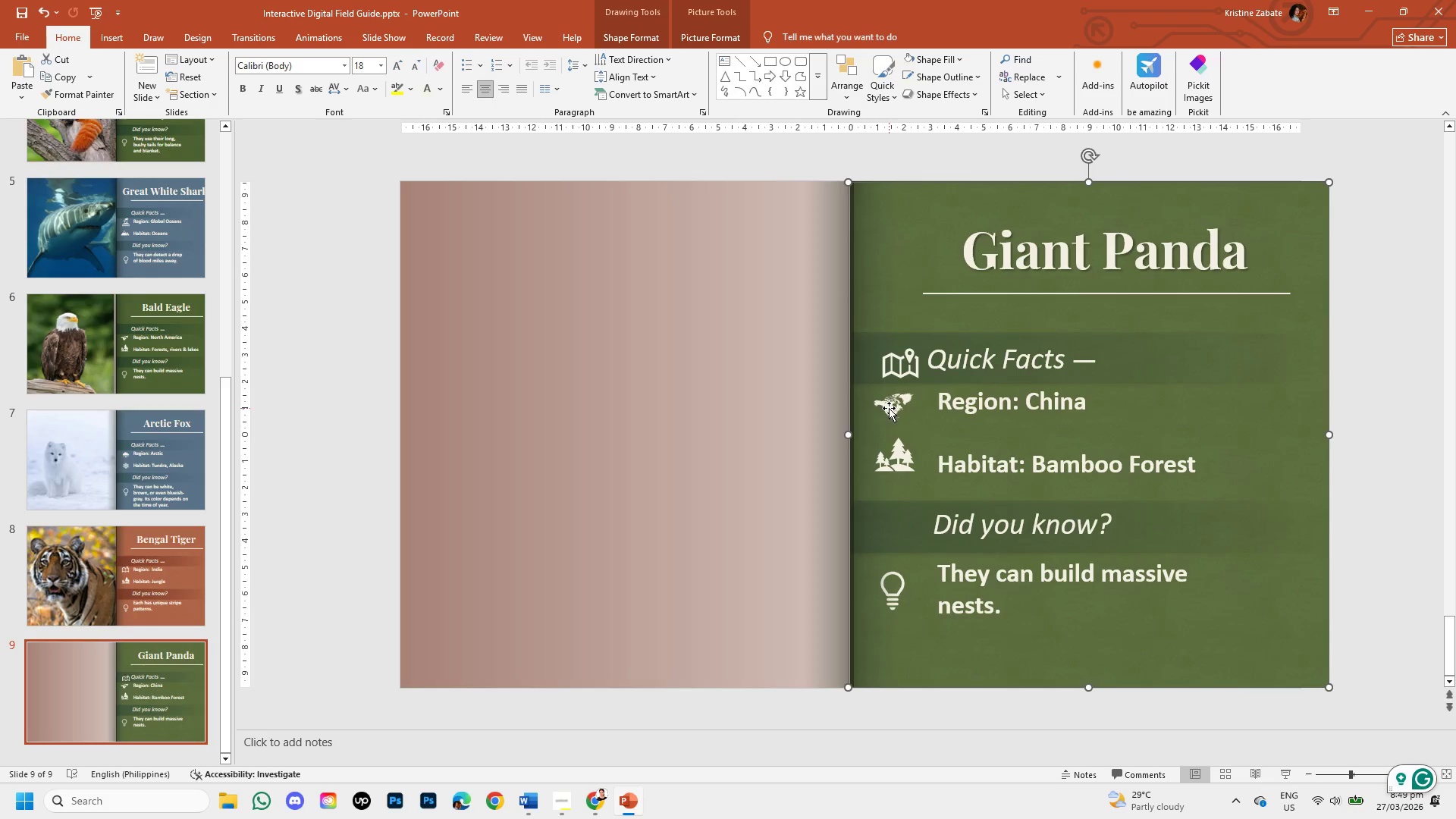 
triple_click([890, 409])
 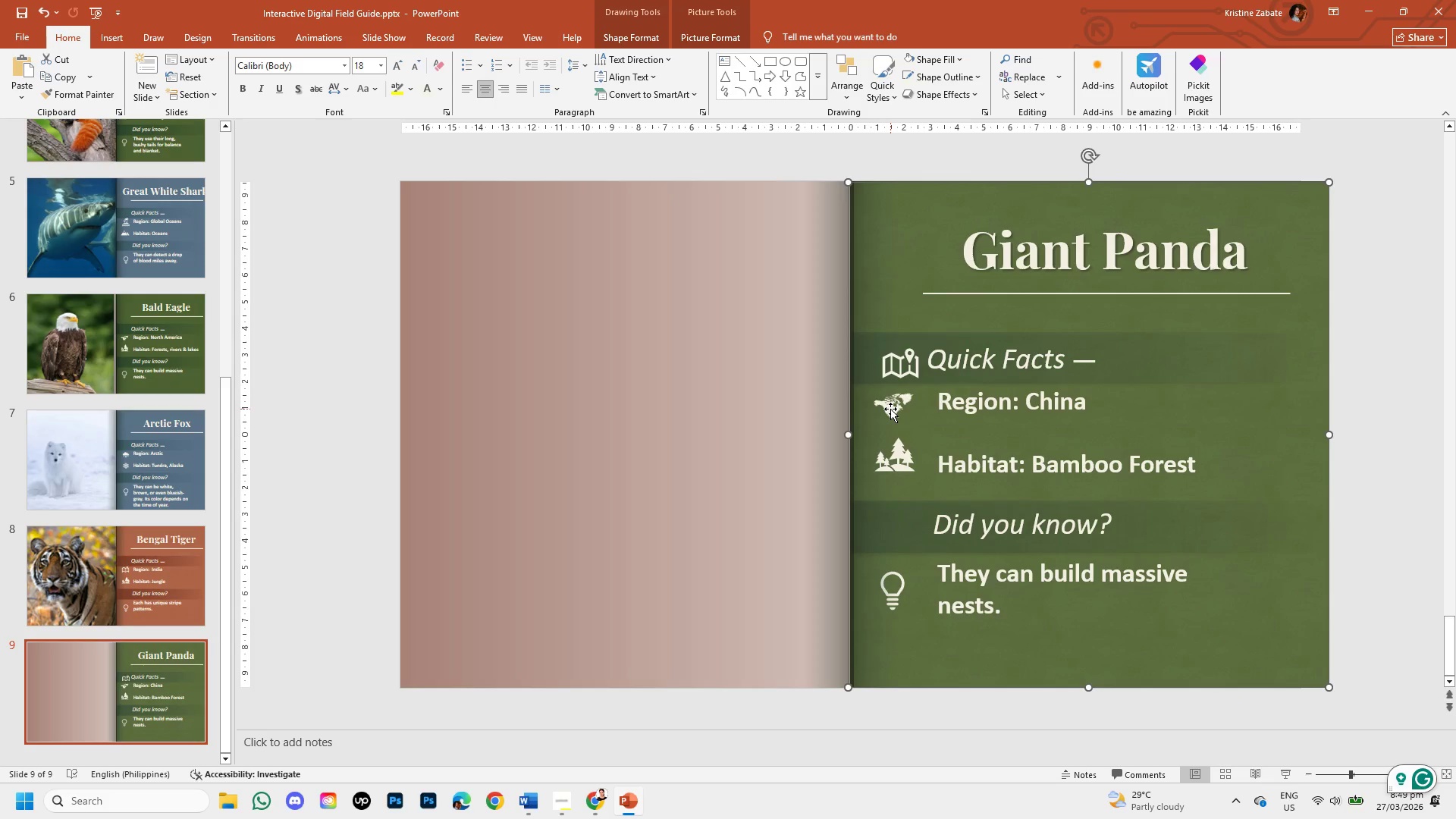 
triple_click([890, 409])
 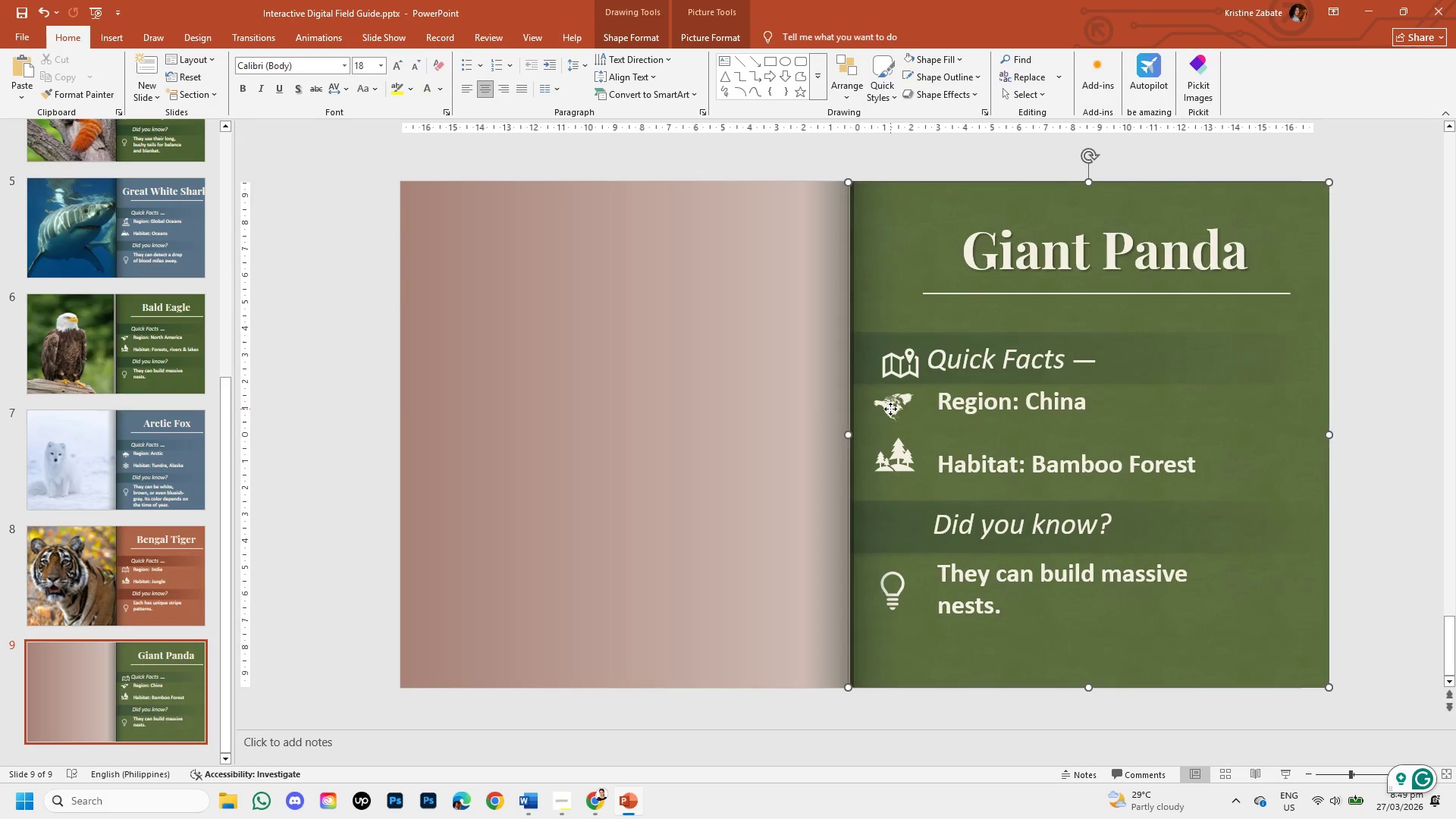 
triple_click([890, 409])
 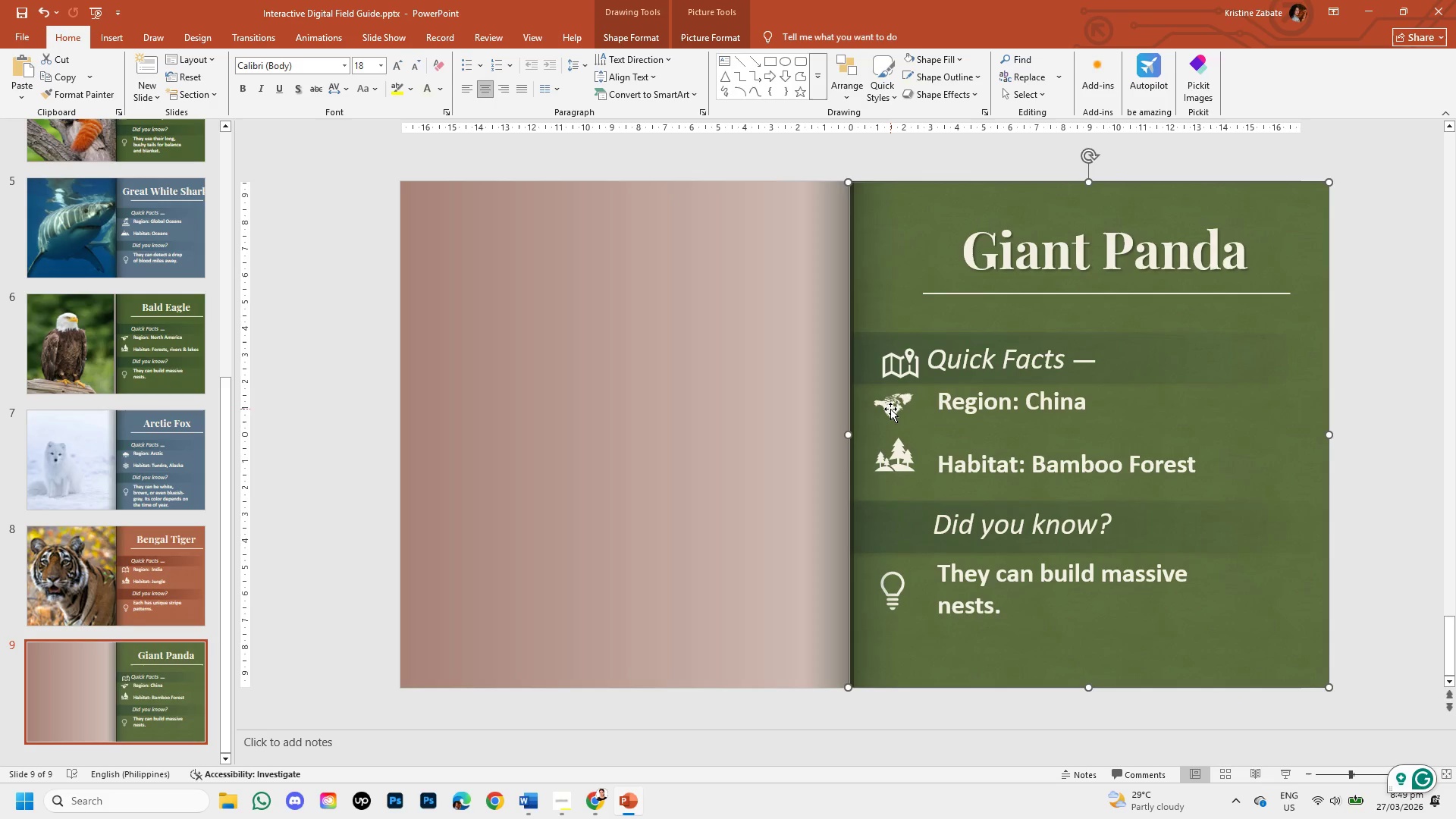 
left_click([890, 409])
 